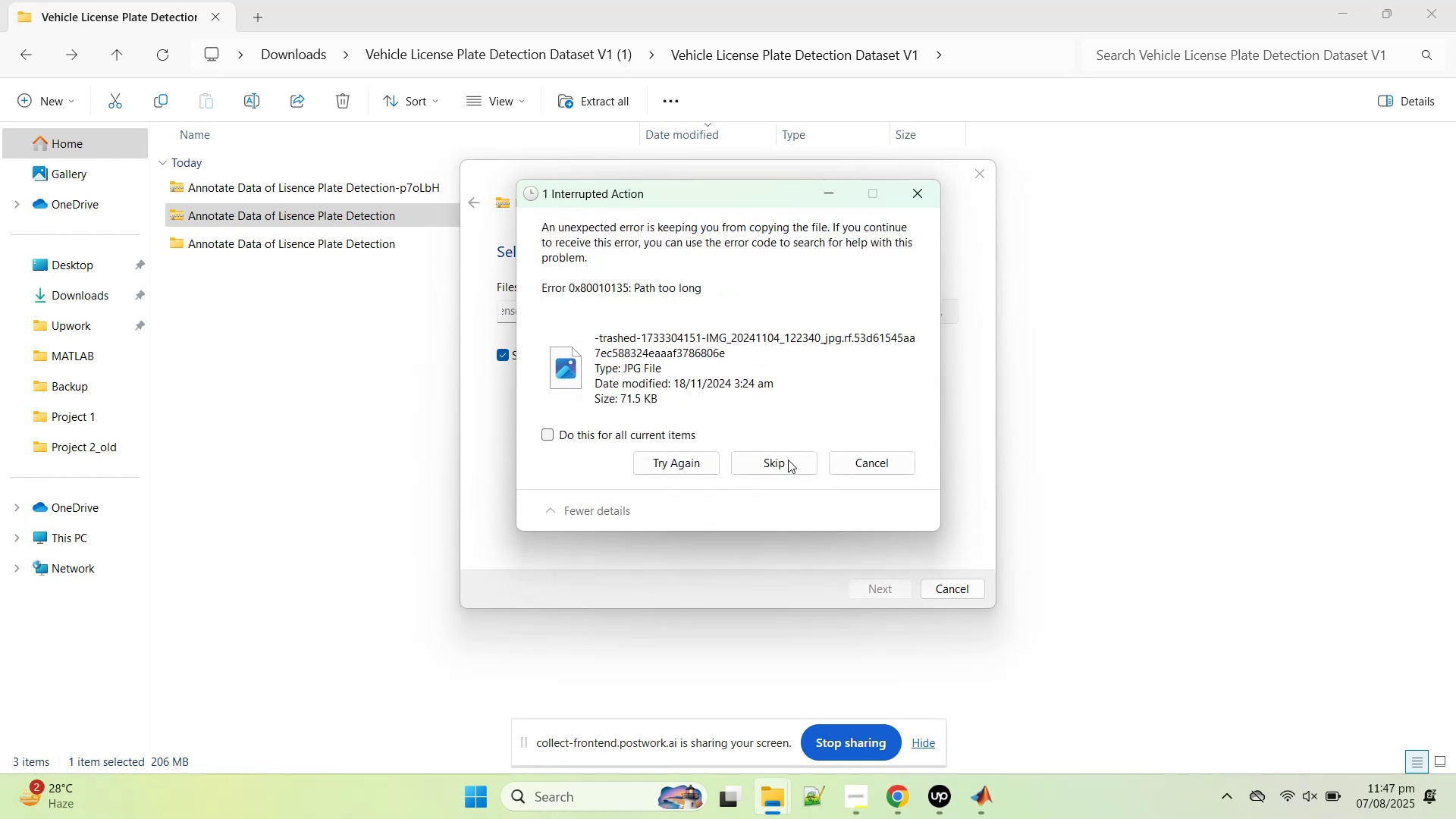 
left_click([788, 460])
 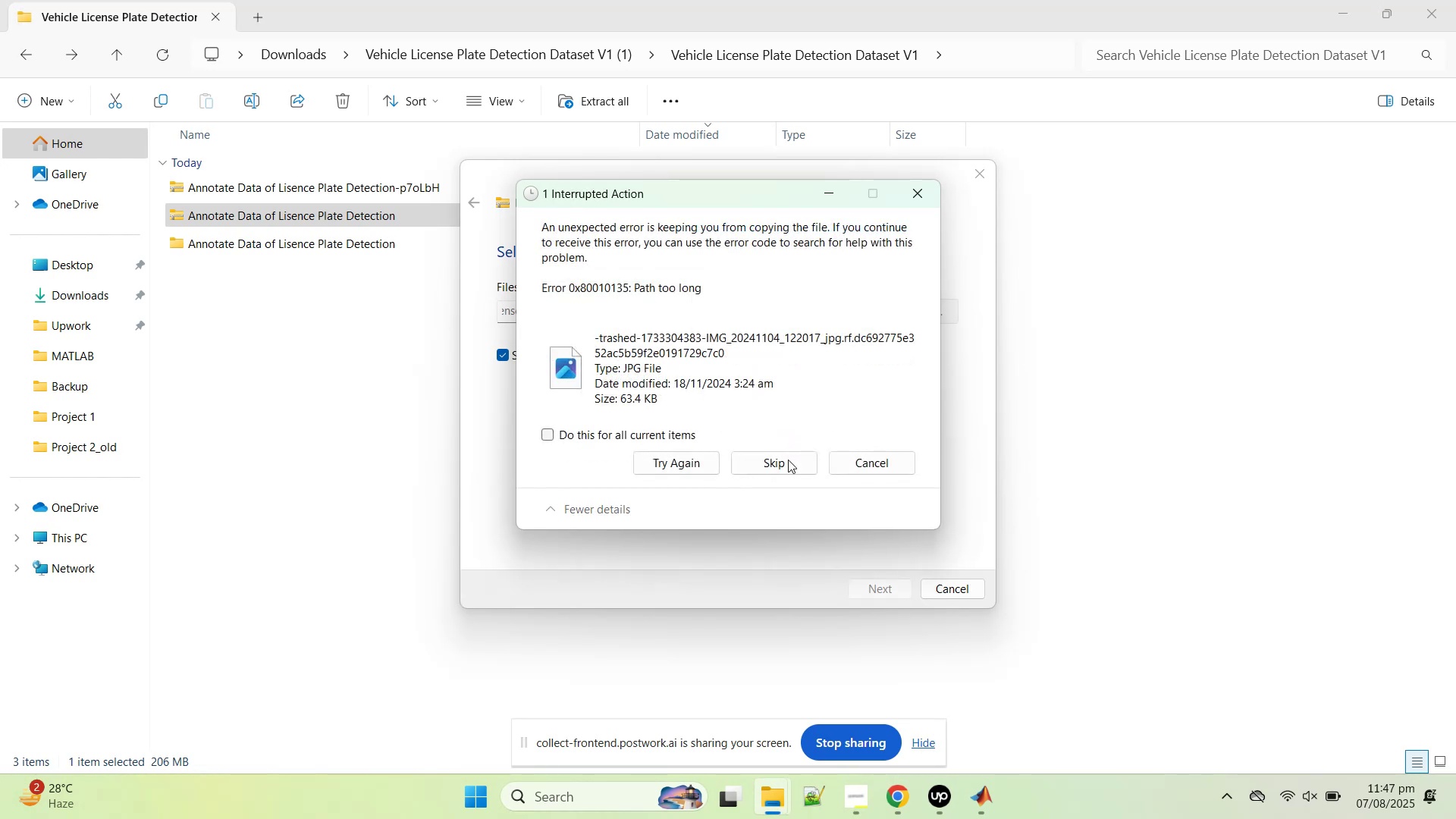 
left_click([788, 460])
 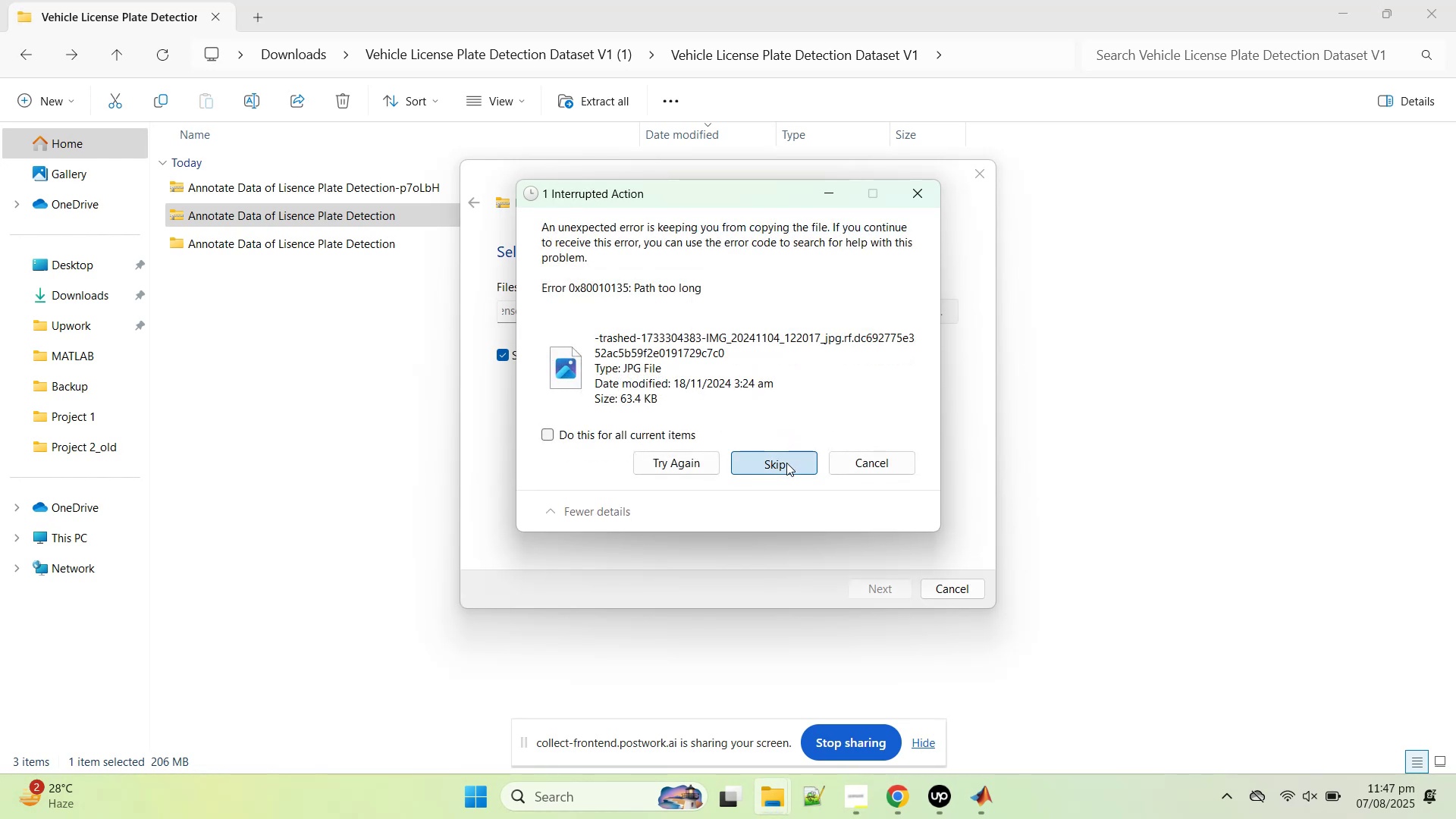 
left_click([786, 463])
 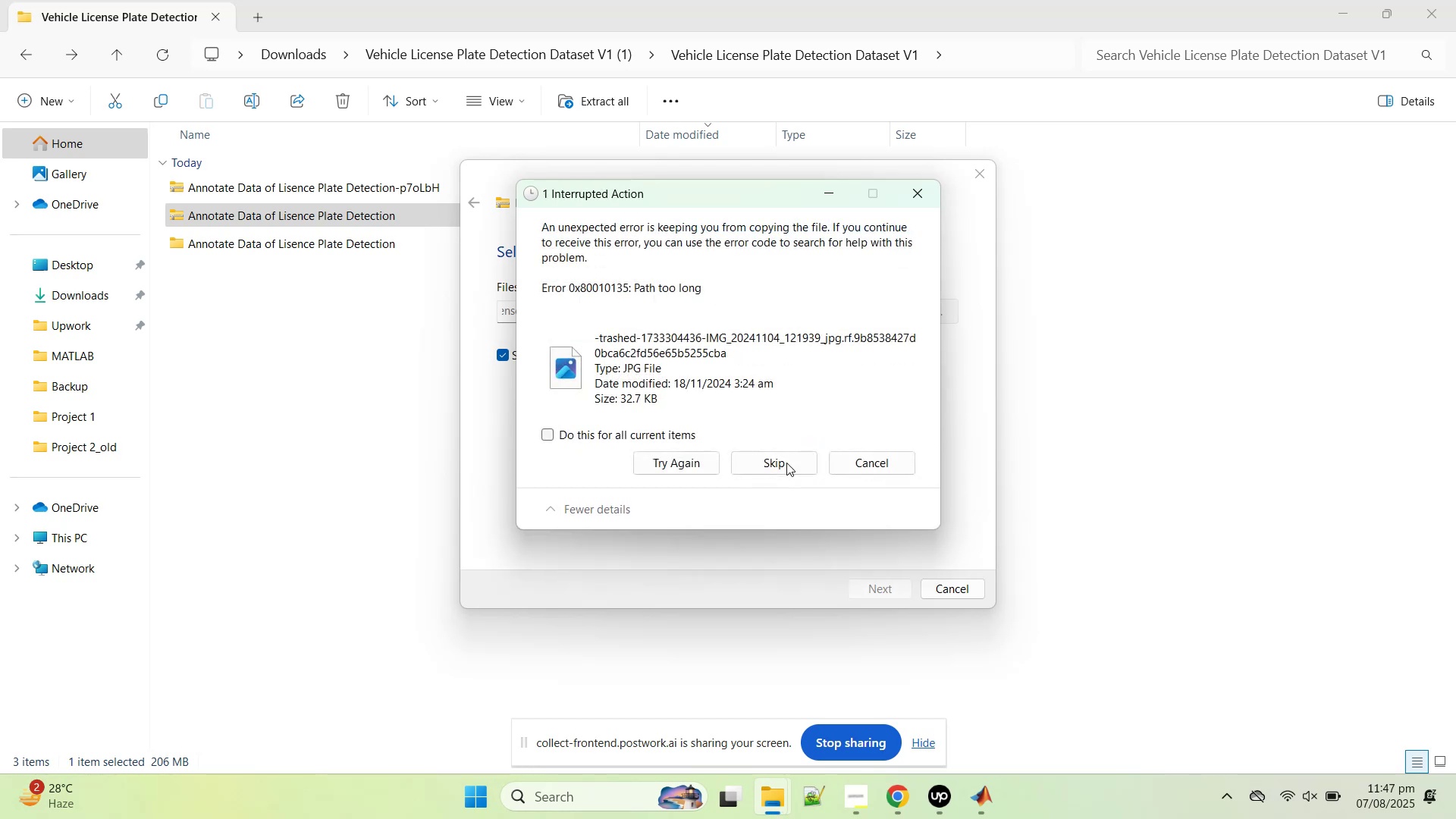 
left_click([786, 463])
 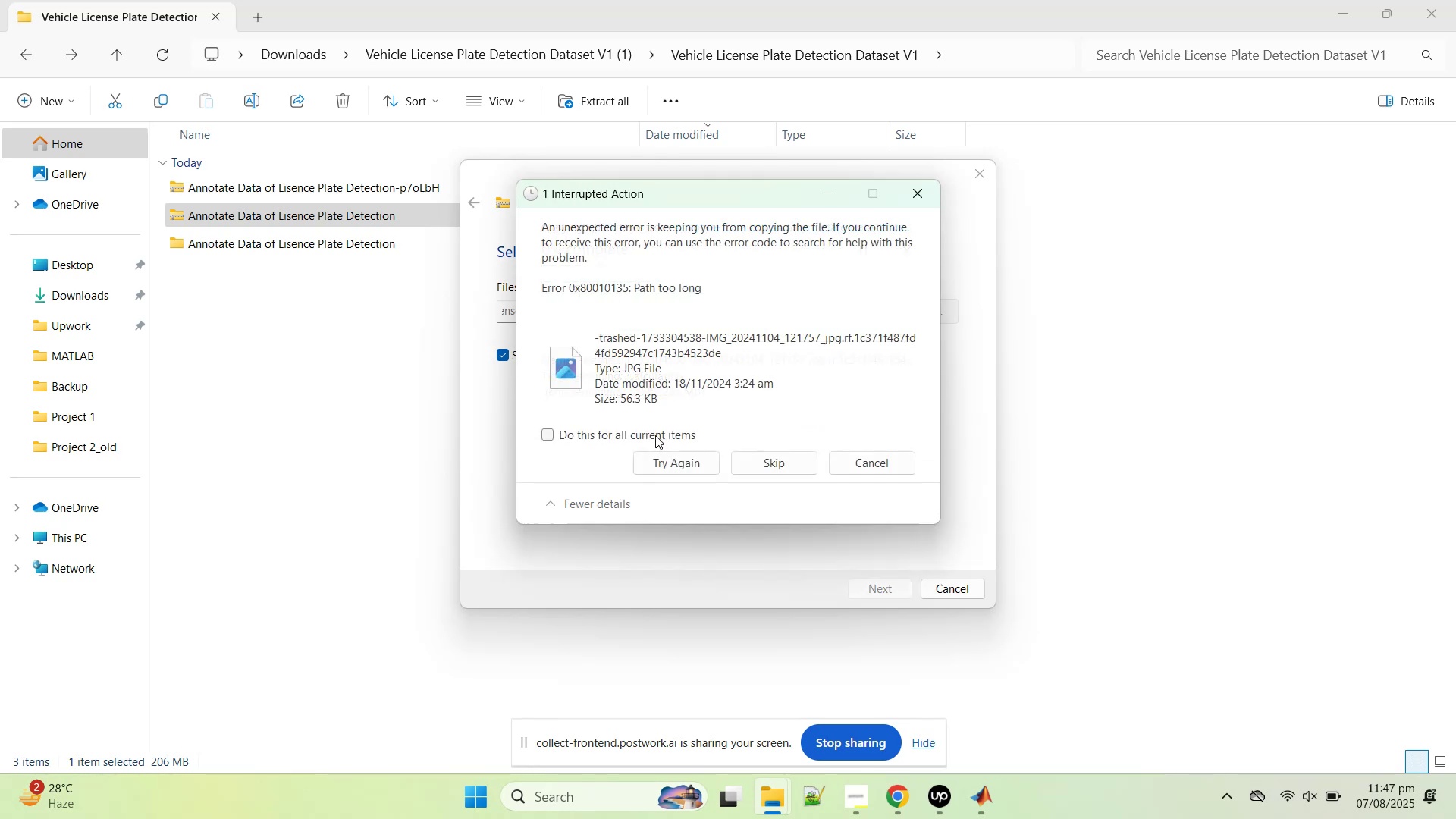 
left_click([642, 432])
 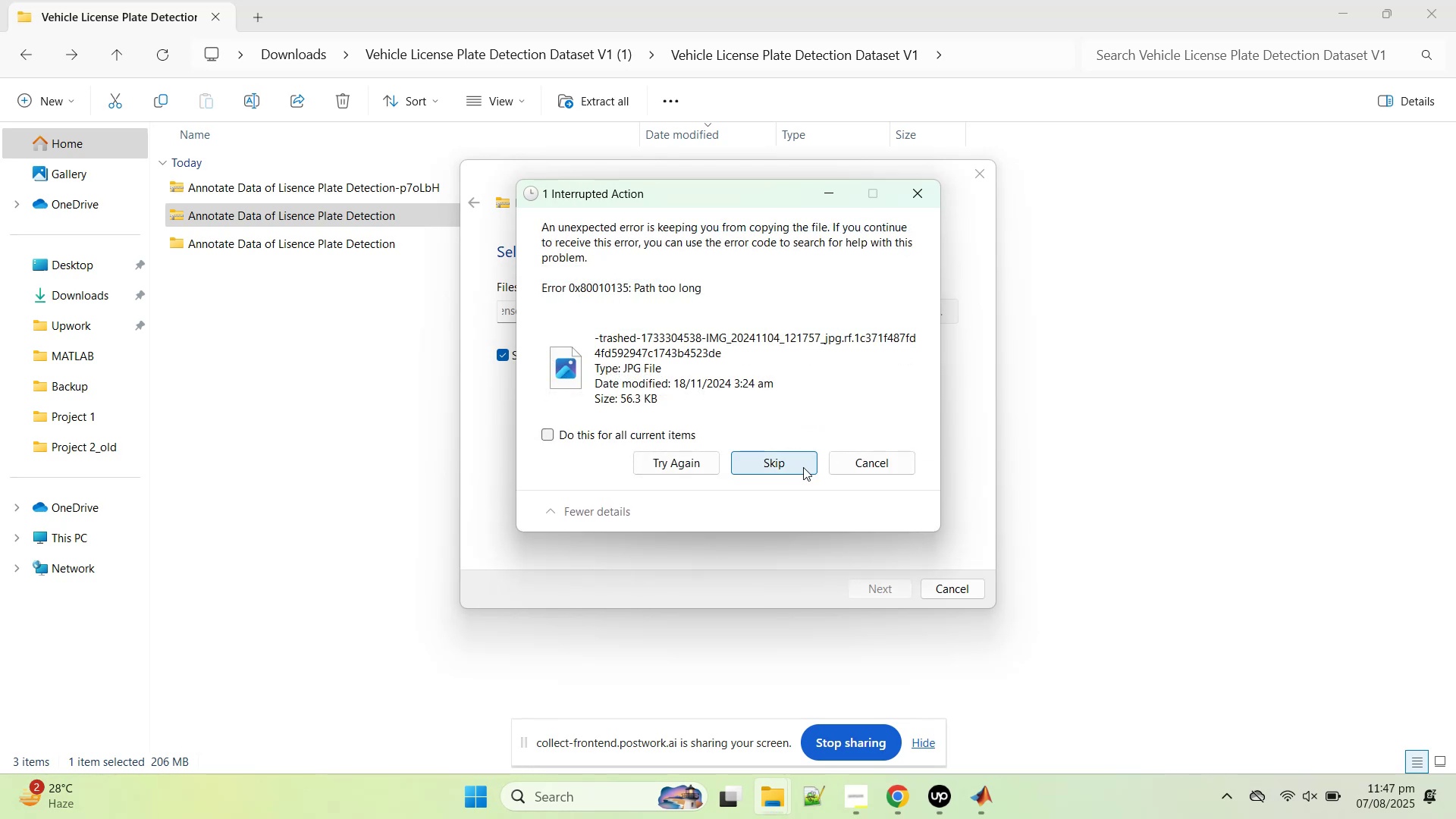 
left_click_drag(start_coordinate=[805, 466], to_coordinate=[642, 428])
 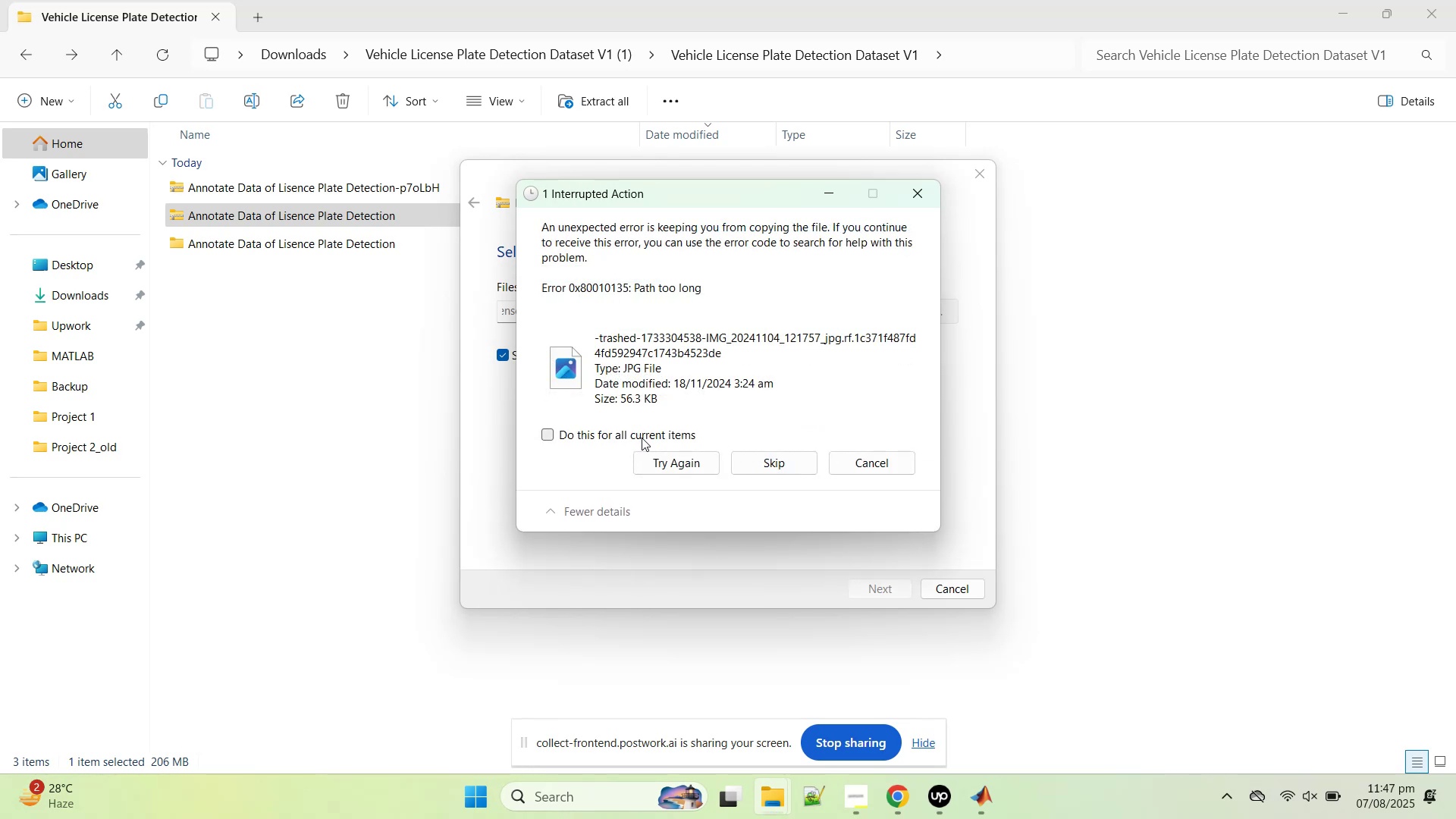 
left_click([642, 438])
 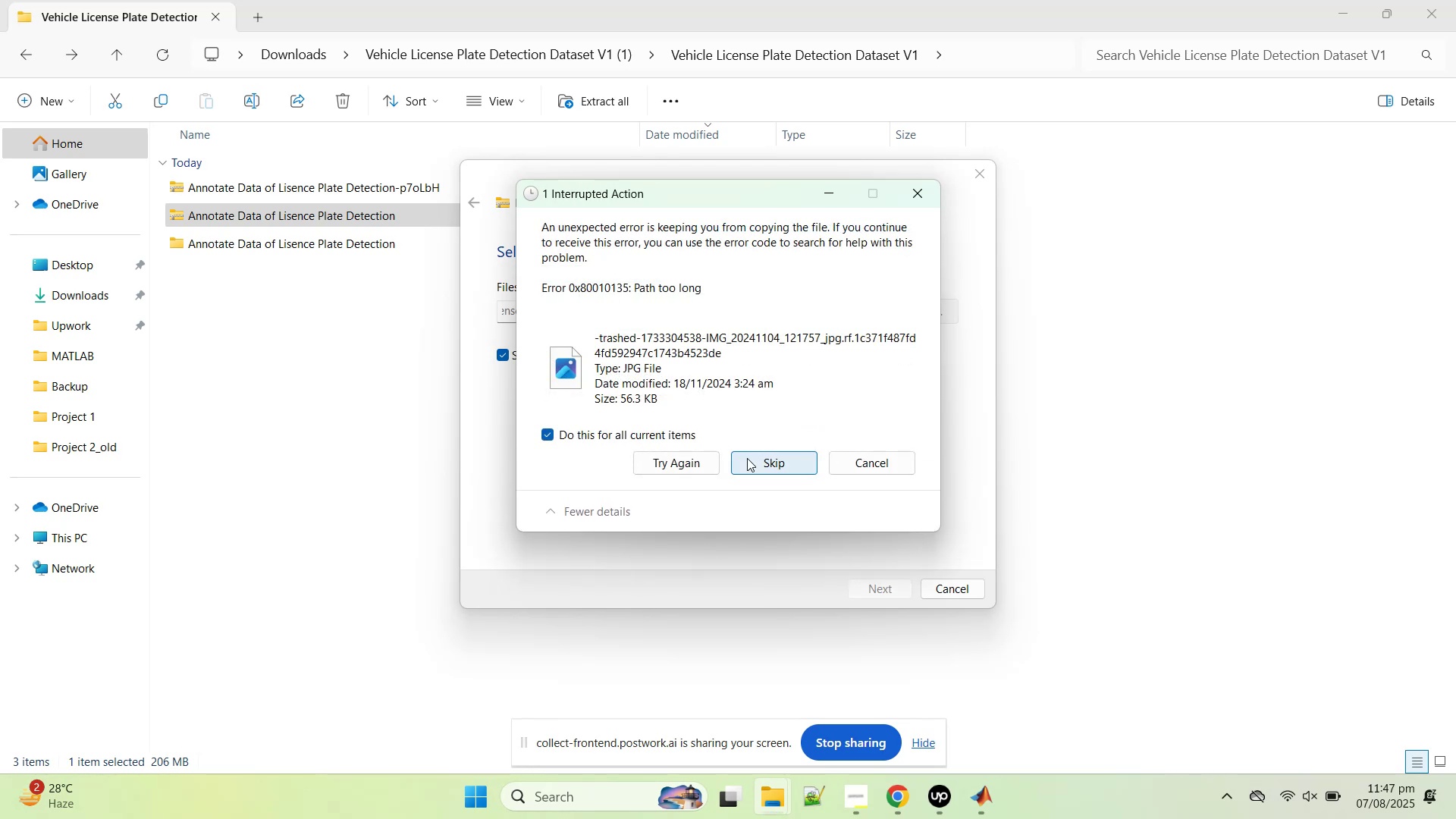 
left_click([747, 458])
 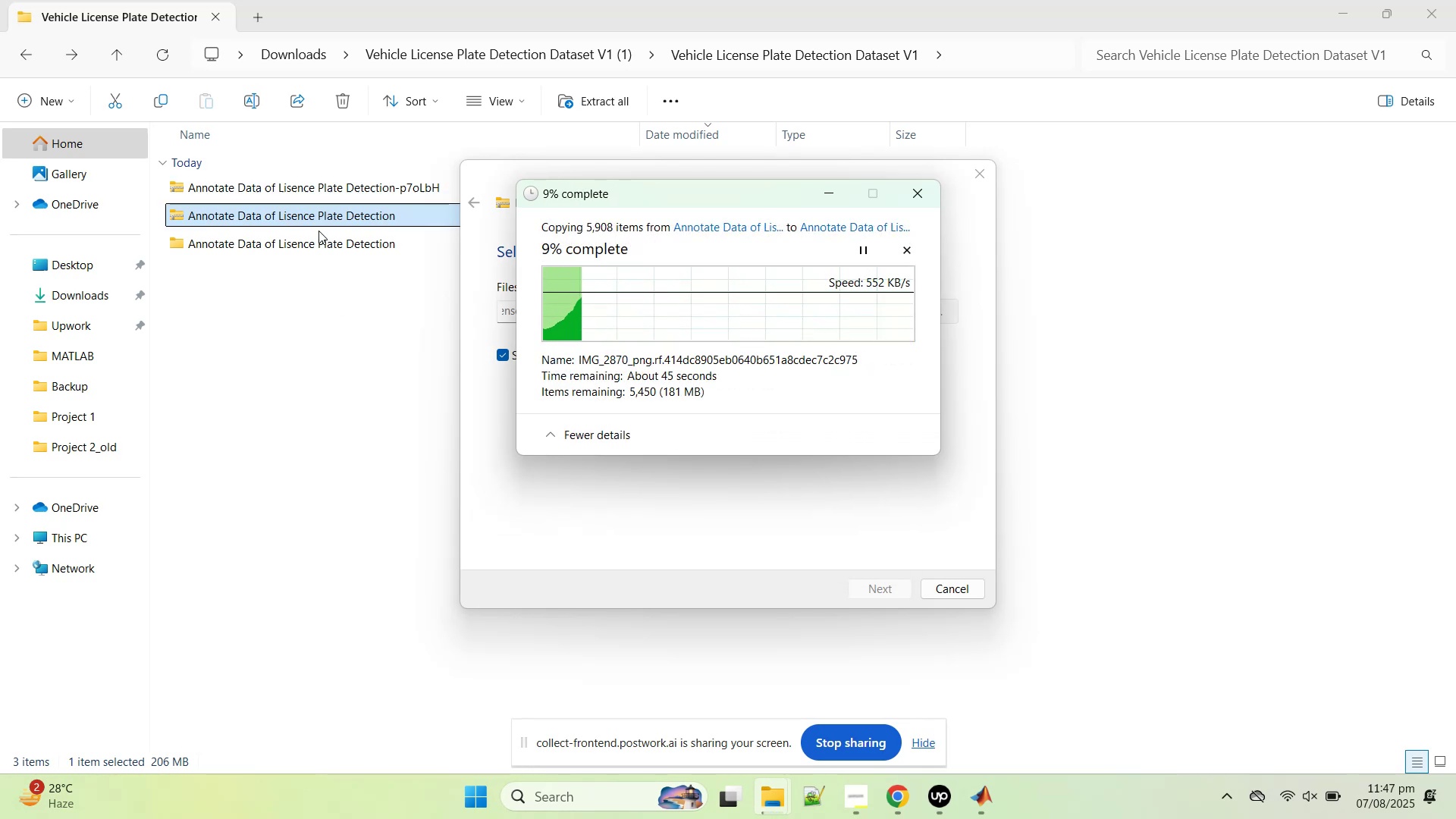 
double_click([321, 235])
 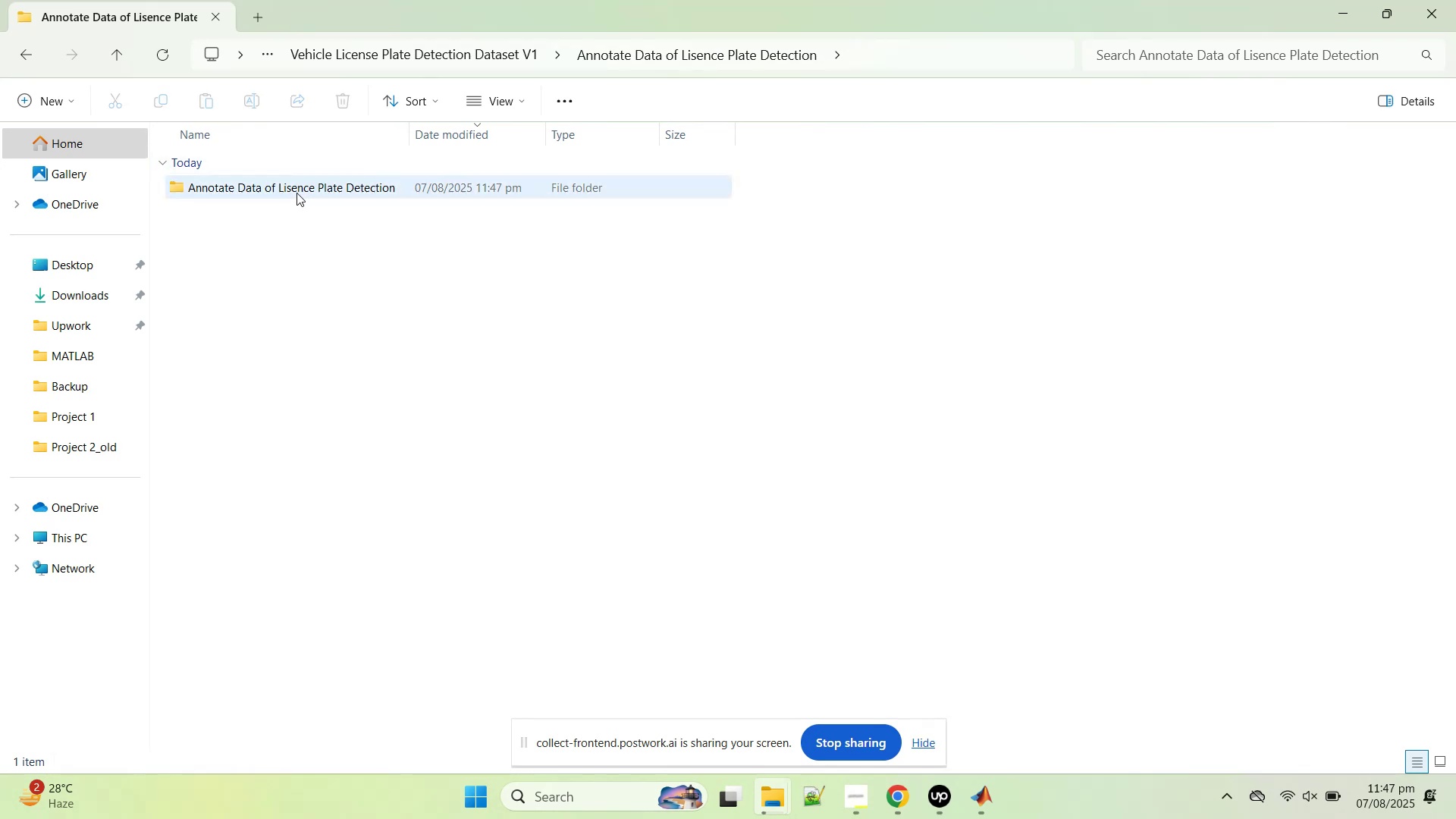 
double_click([297, 193])
 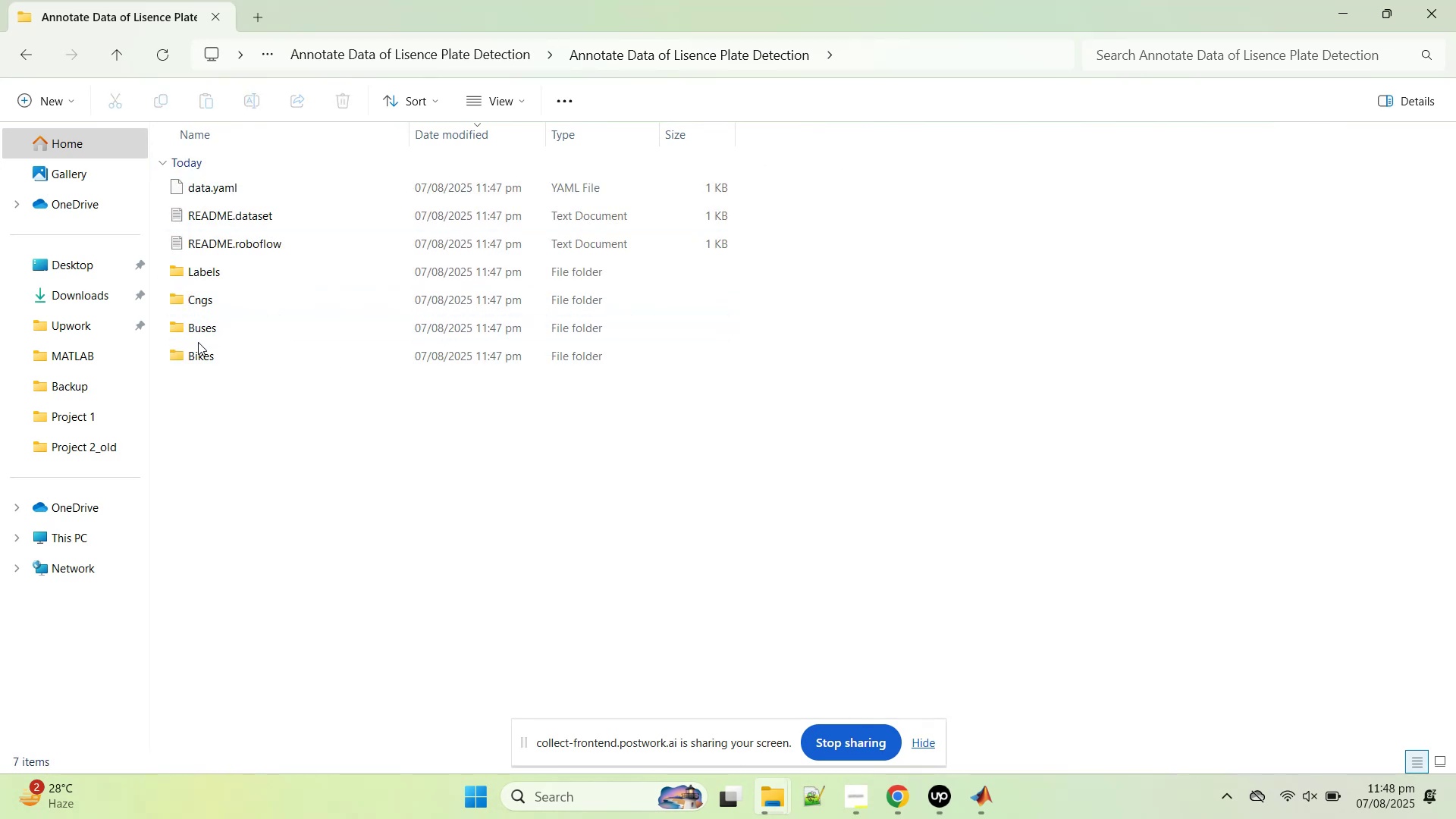 
wait(6.88)
 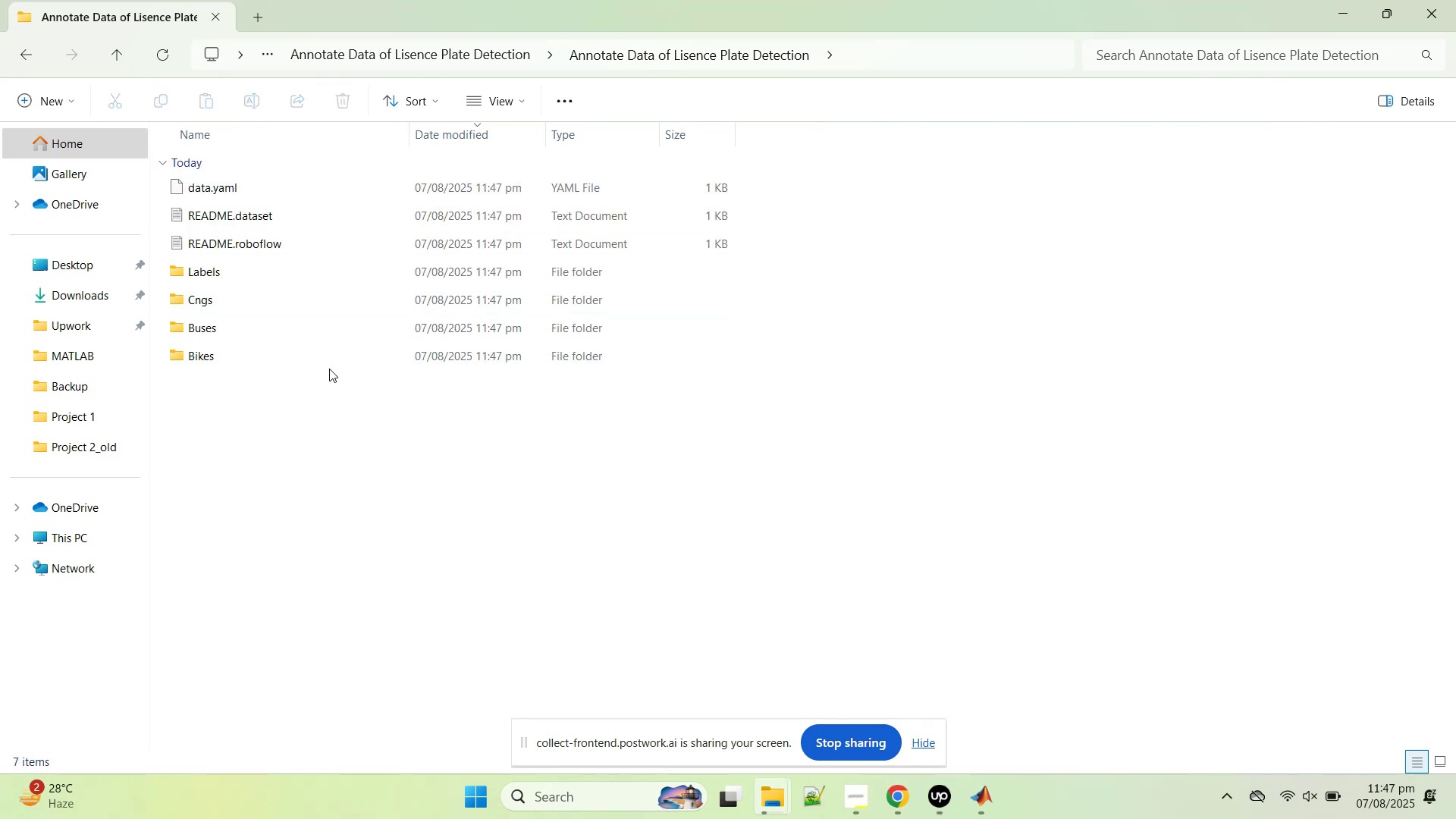 
double_click([205, 302])
 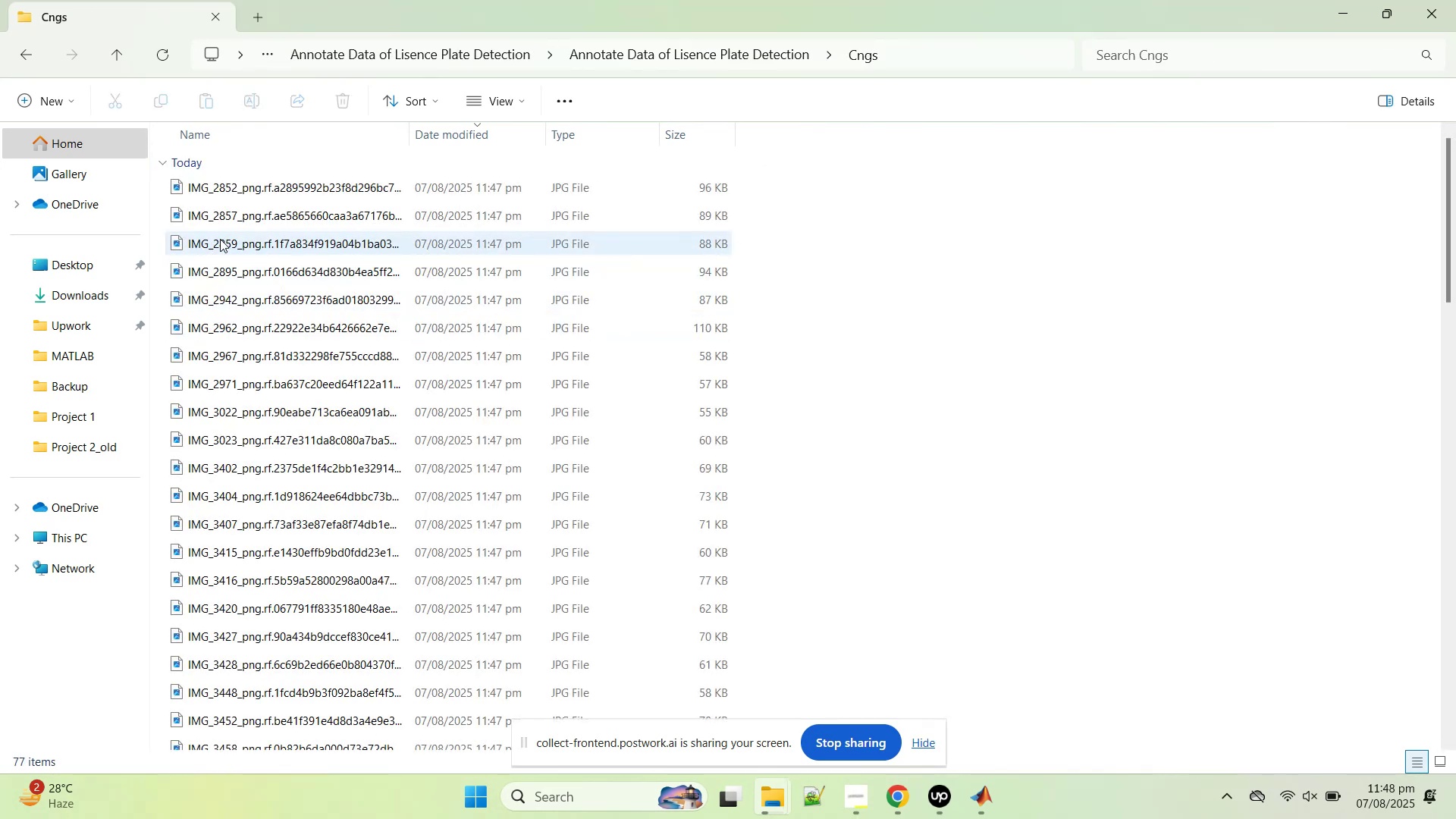 
double_click([220, 239])
 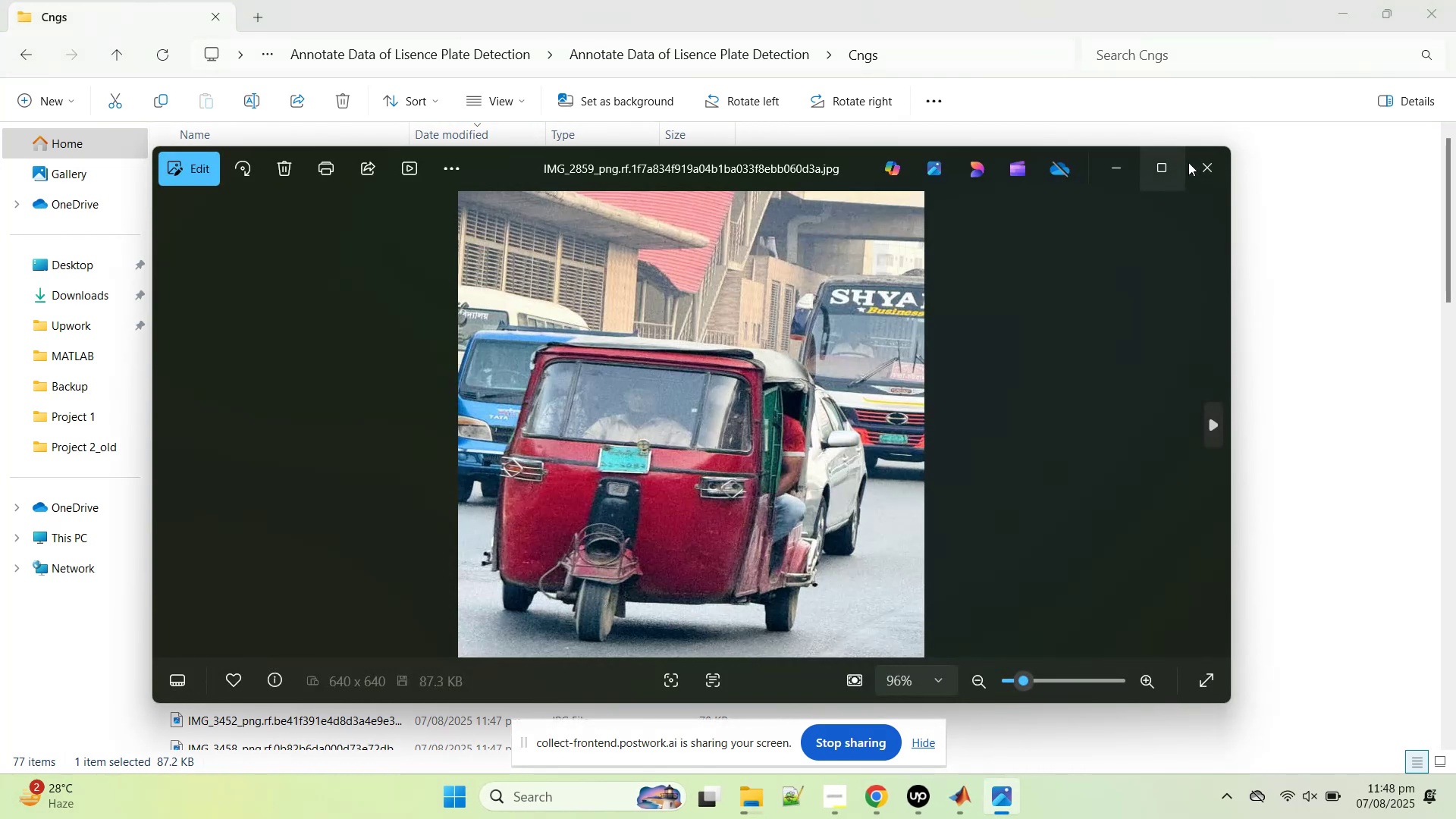 
wait(6.42)
 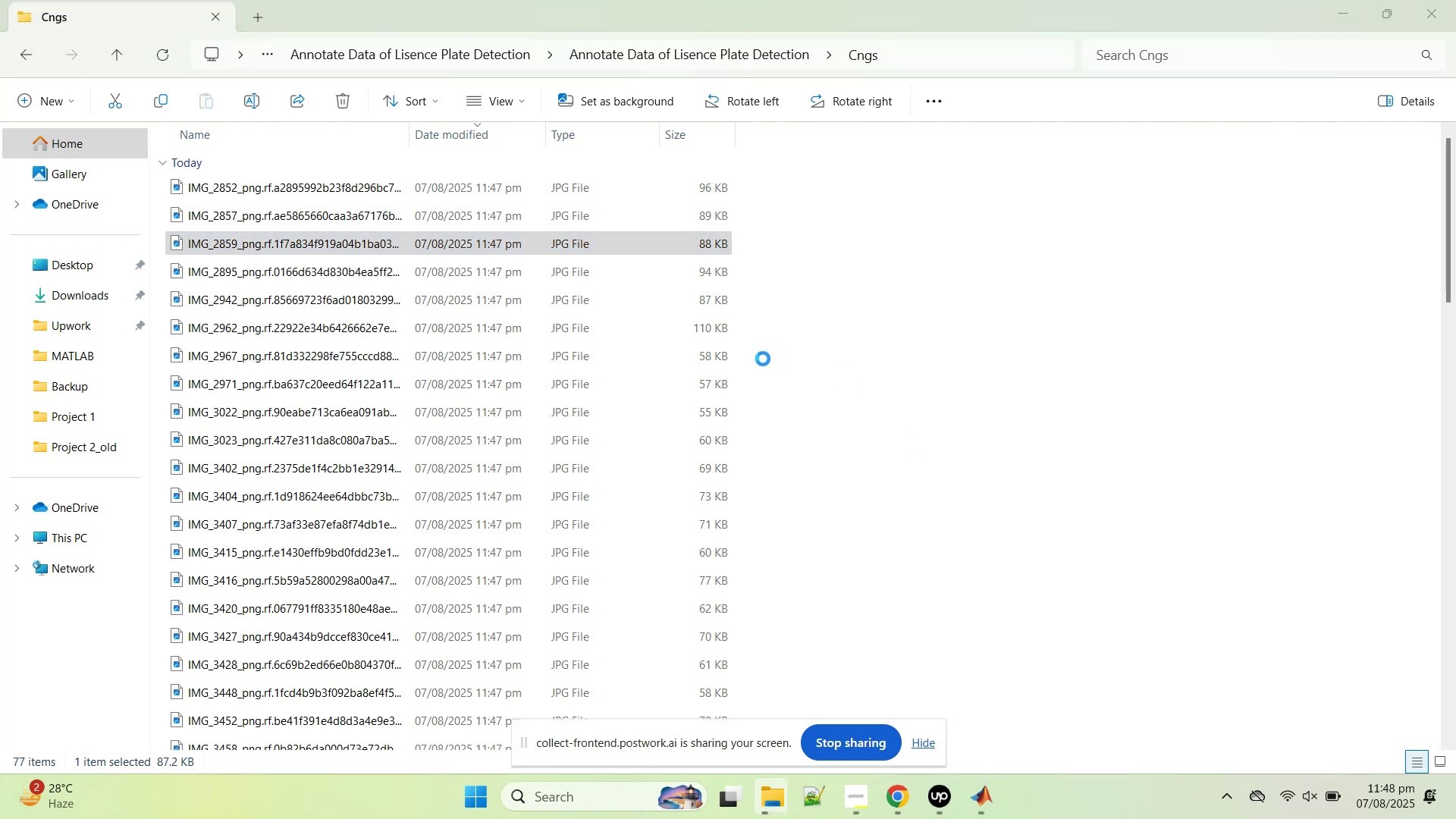 
left_click([117, 61])
 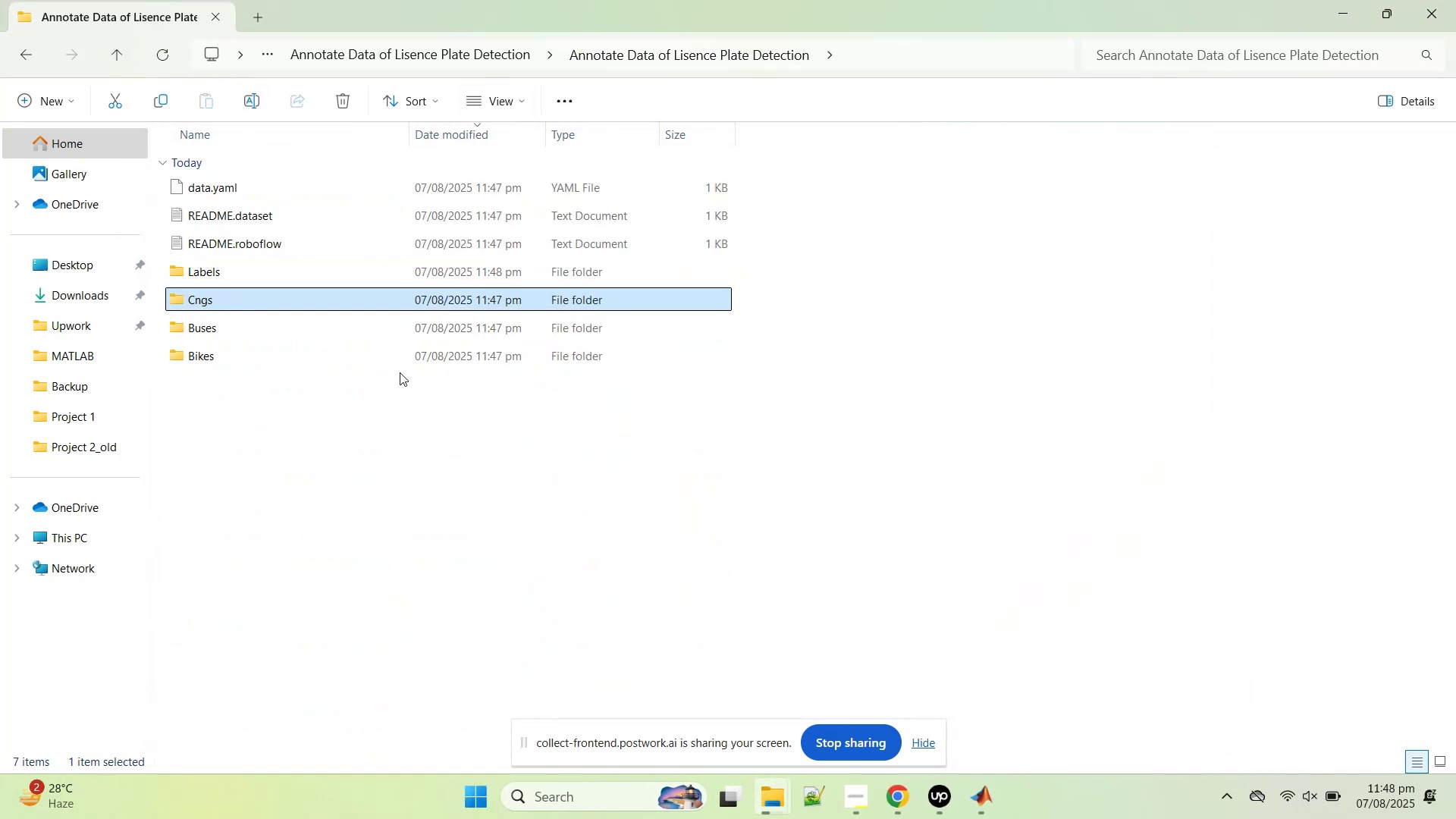 
scroll: coordinate [399, 372], scroll_direction: down, amount: 2.0
 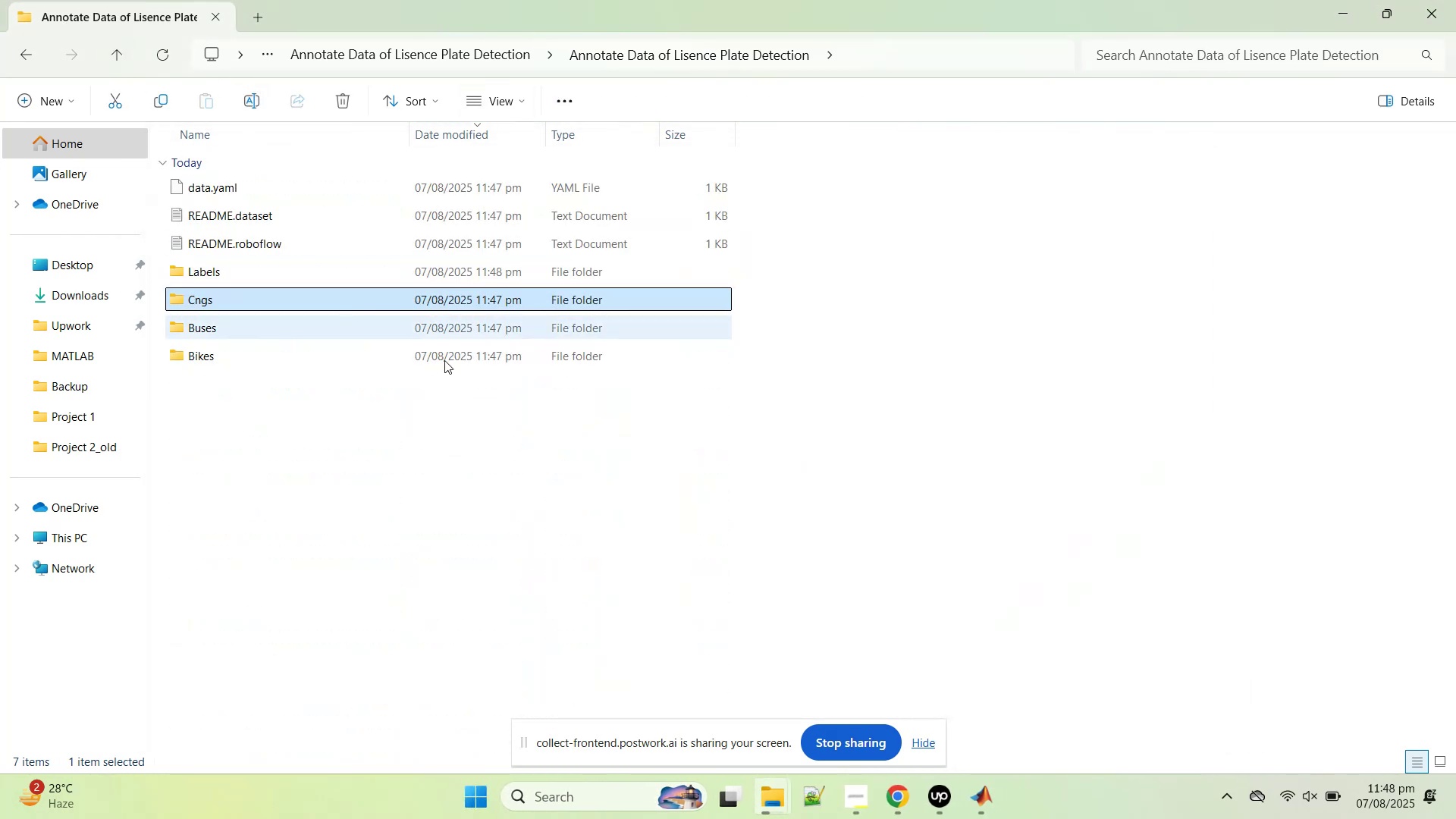 
left_click([505, 434])
 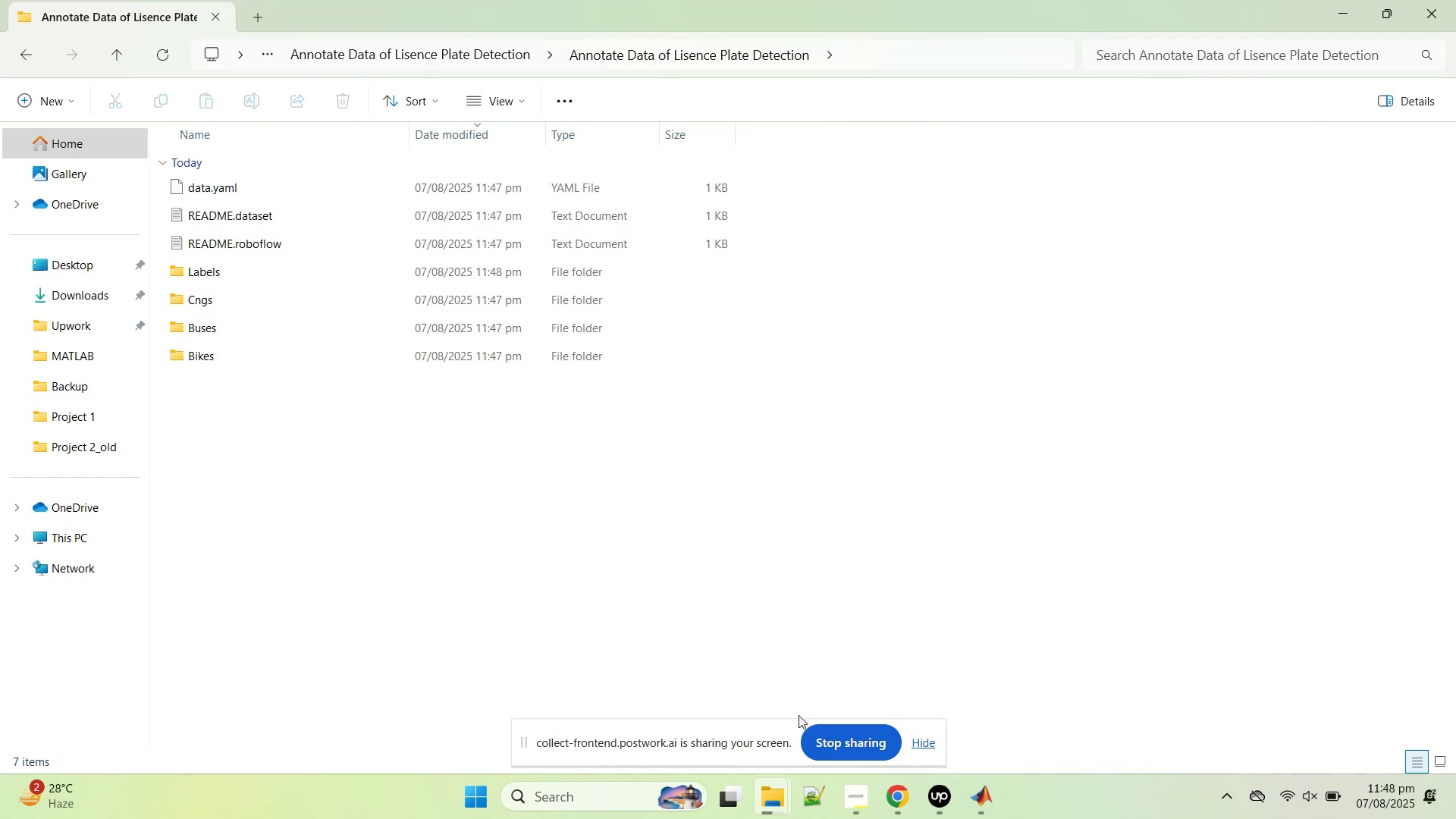 
left_click([783, 814])
 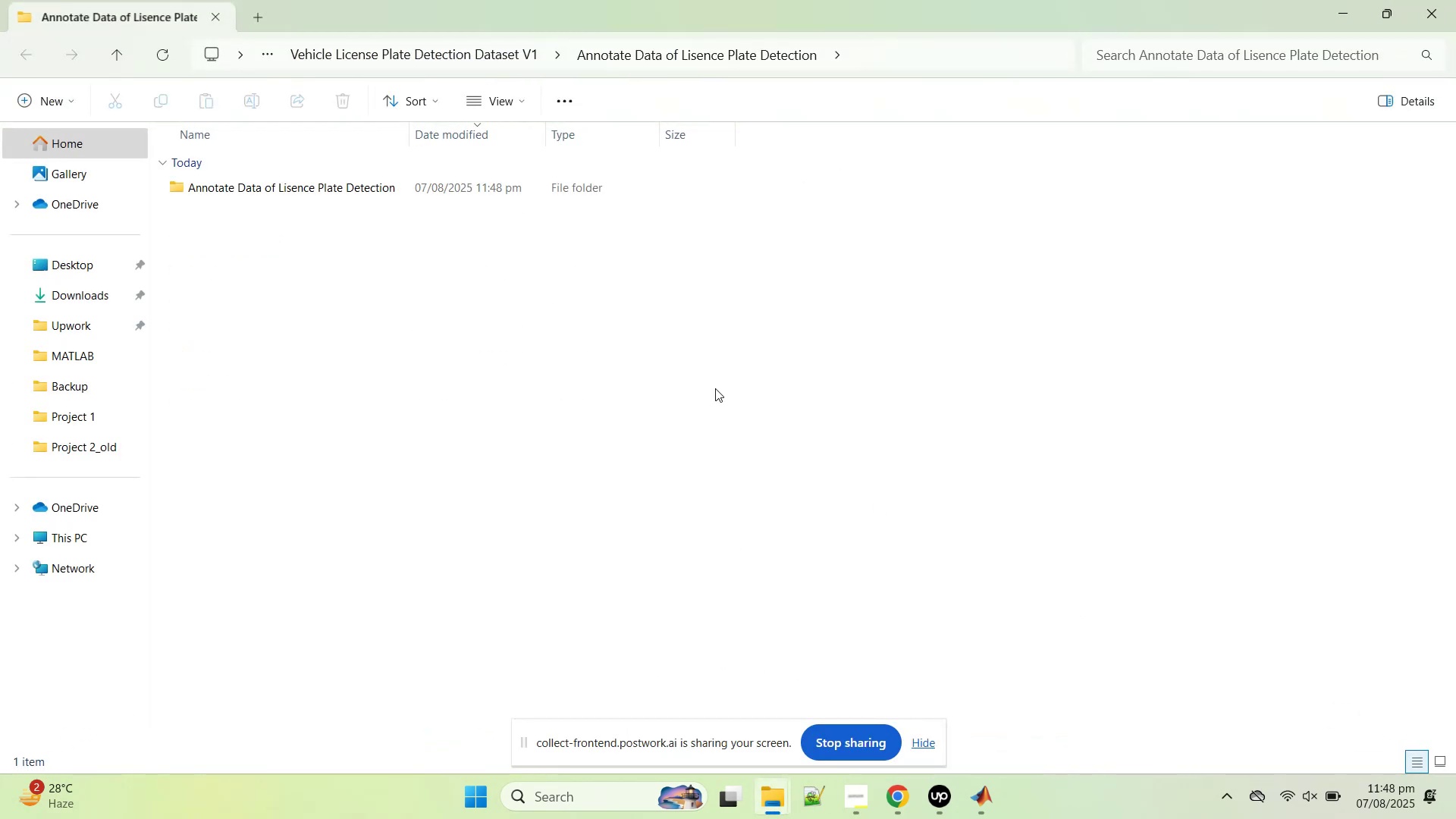 
left_click([1451, 0])
 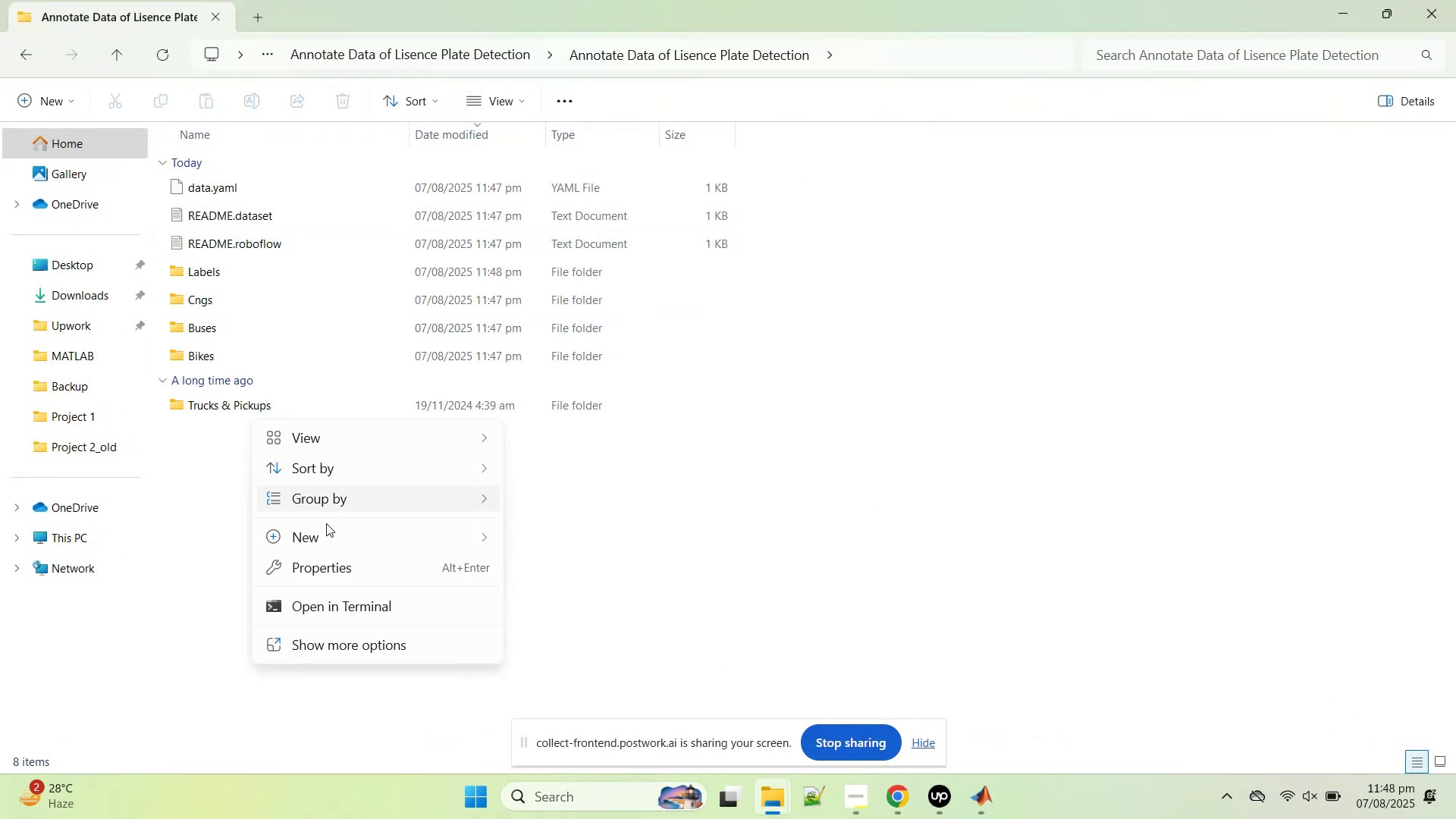 
wait(5.5)
 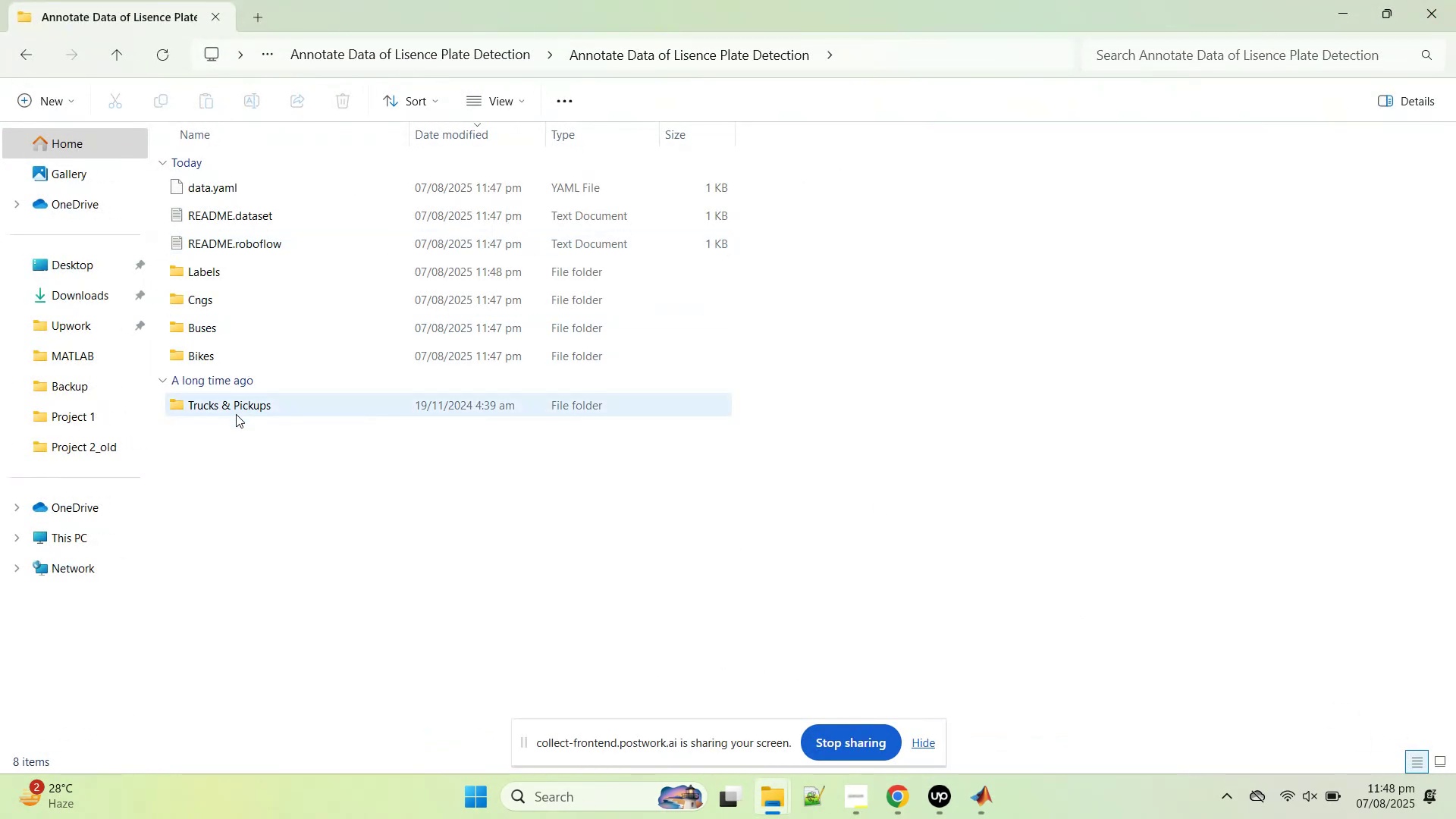 
left_click([158, 61])
 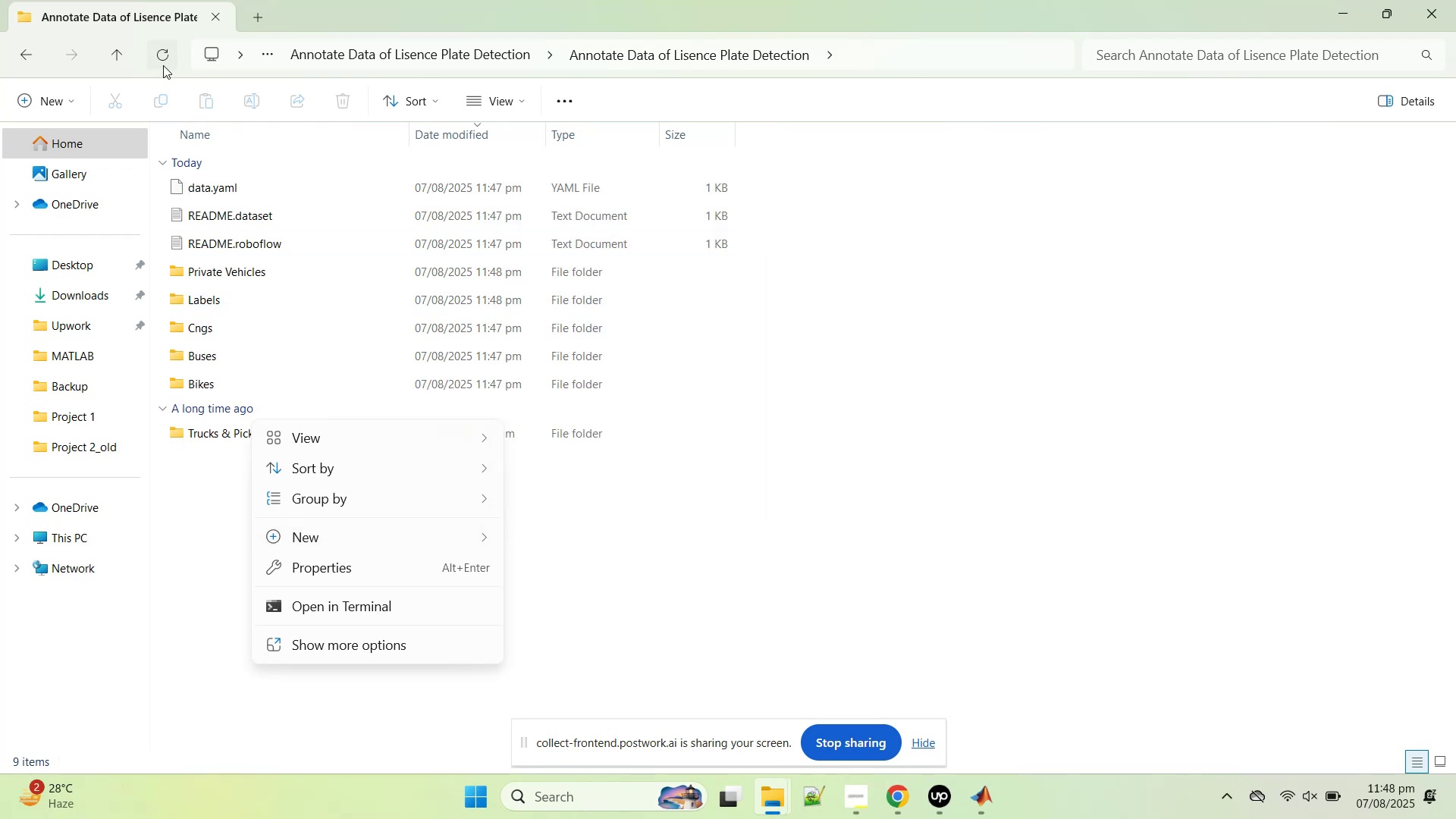 
double_click([274, 259])
 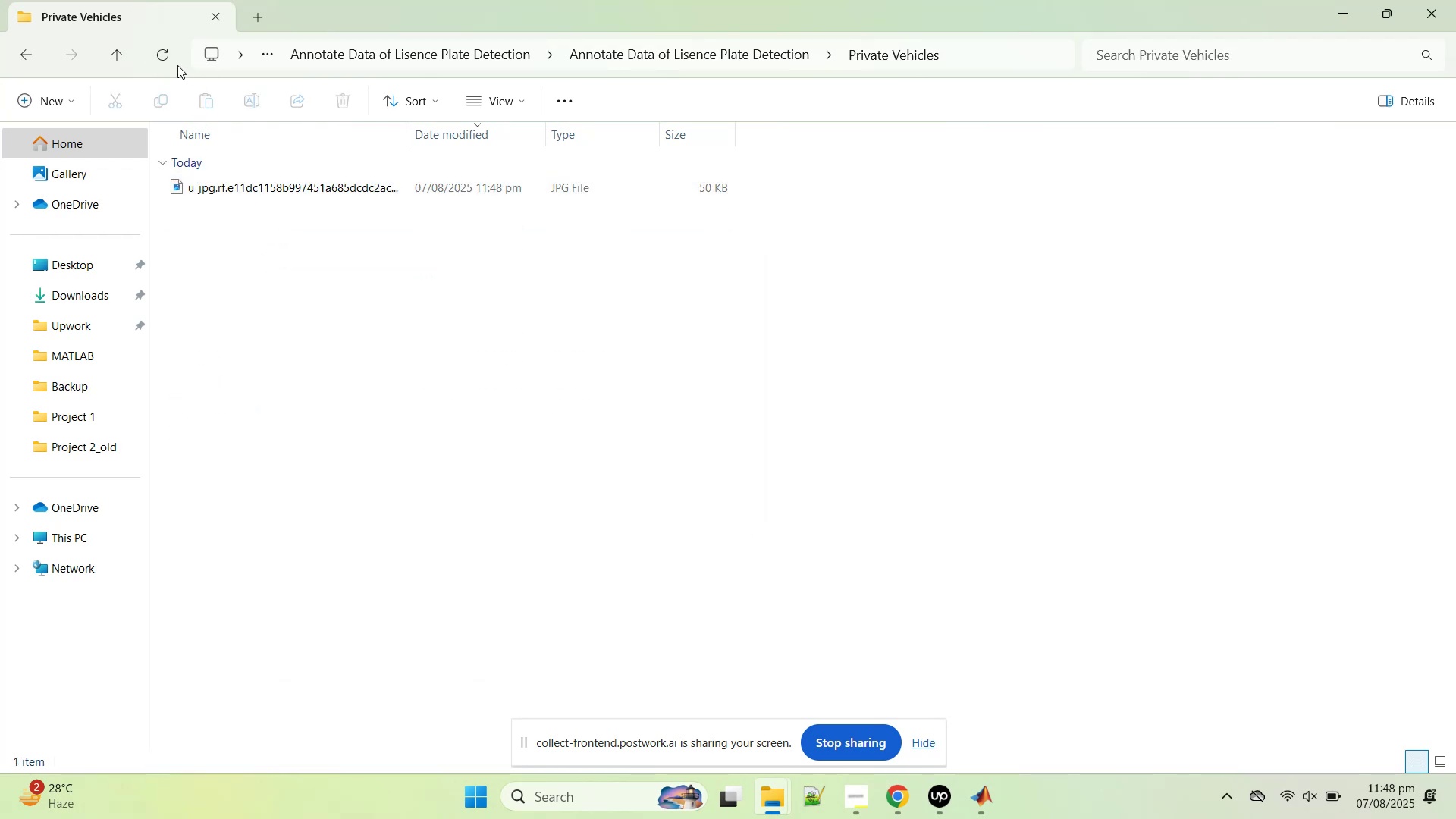 
left_click([112, 52])
 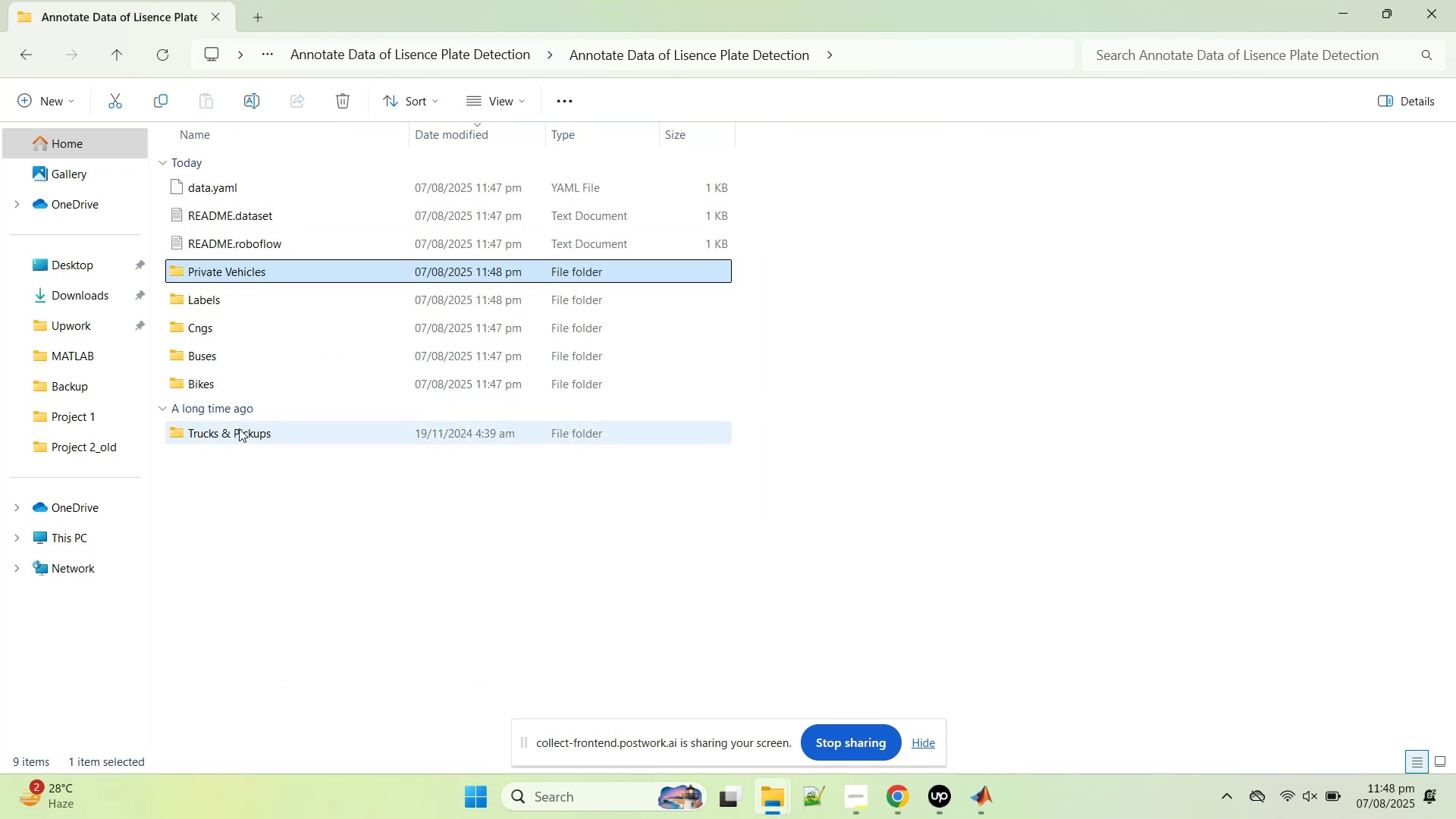 
double_click([246, 424])
 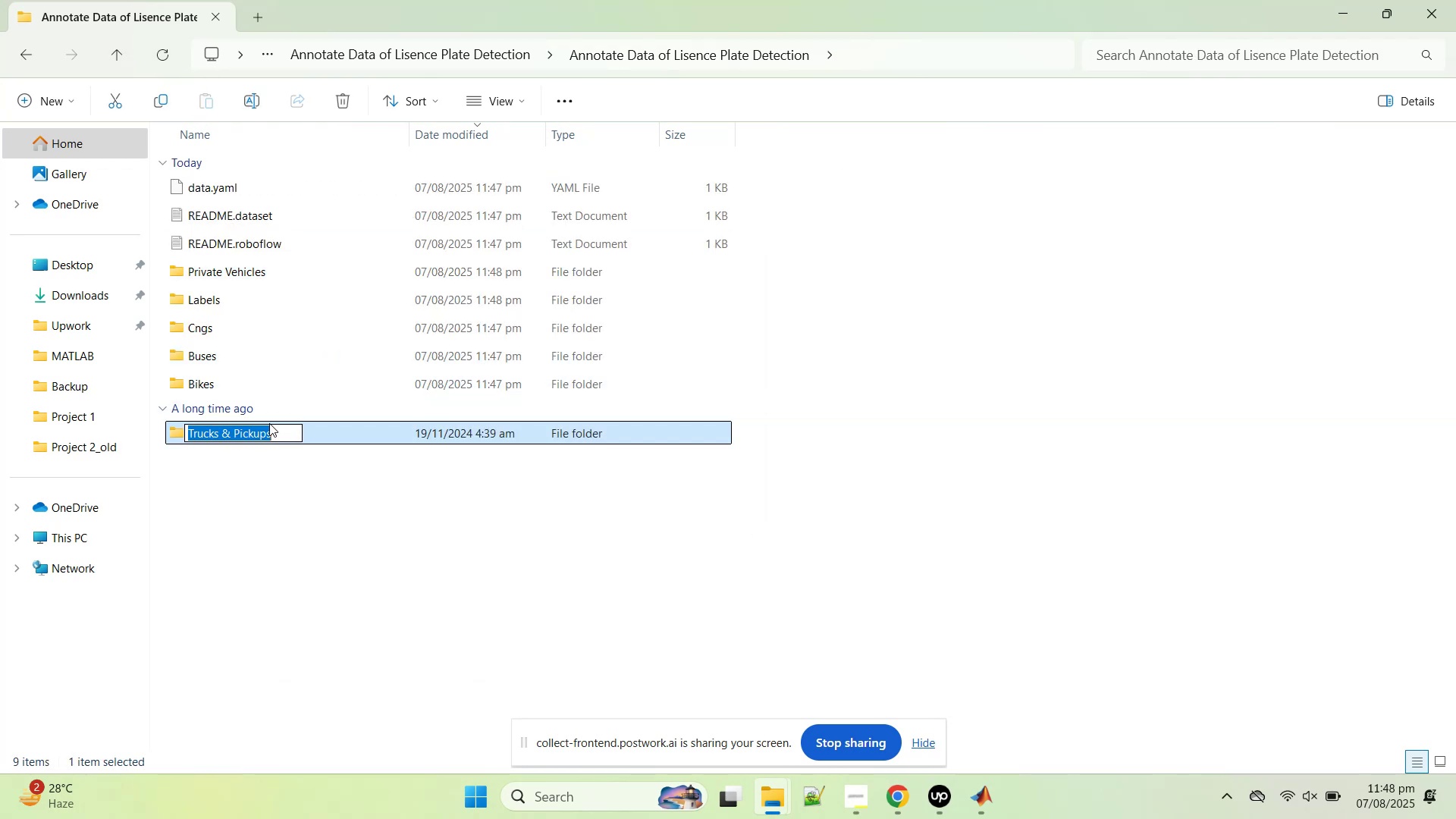 
left_click([262, 433])
 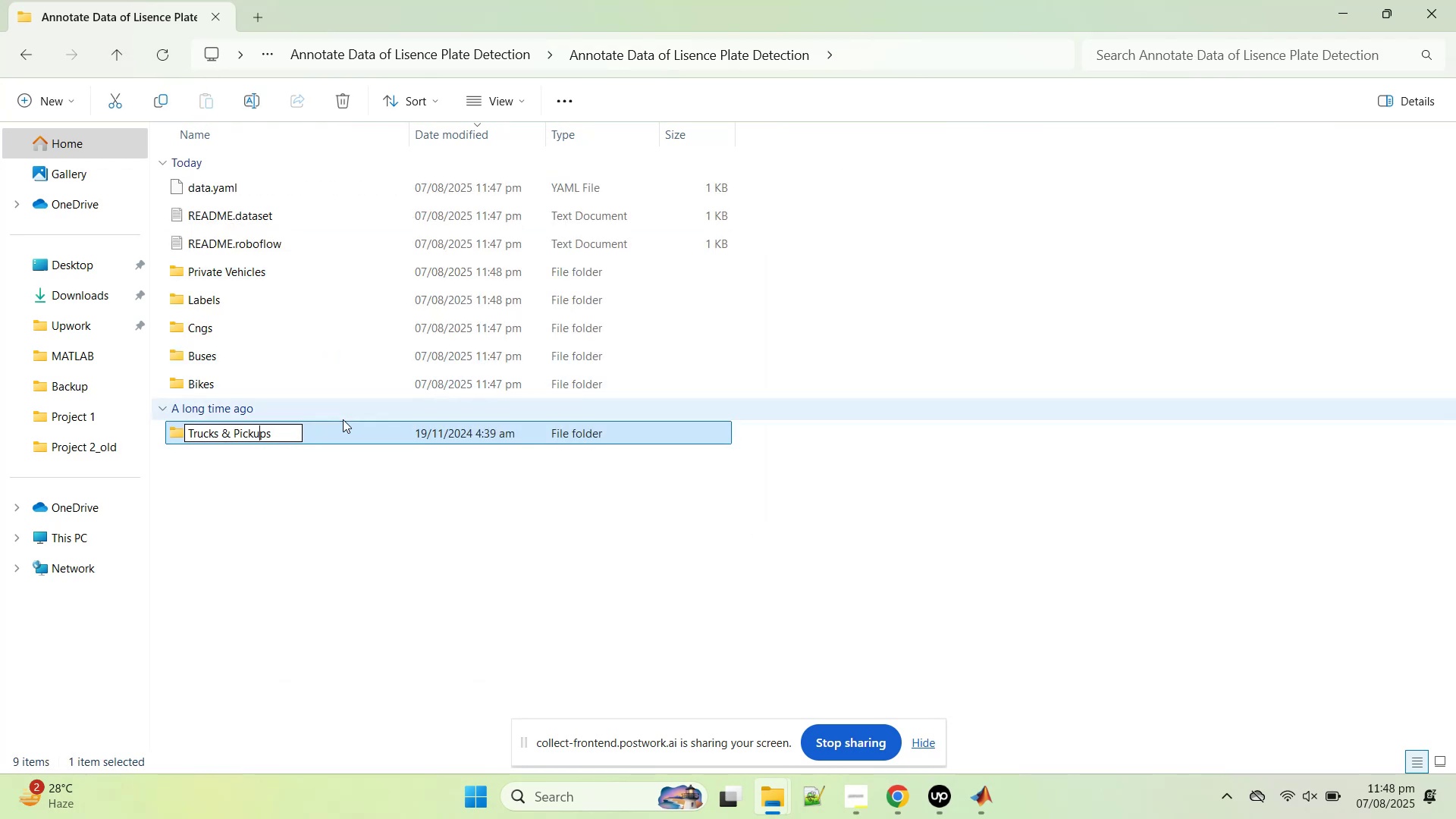 
left_click([343, 419])
 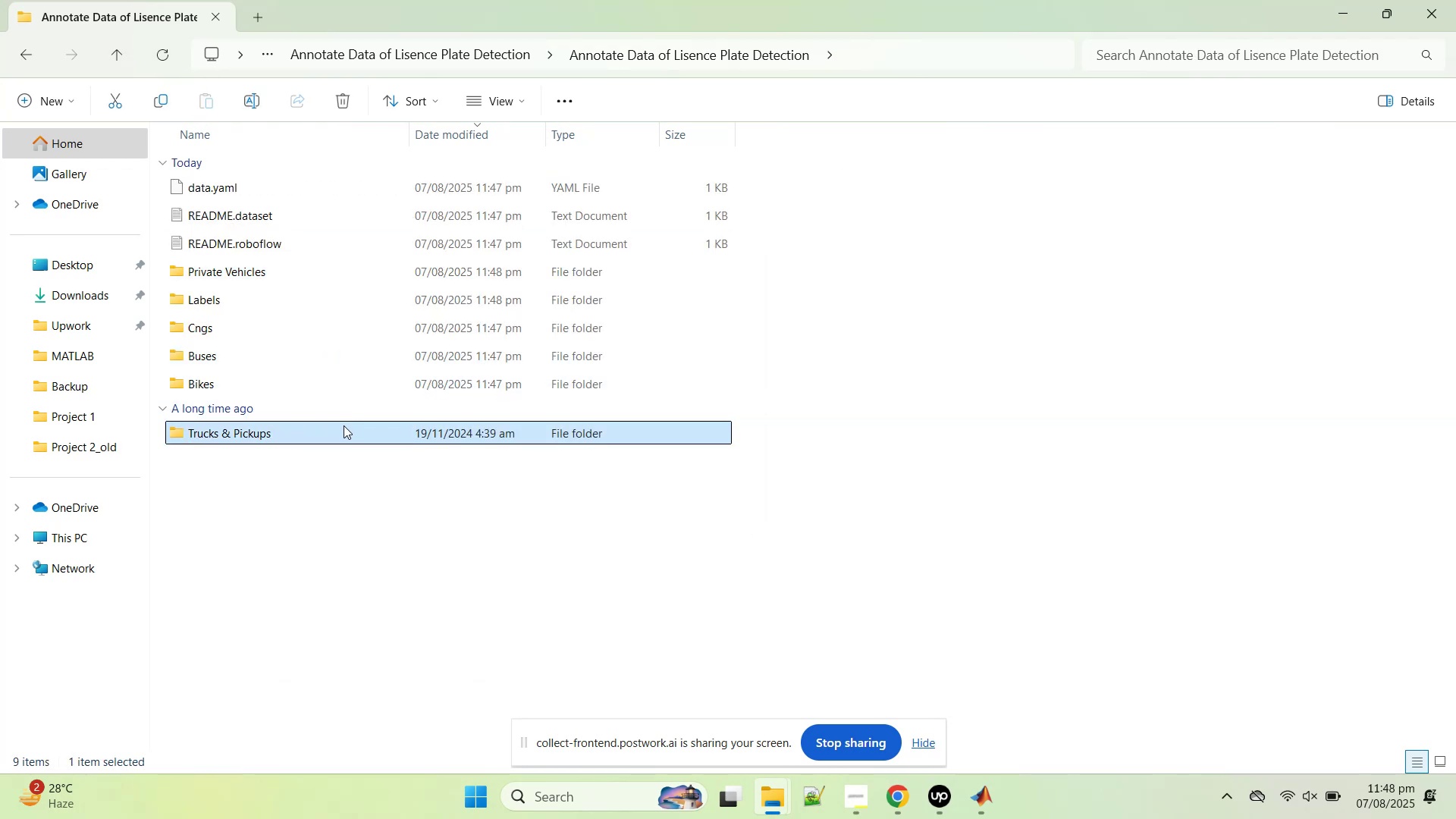 
double_click([344, 425])
 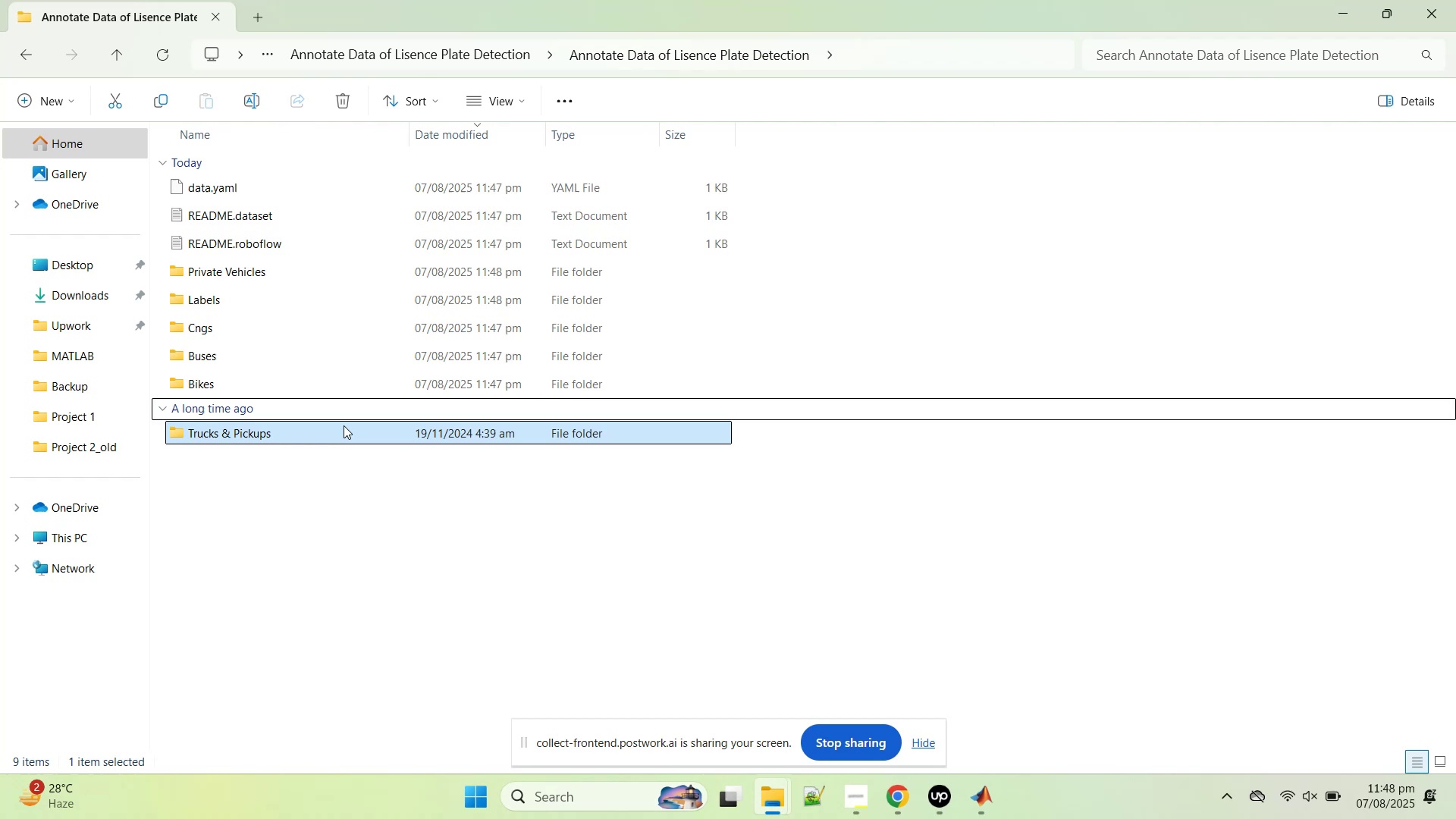 
triple_click([344, 425])
 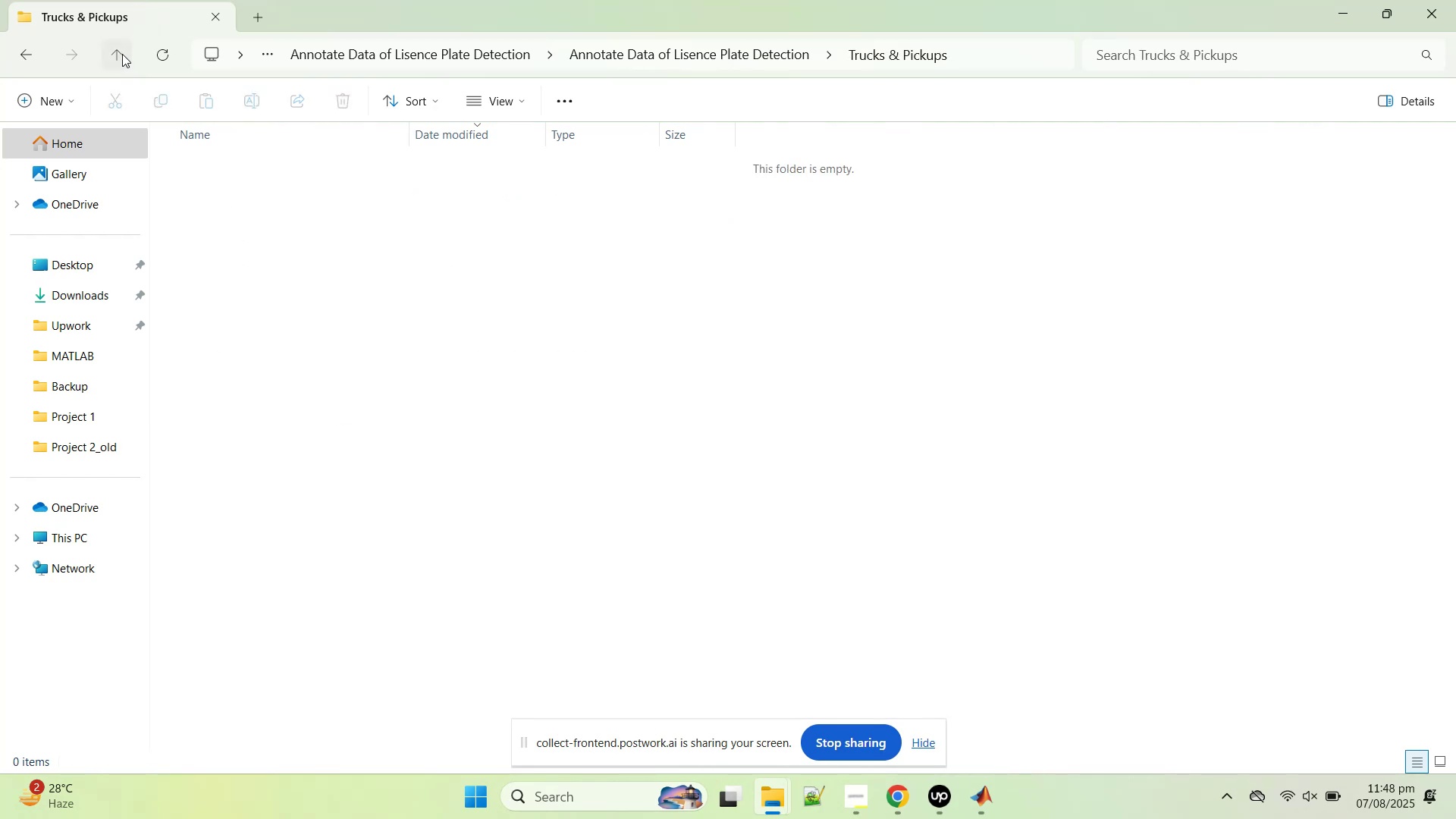 
left_click([122, 54])
 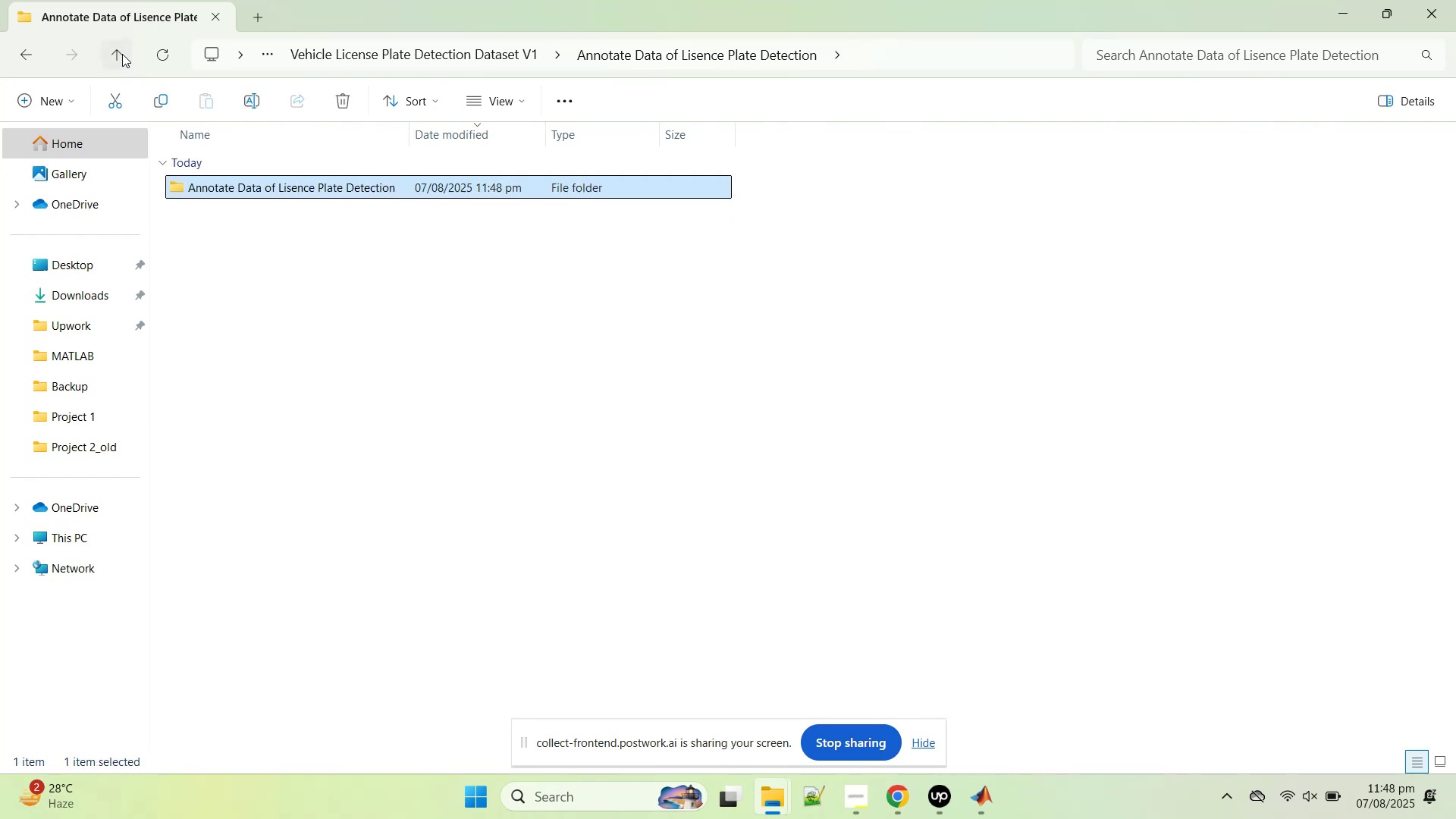 
left_click([122, 54])
 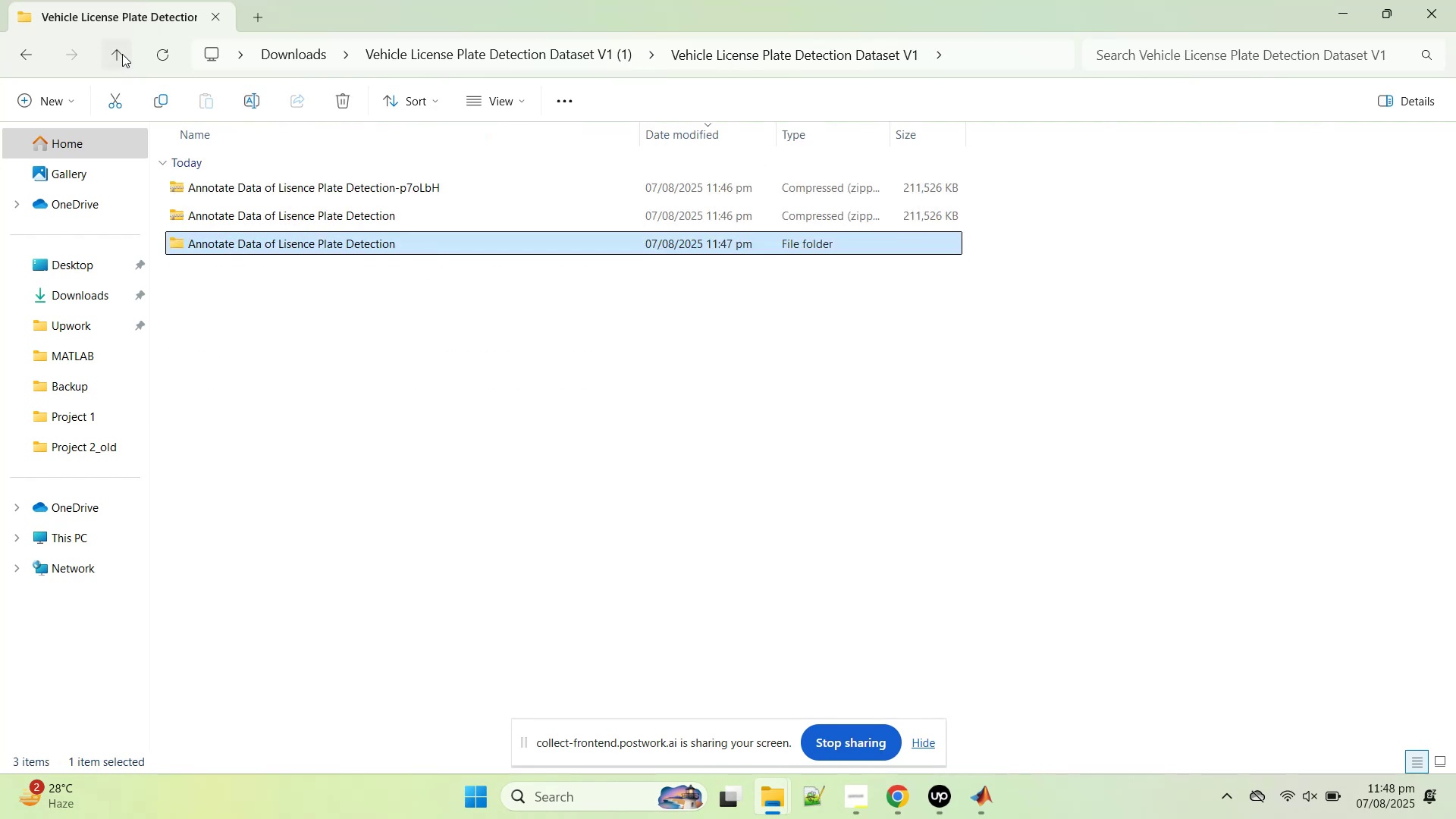 
key(Delete)
 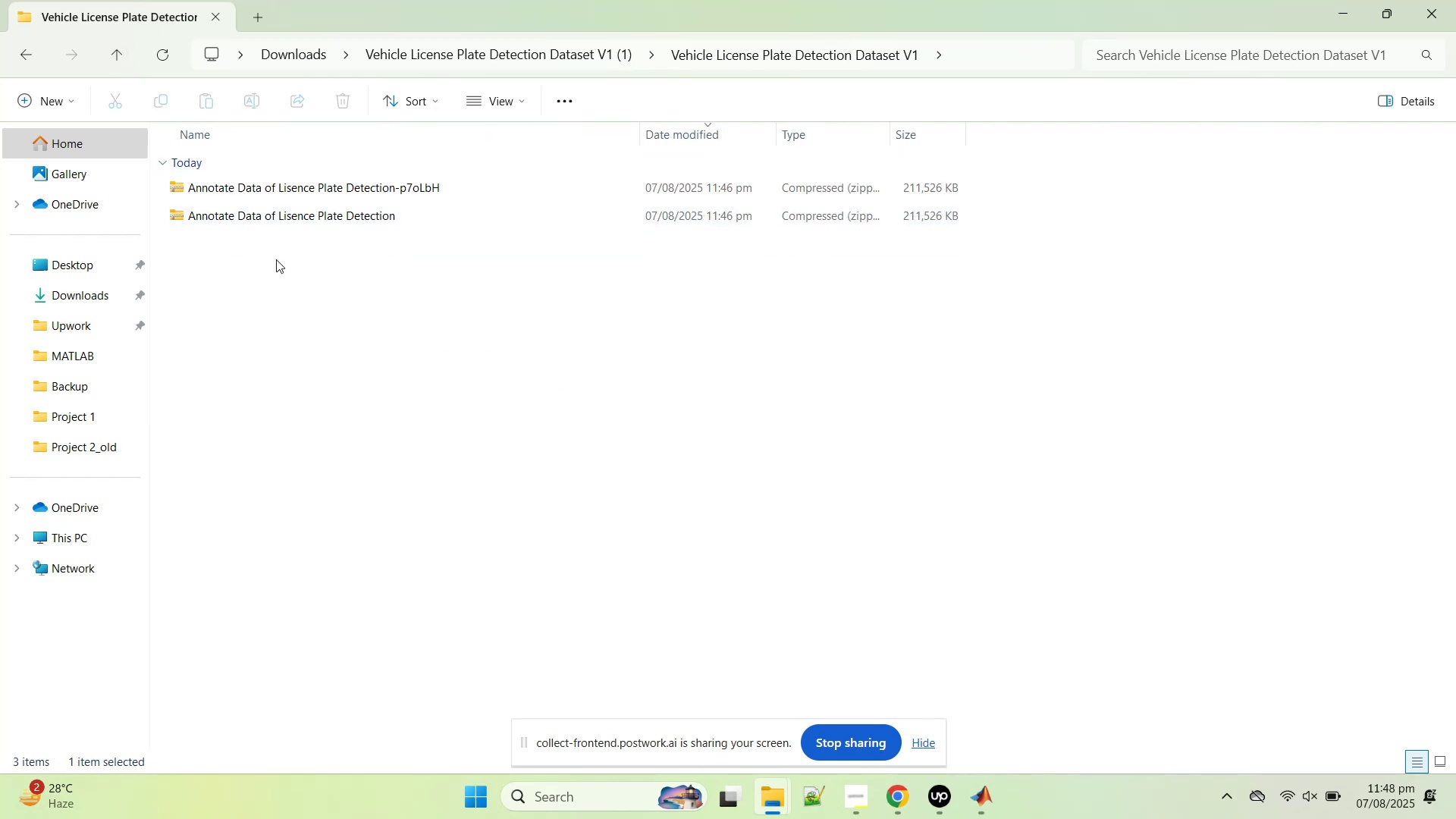 
left_click([268, 227])
 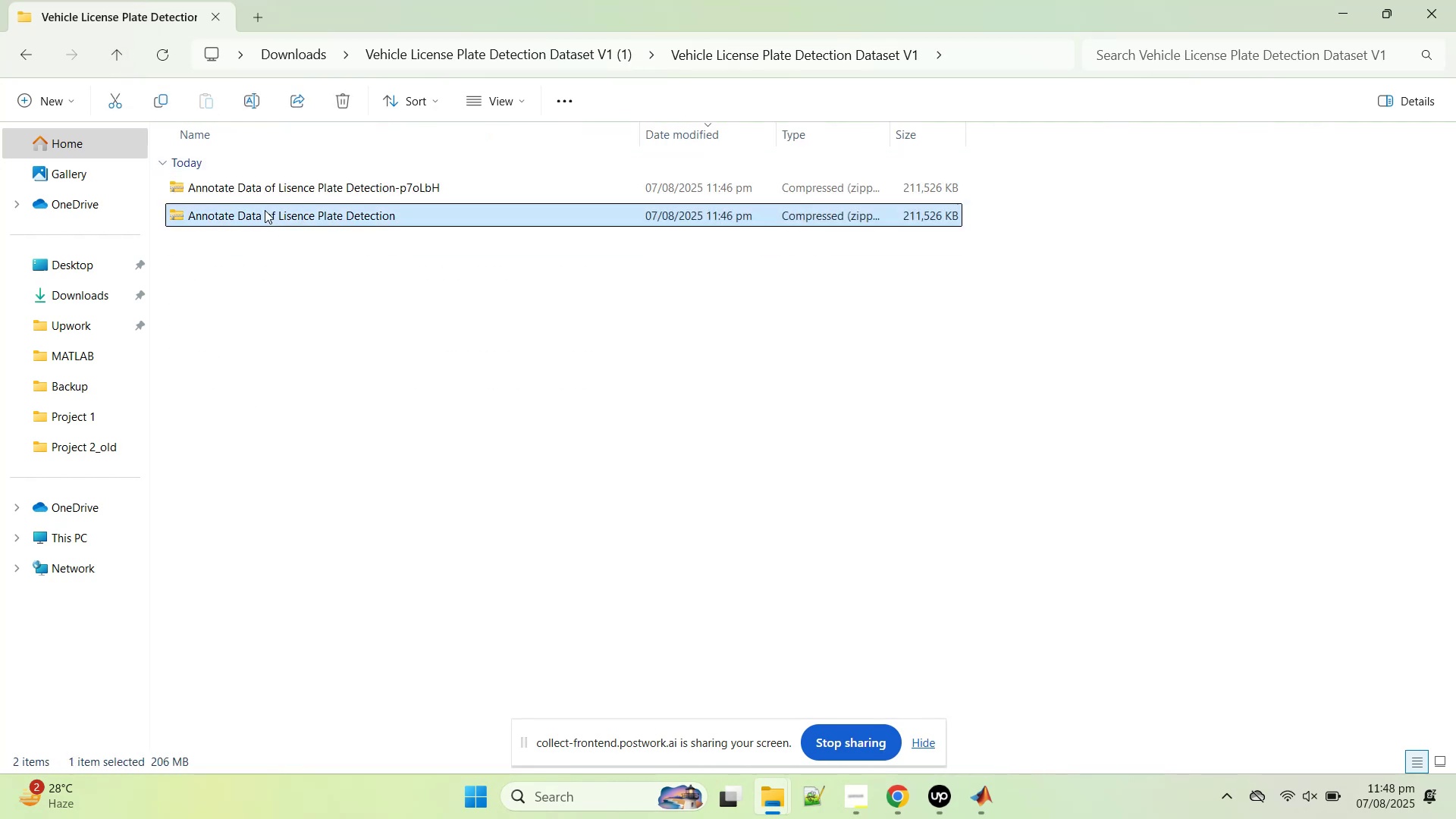 
triple_click([265, 210])
 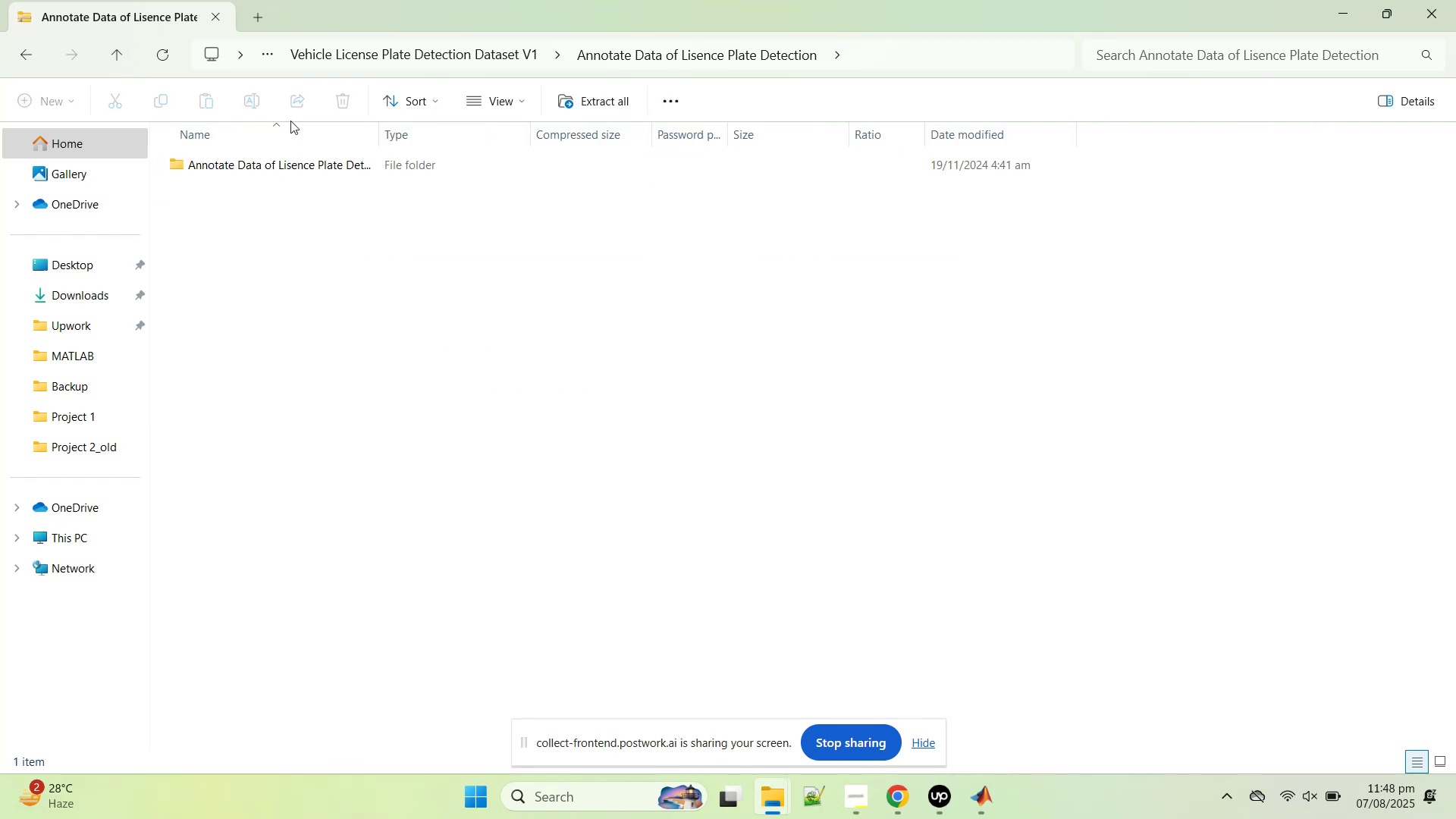 
double_click([297, 154])
 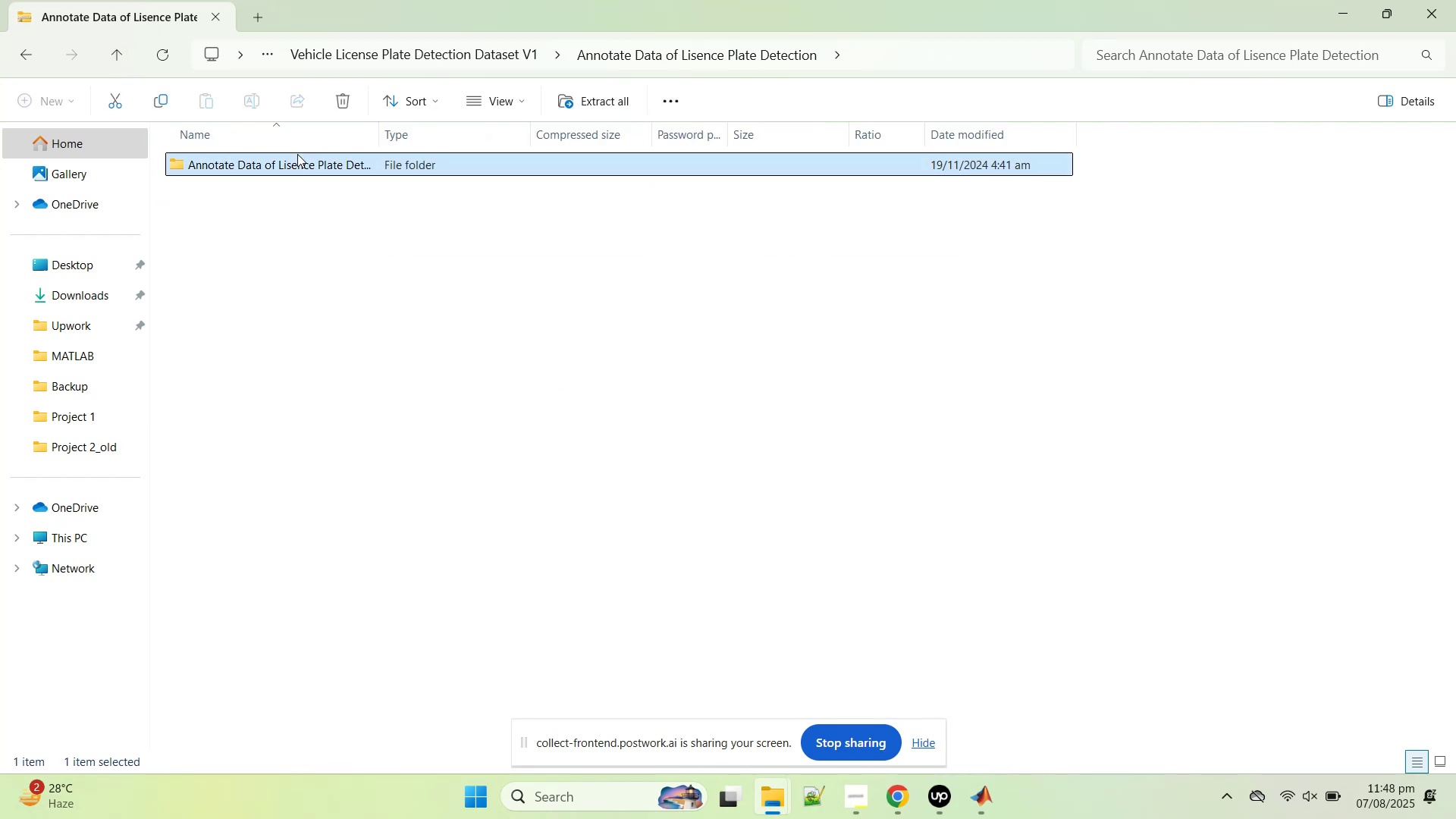 
triple_click([297, 154])
 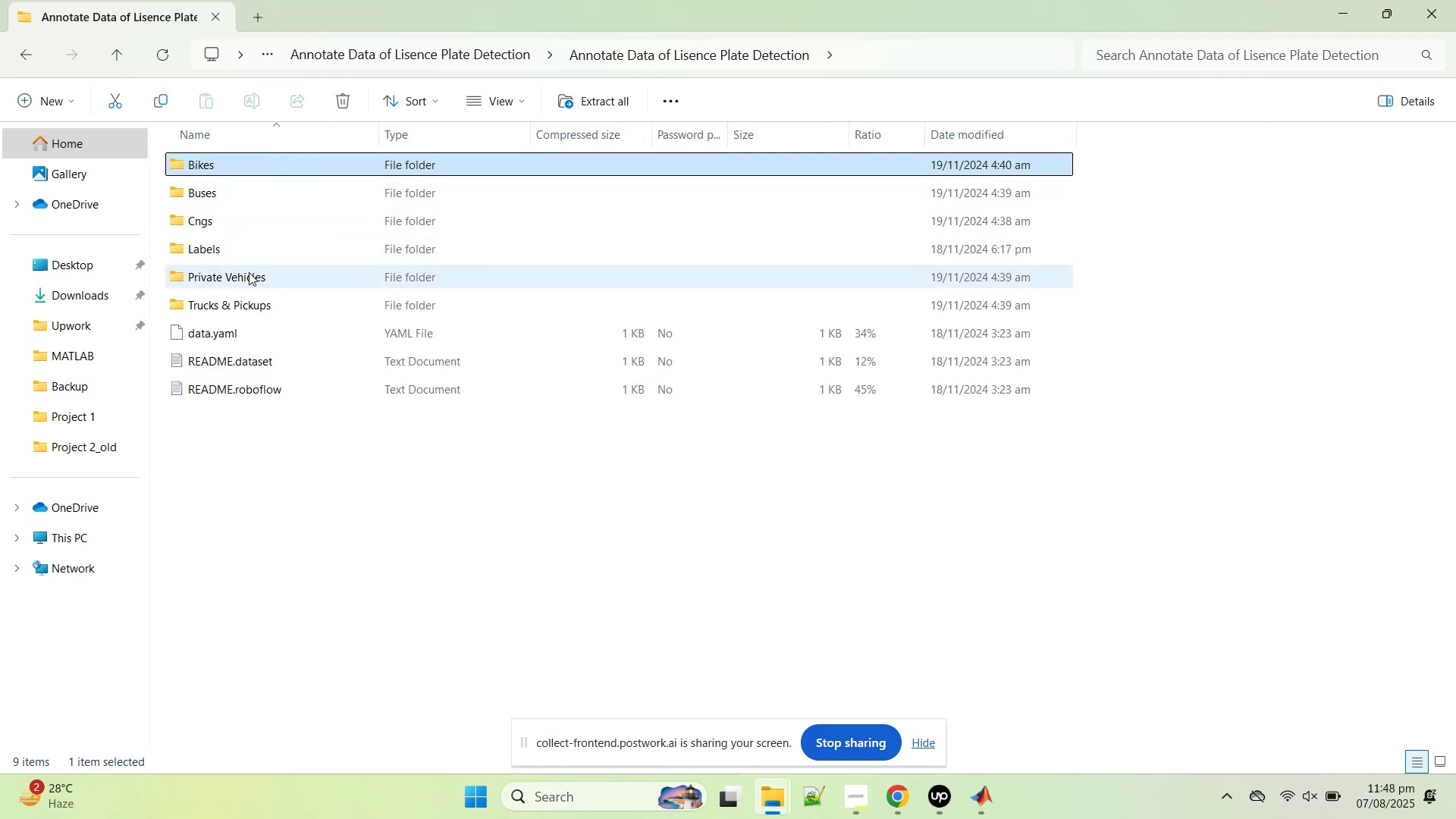 
double_click([246, 275])
 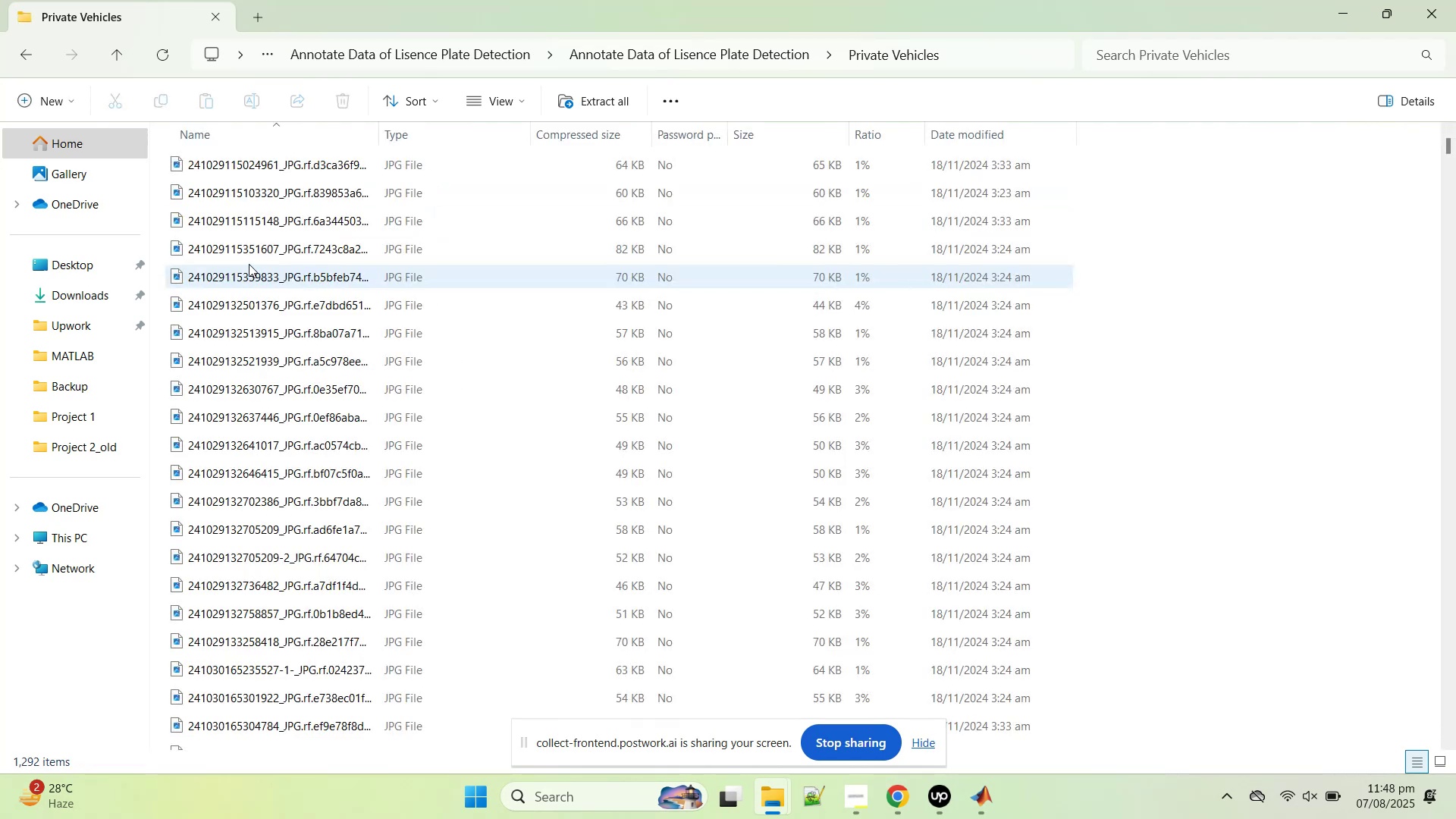 
scroll: coordinate [300, 183], scroll_direction: up, amount: 4.0
 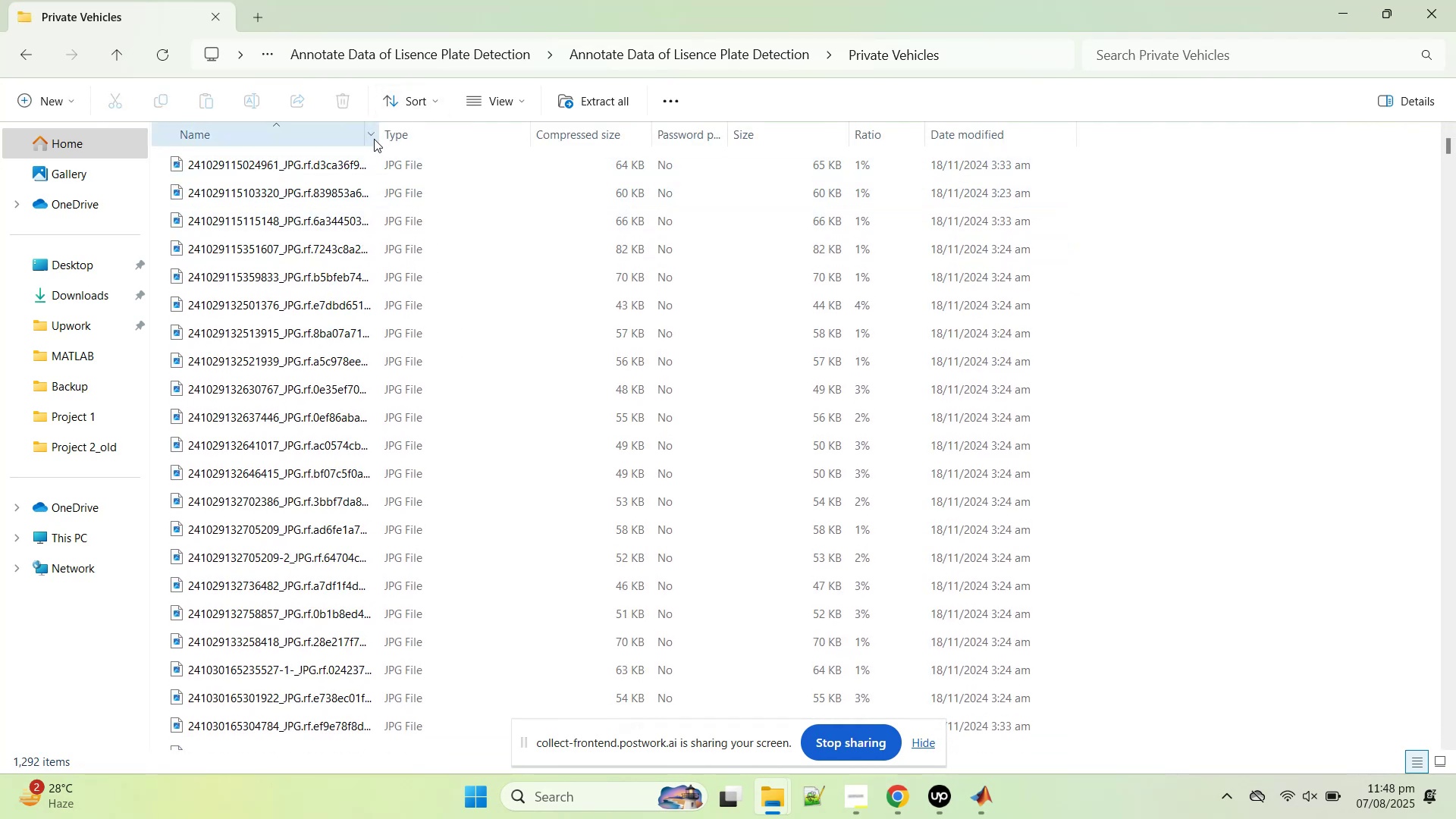 
left_click_drag(start_coordinate=[358, 150], to_coordinate=[347, 154])
 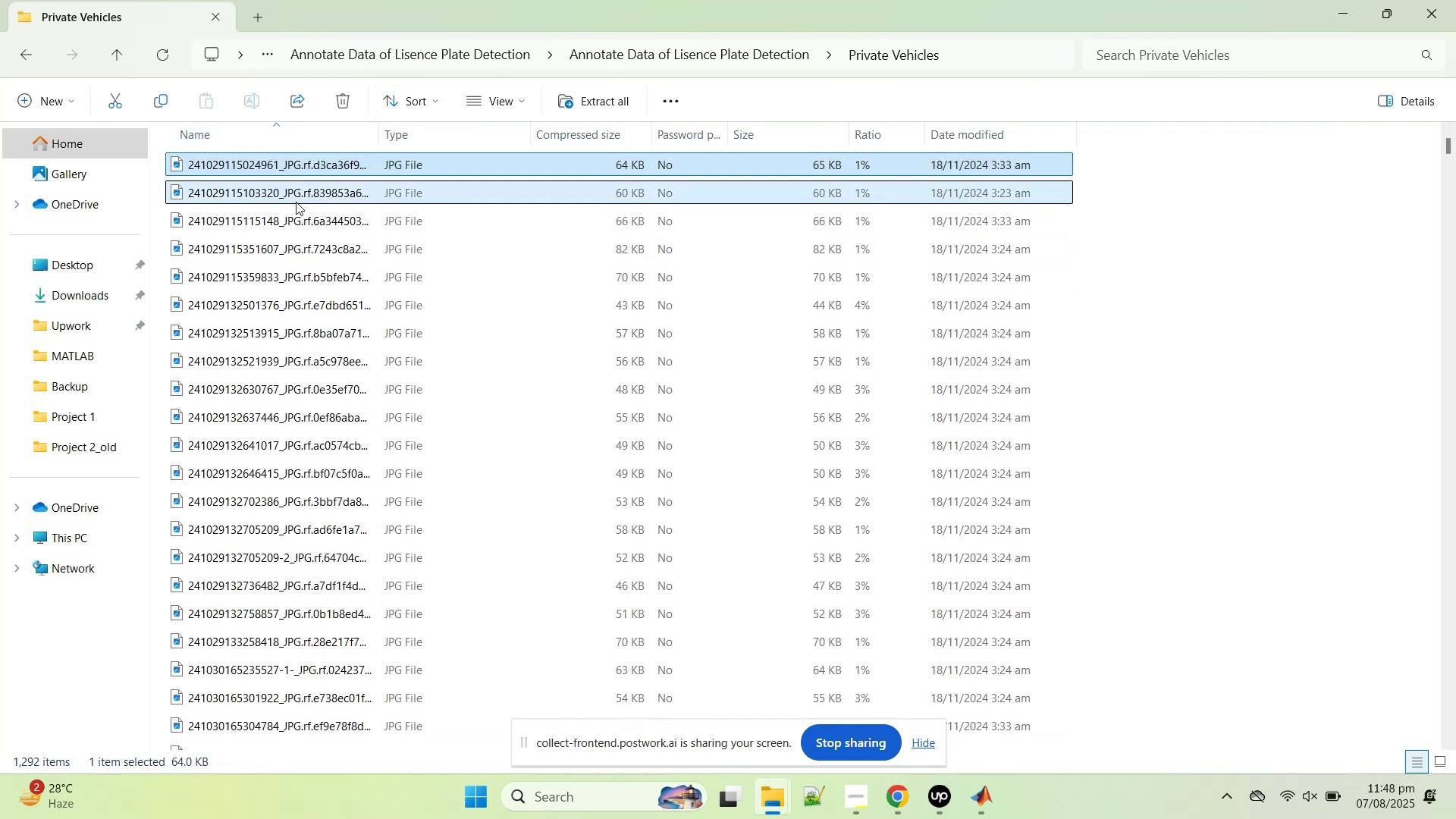 
double_click([296, 202])
 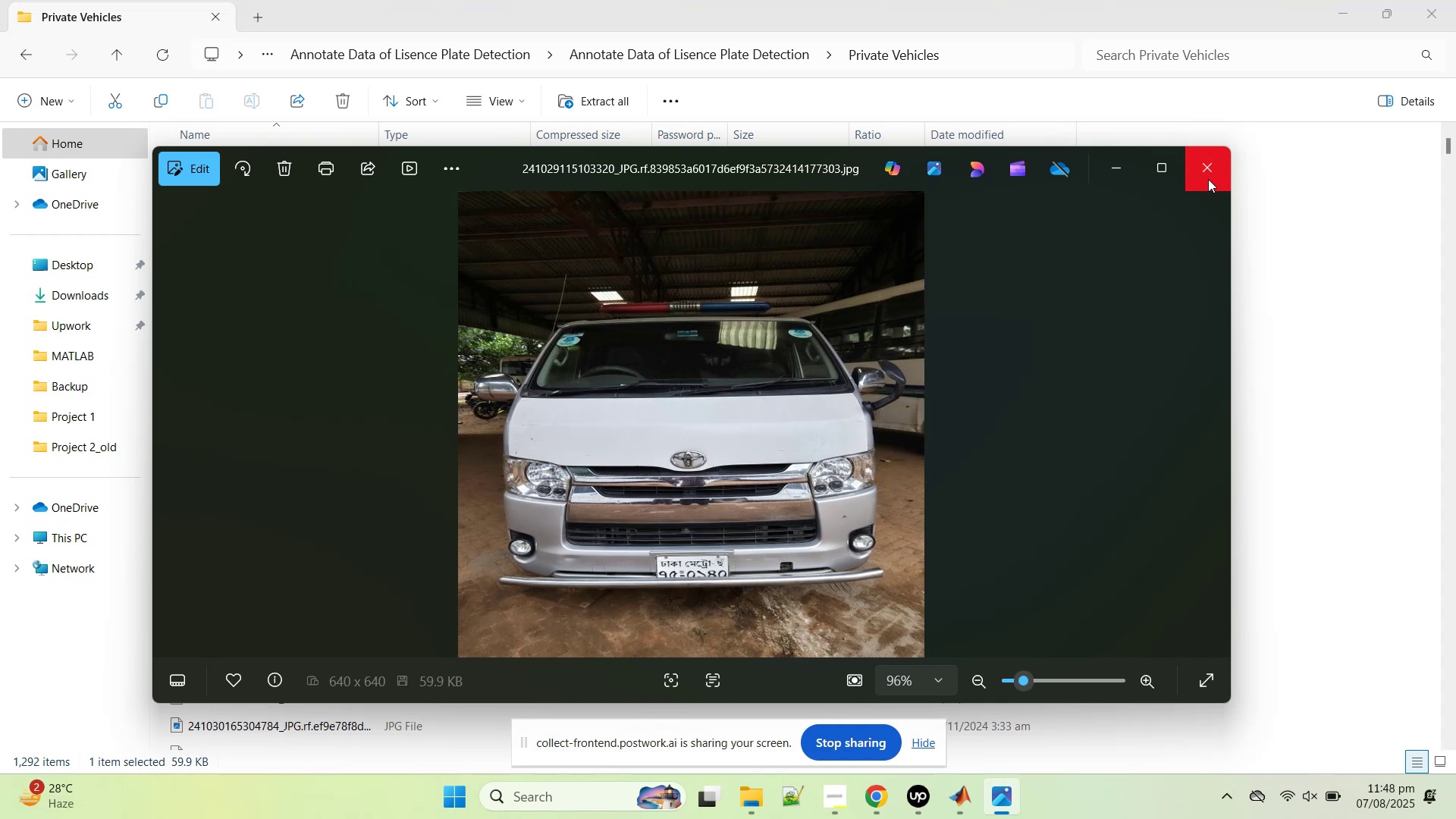 
left_click([1205, 167])
 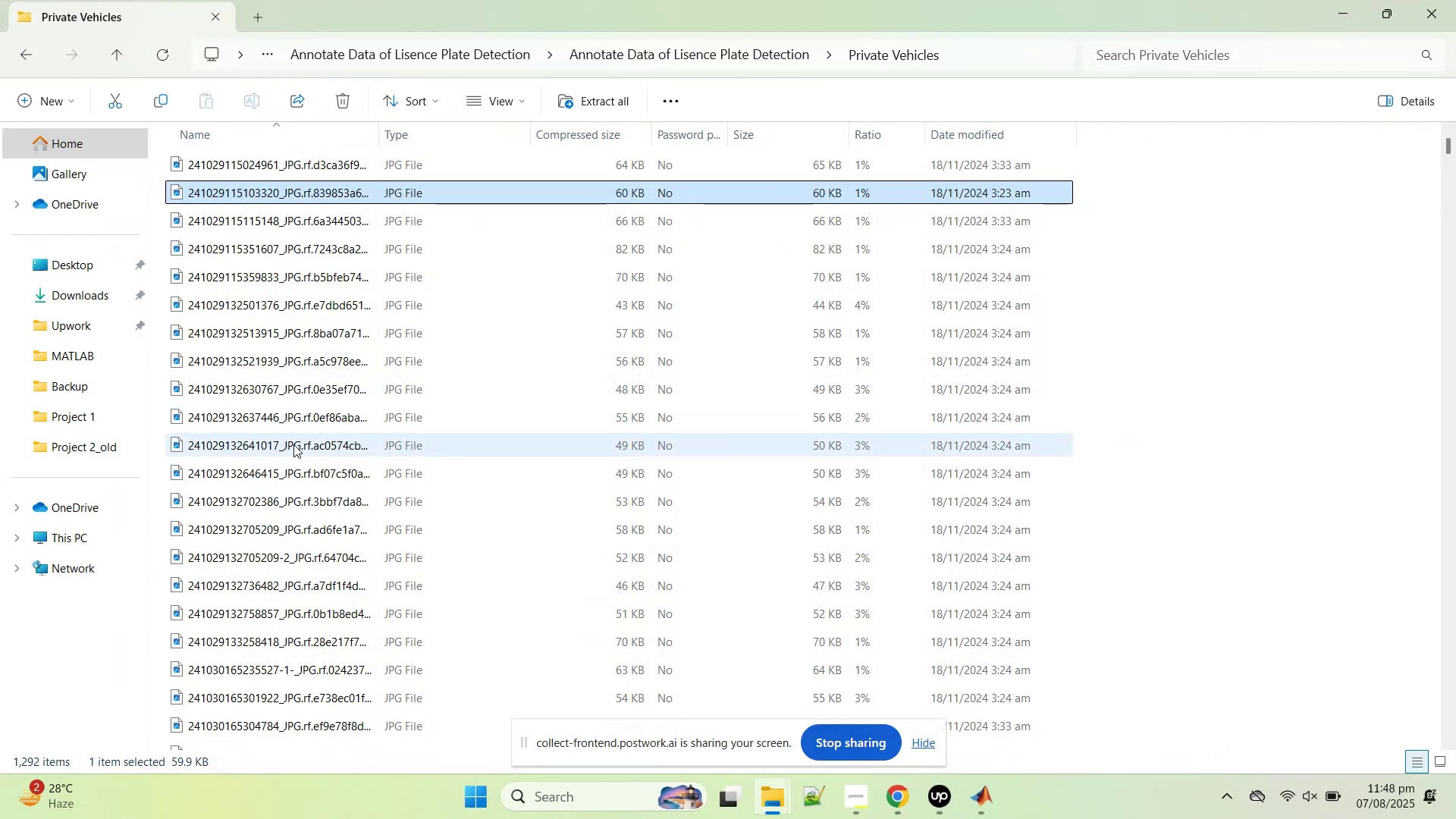 
double_click([293, 445])
 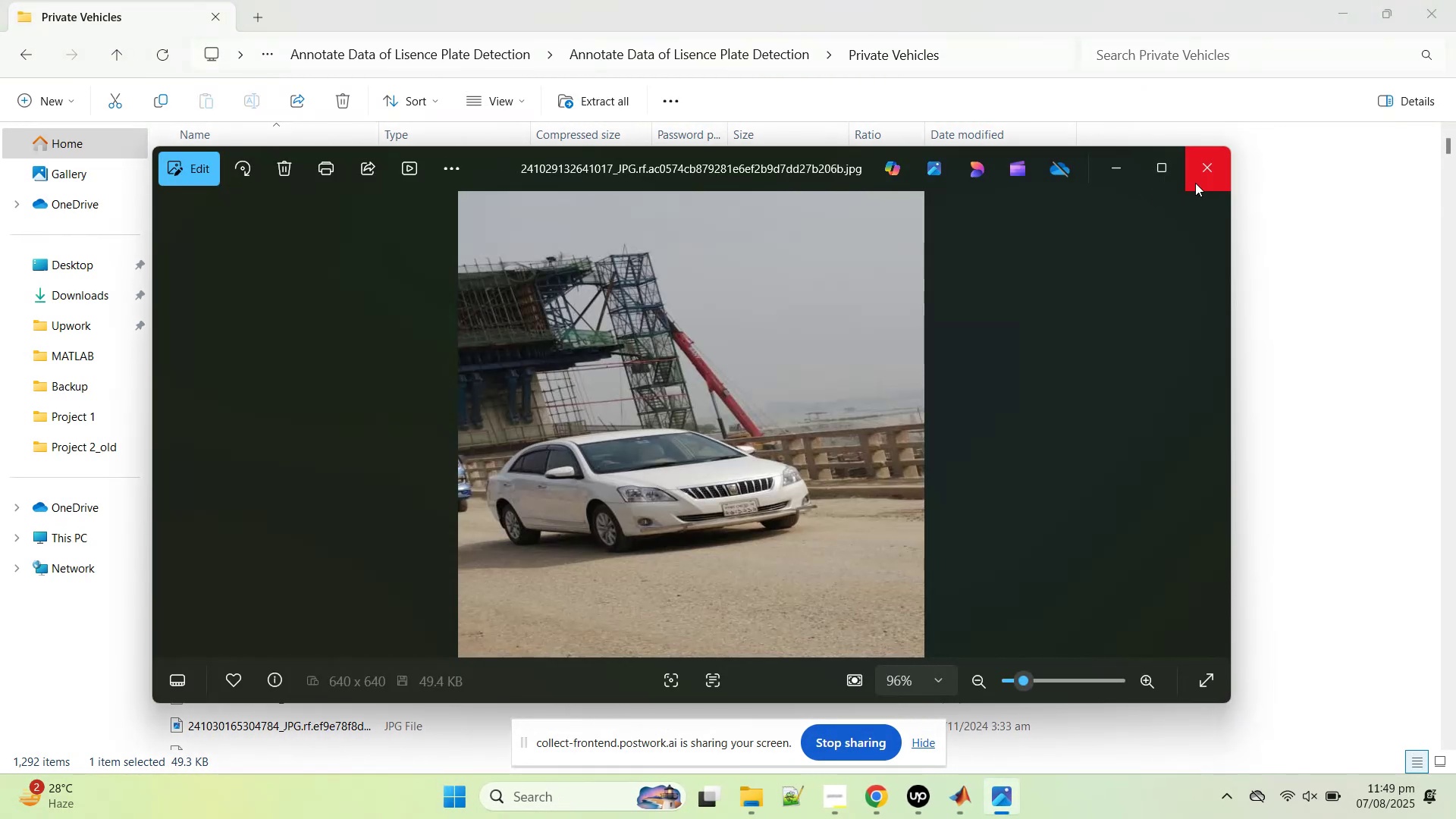 
left_click([1201, 172])
 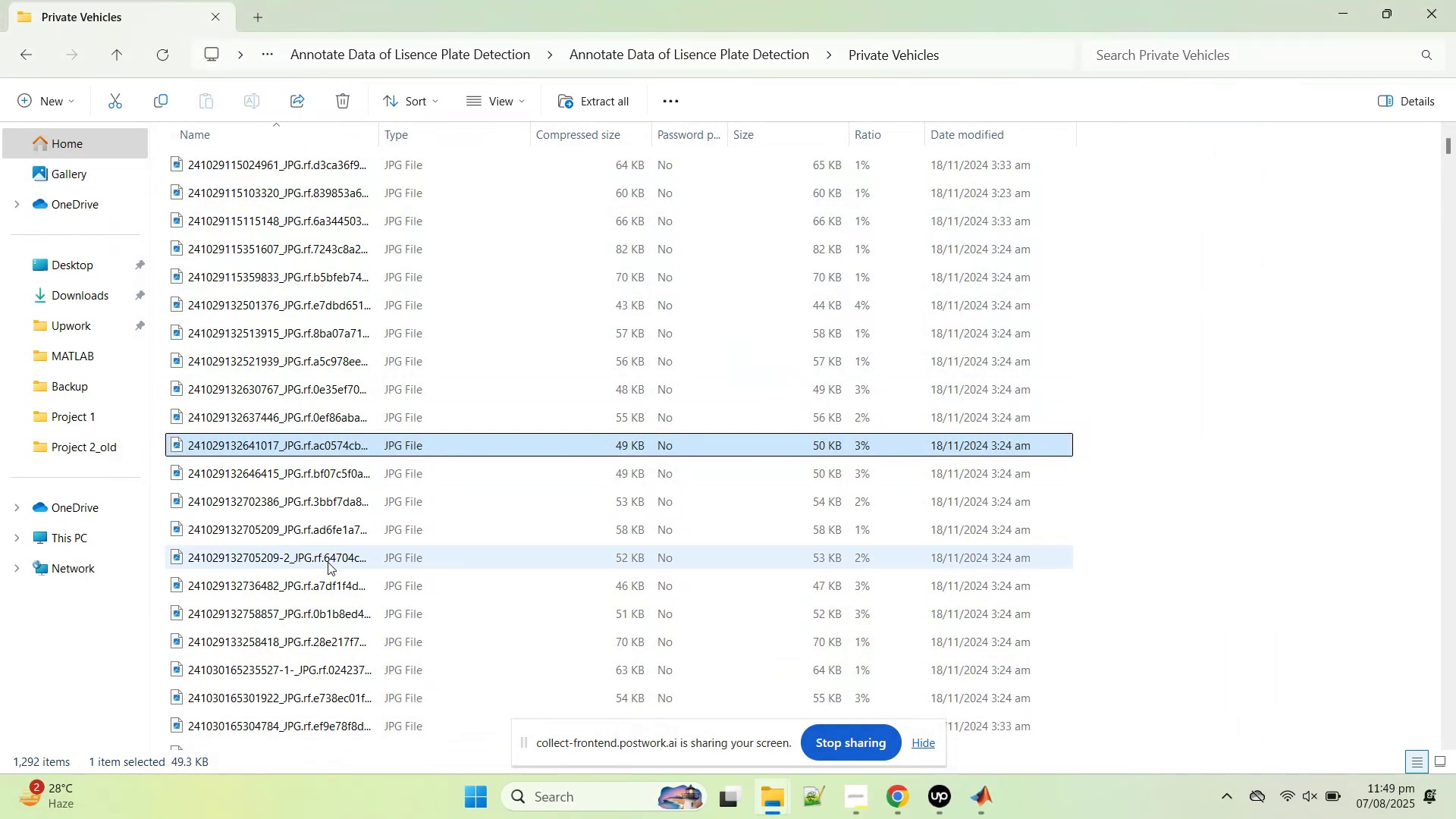 
double_click([328, 562])
 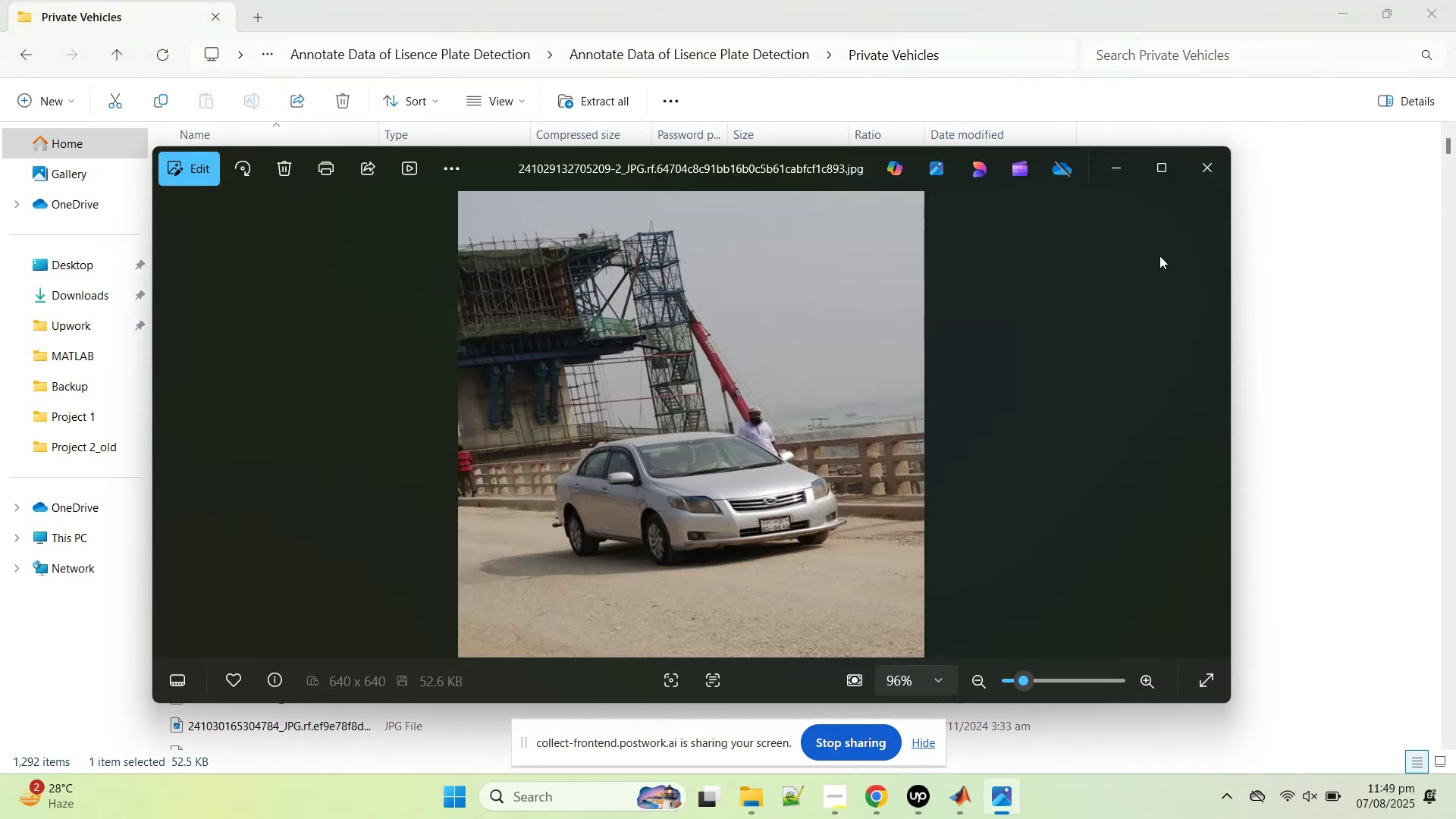 
left_click([1211, 174])
 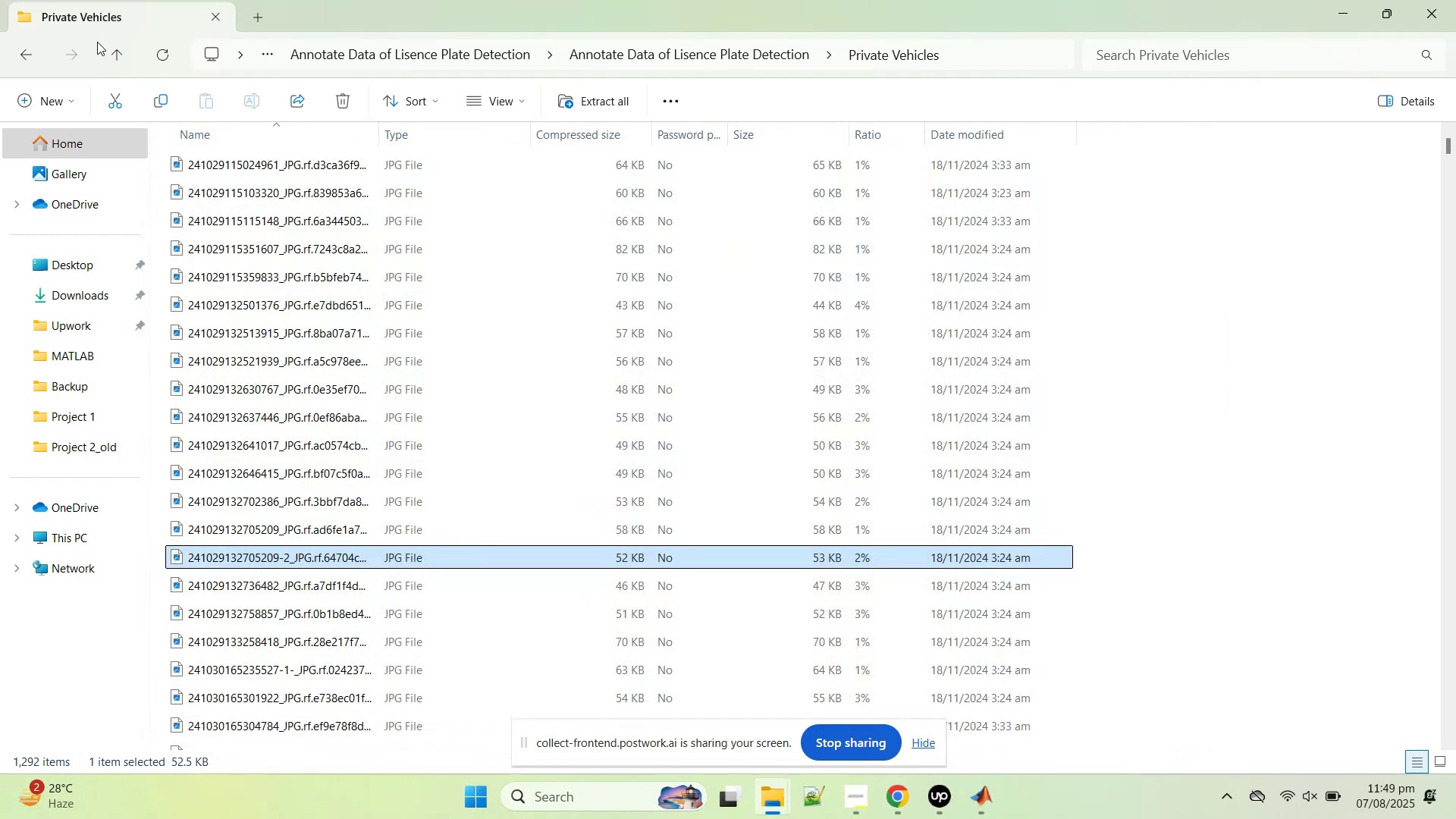 
left_click([121, 24])
 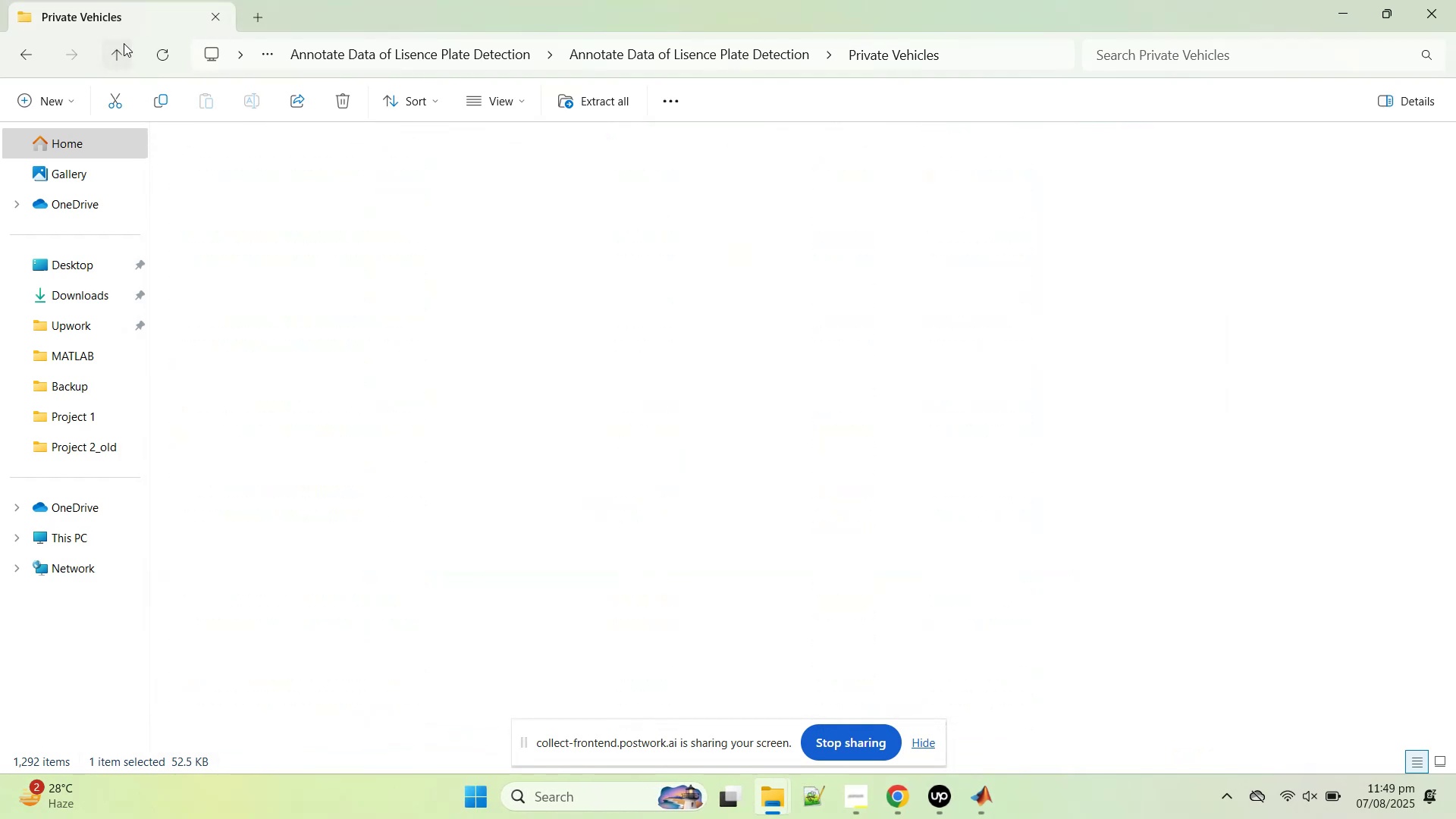 
double_click([124, 43])
 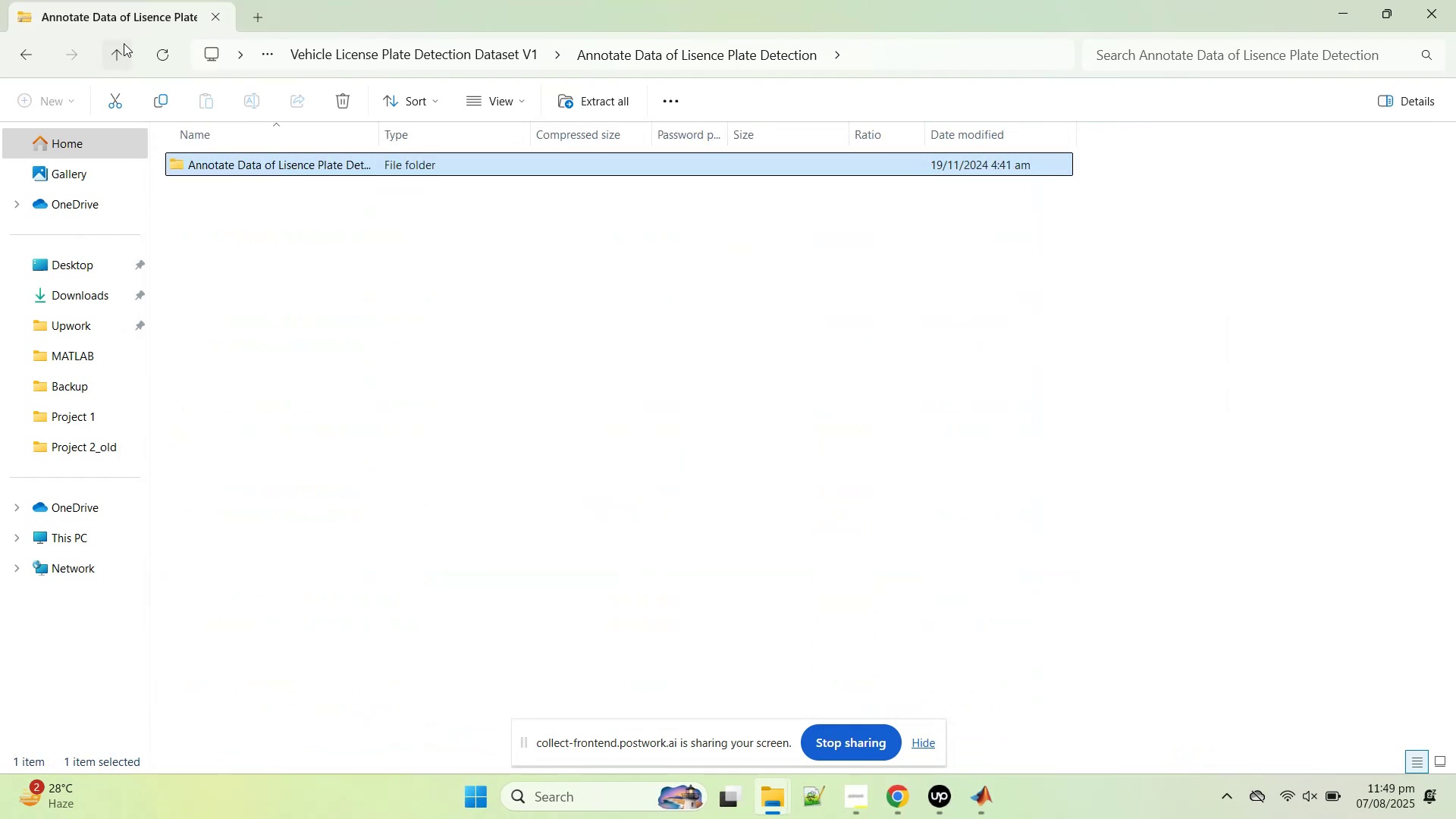 
left_click([124, 43])
 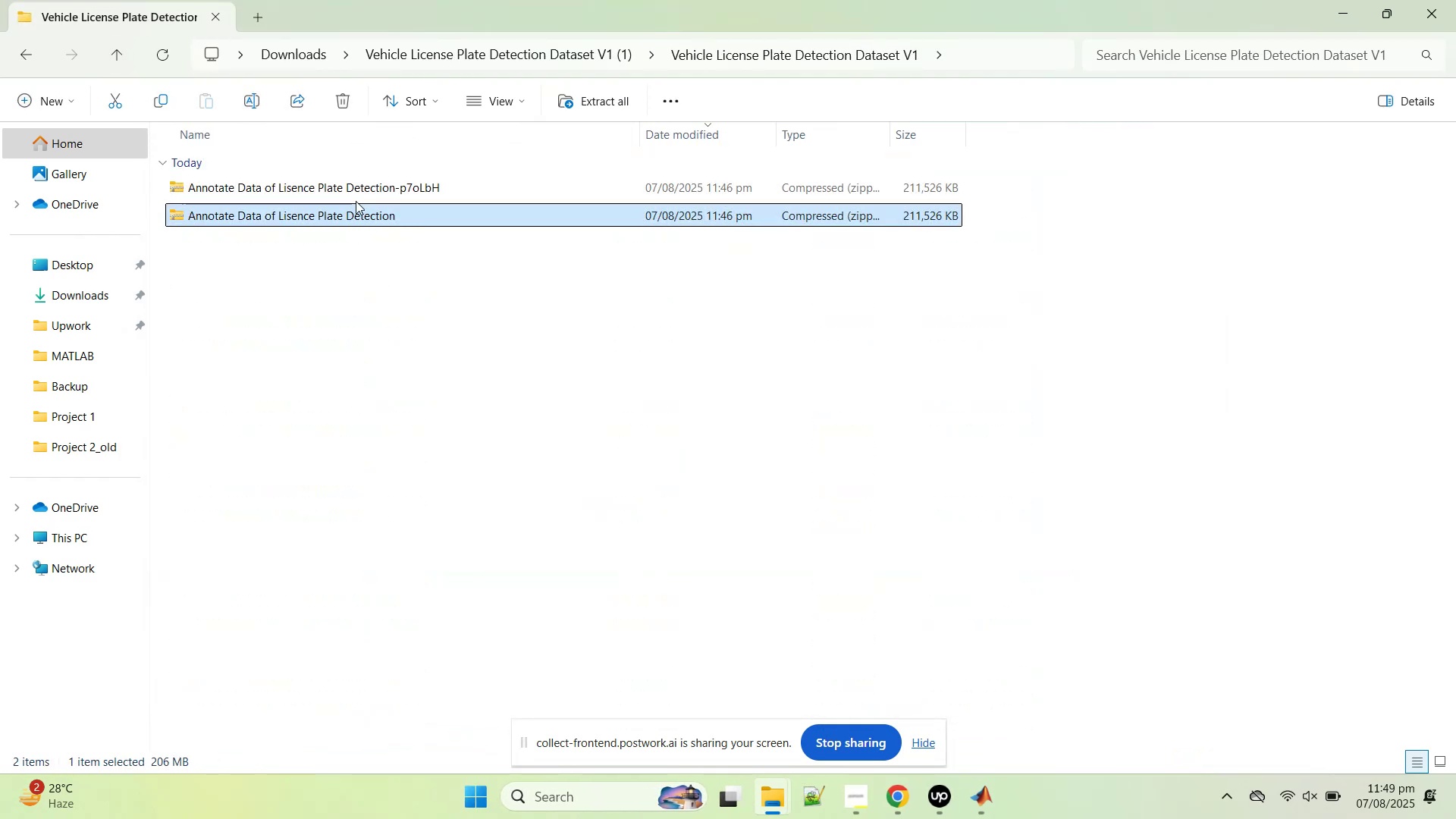 
left_click([356, 192])
 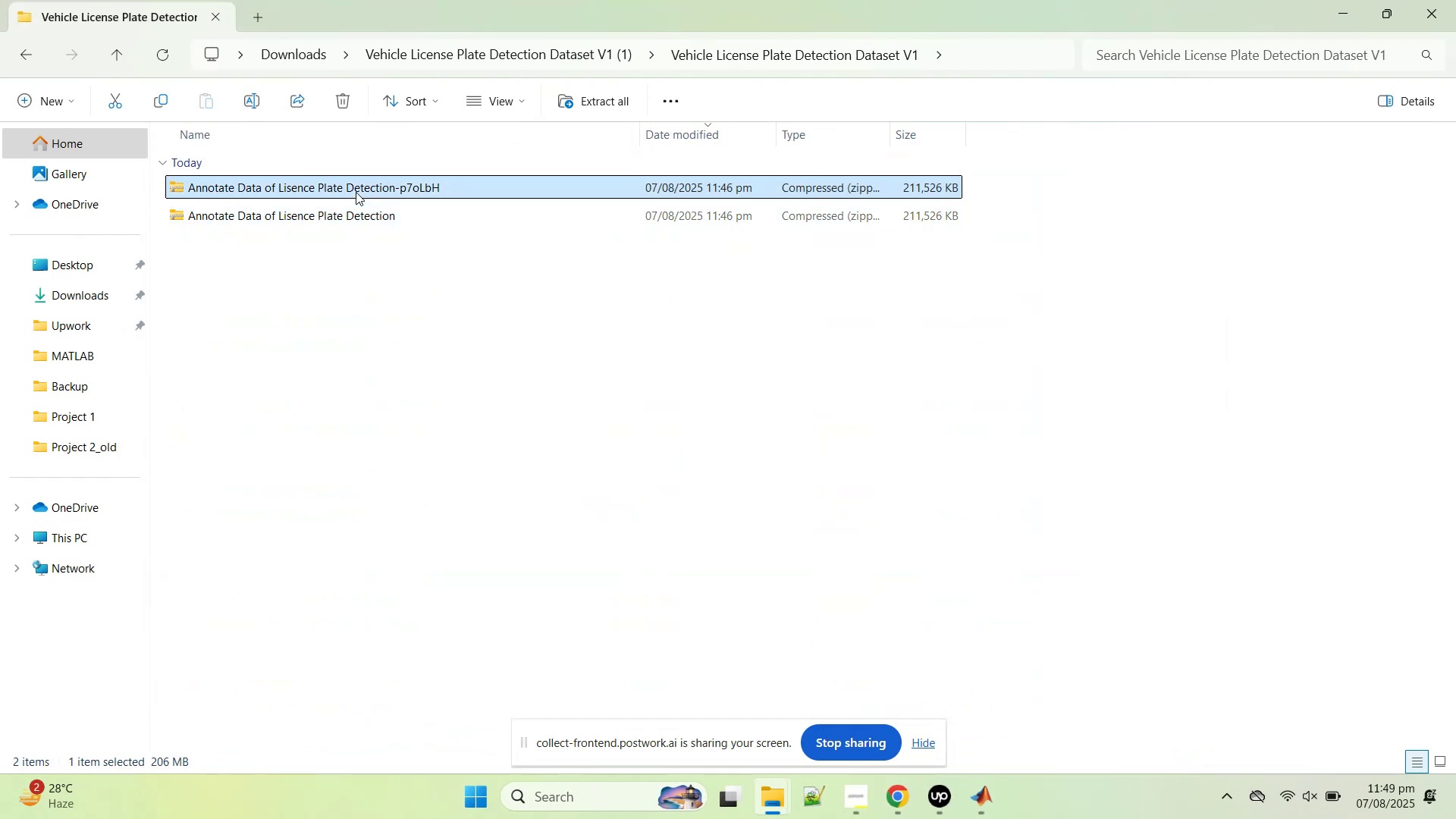 
right_click([356, 192])
 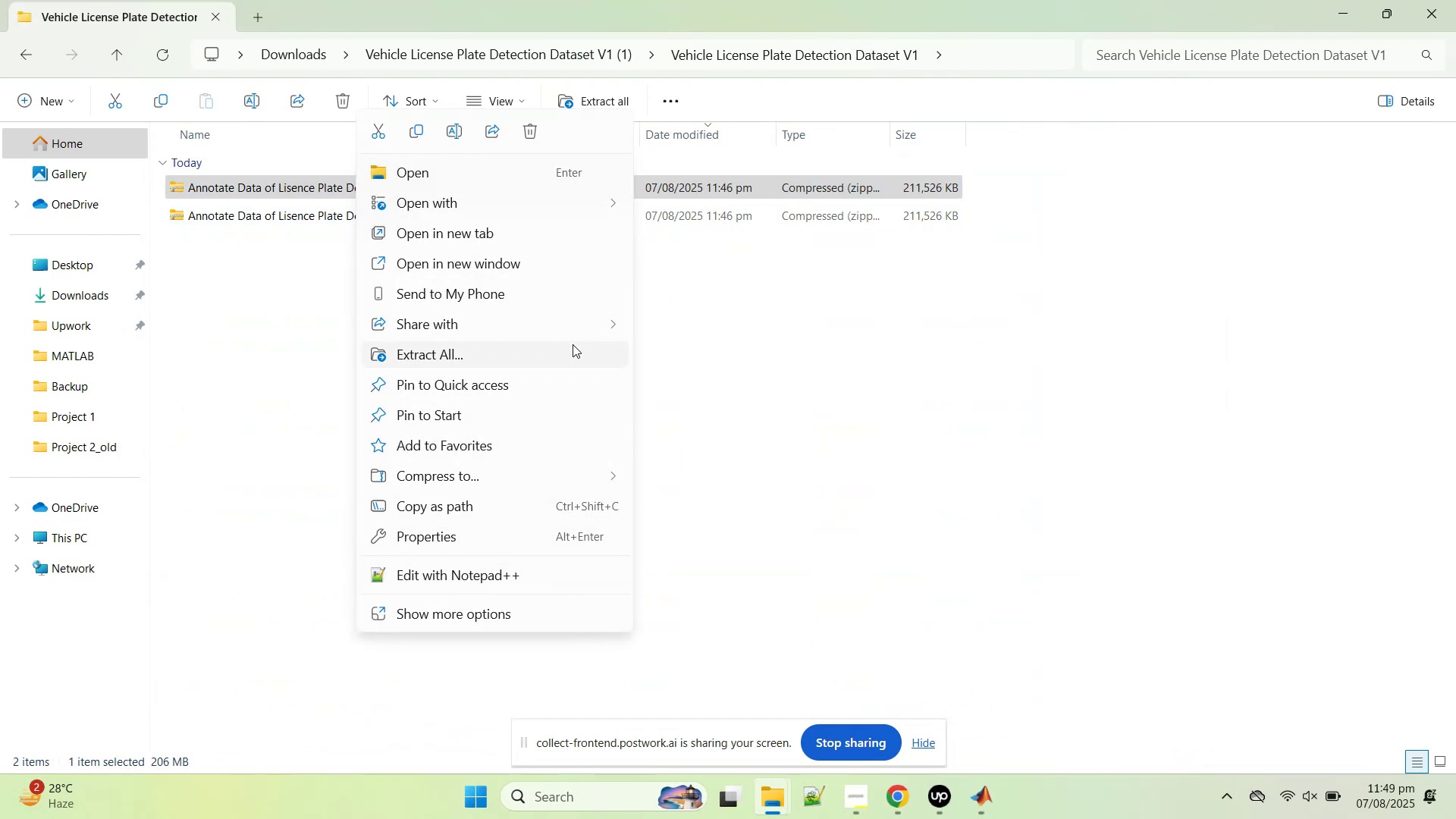 
left_click([573, 344])
 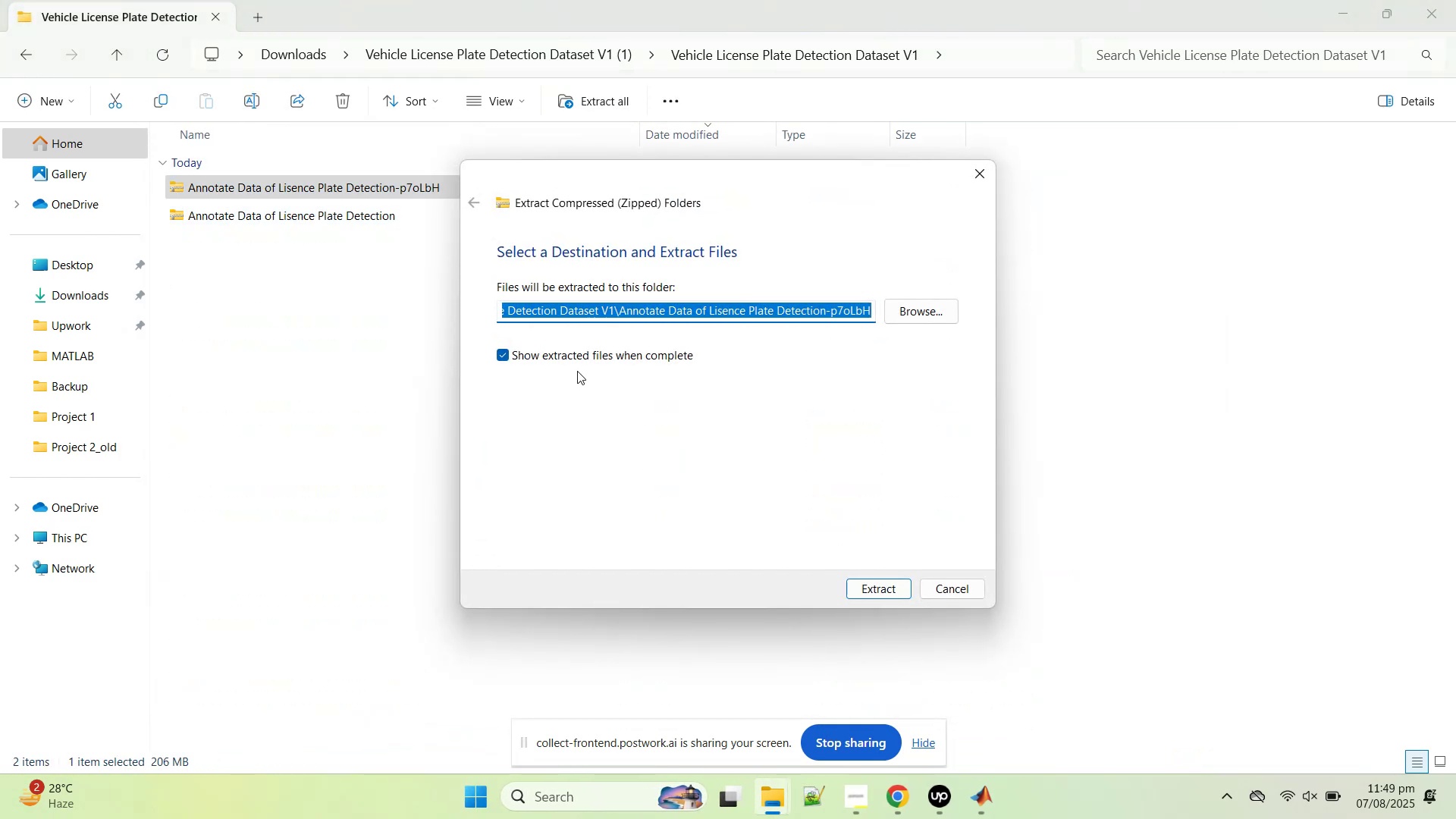 
left_click([587, 358])
 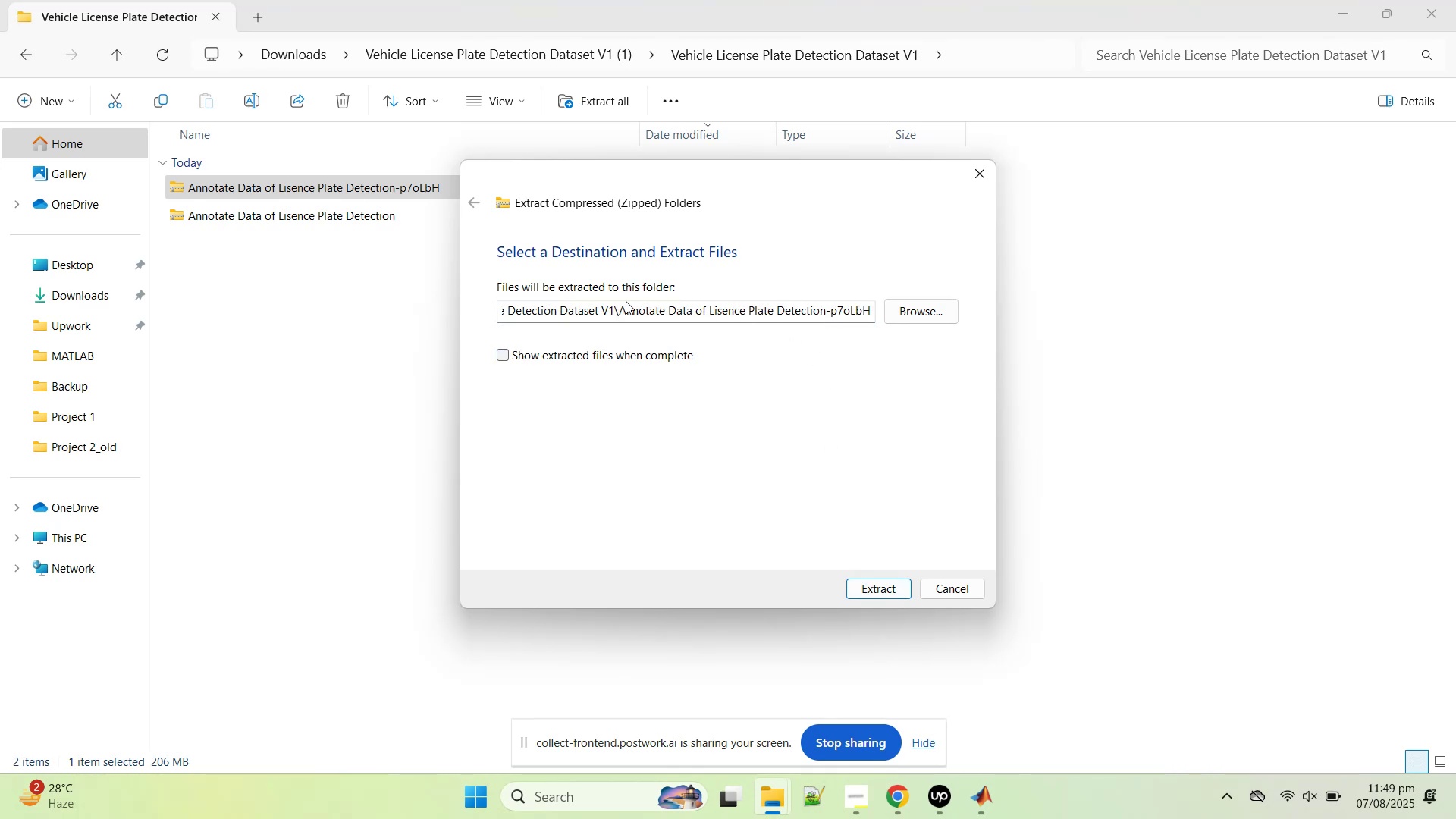 
left_click_drag(start_coordinate=[620, 311], to_coordinate=[1078, 331])
 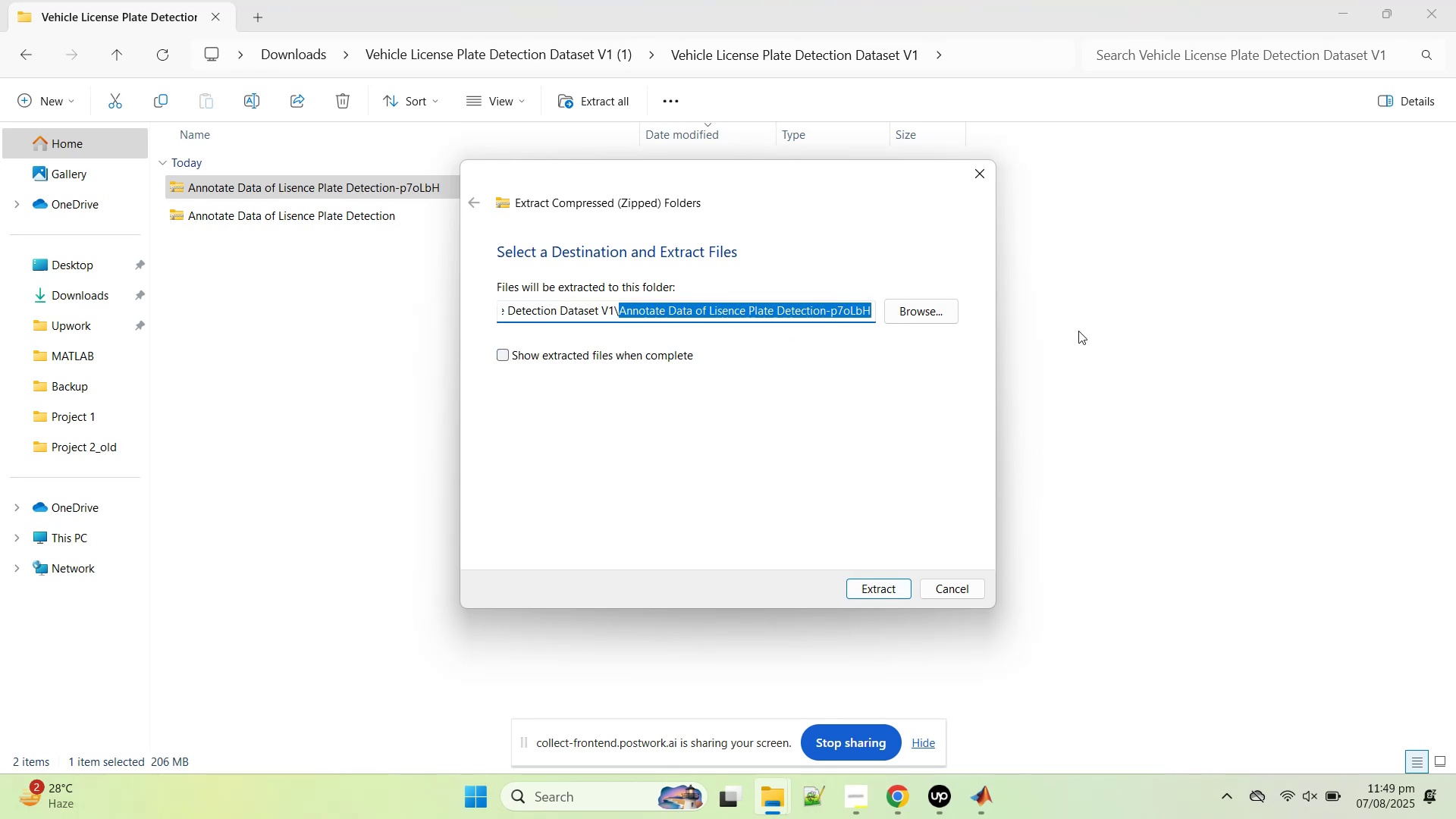 
key(Backspace)
 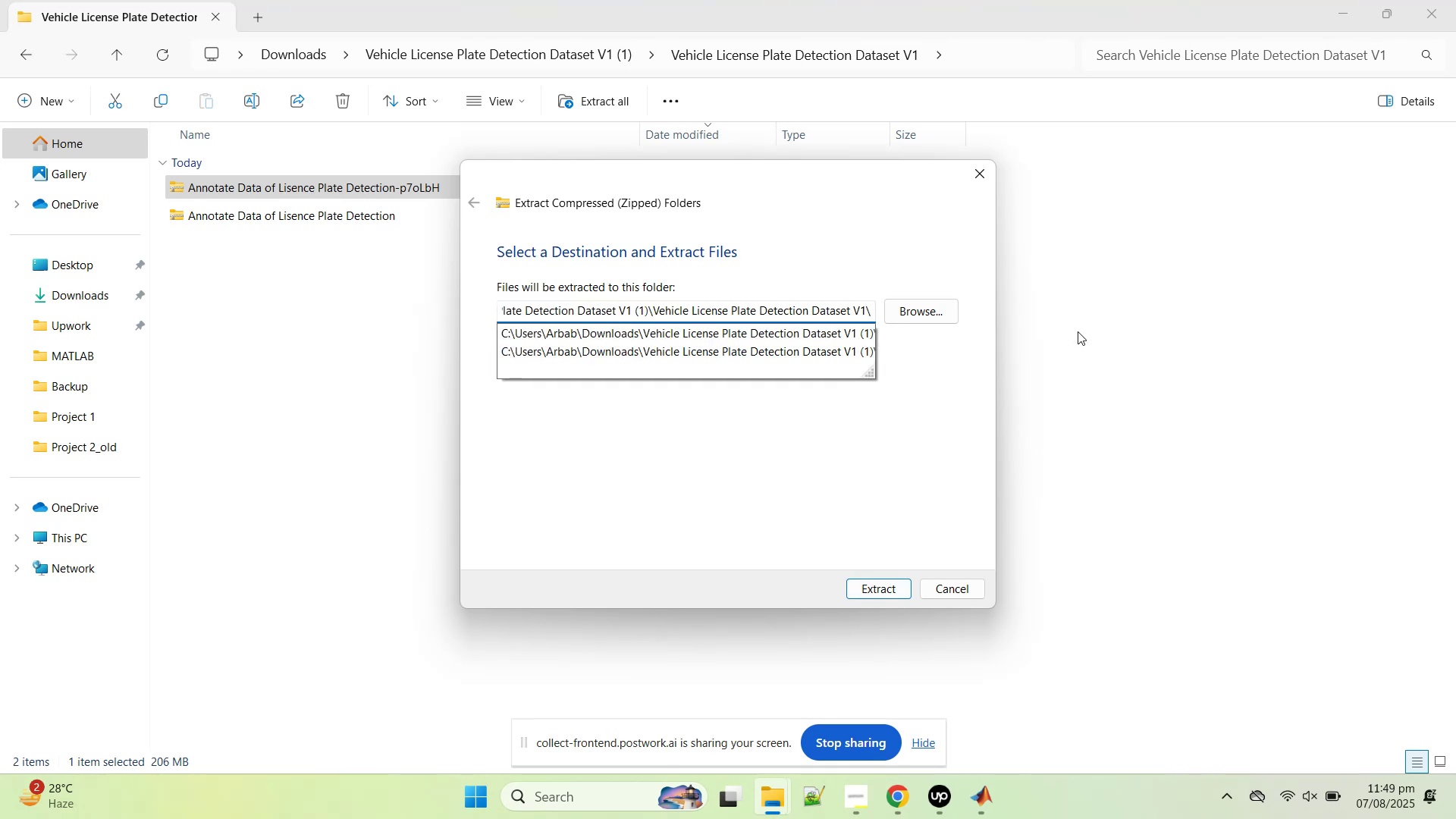 
key(Enter)
 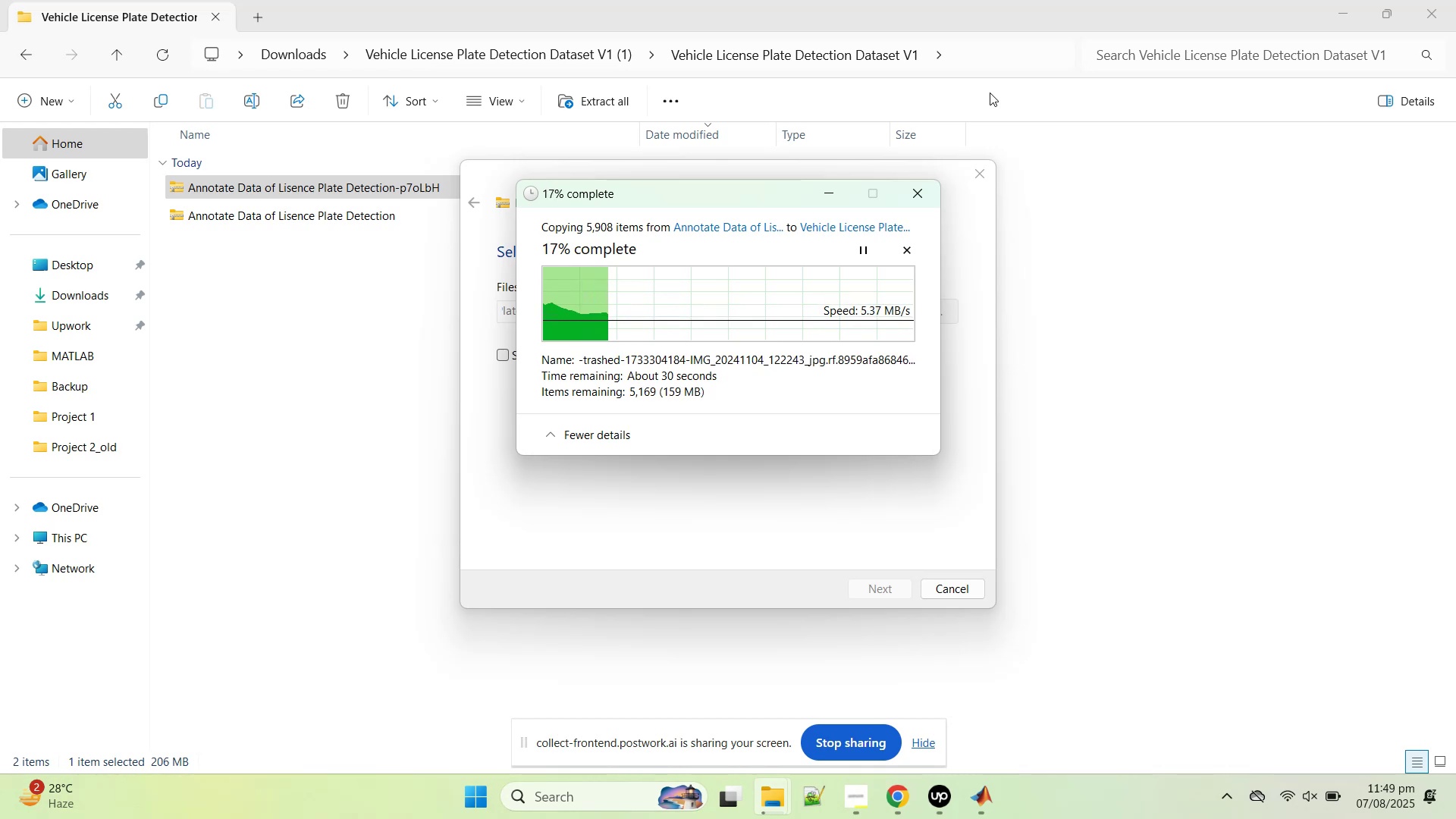 
wait(12.33)
 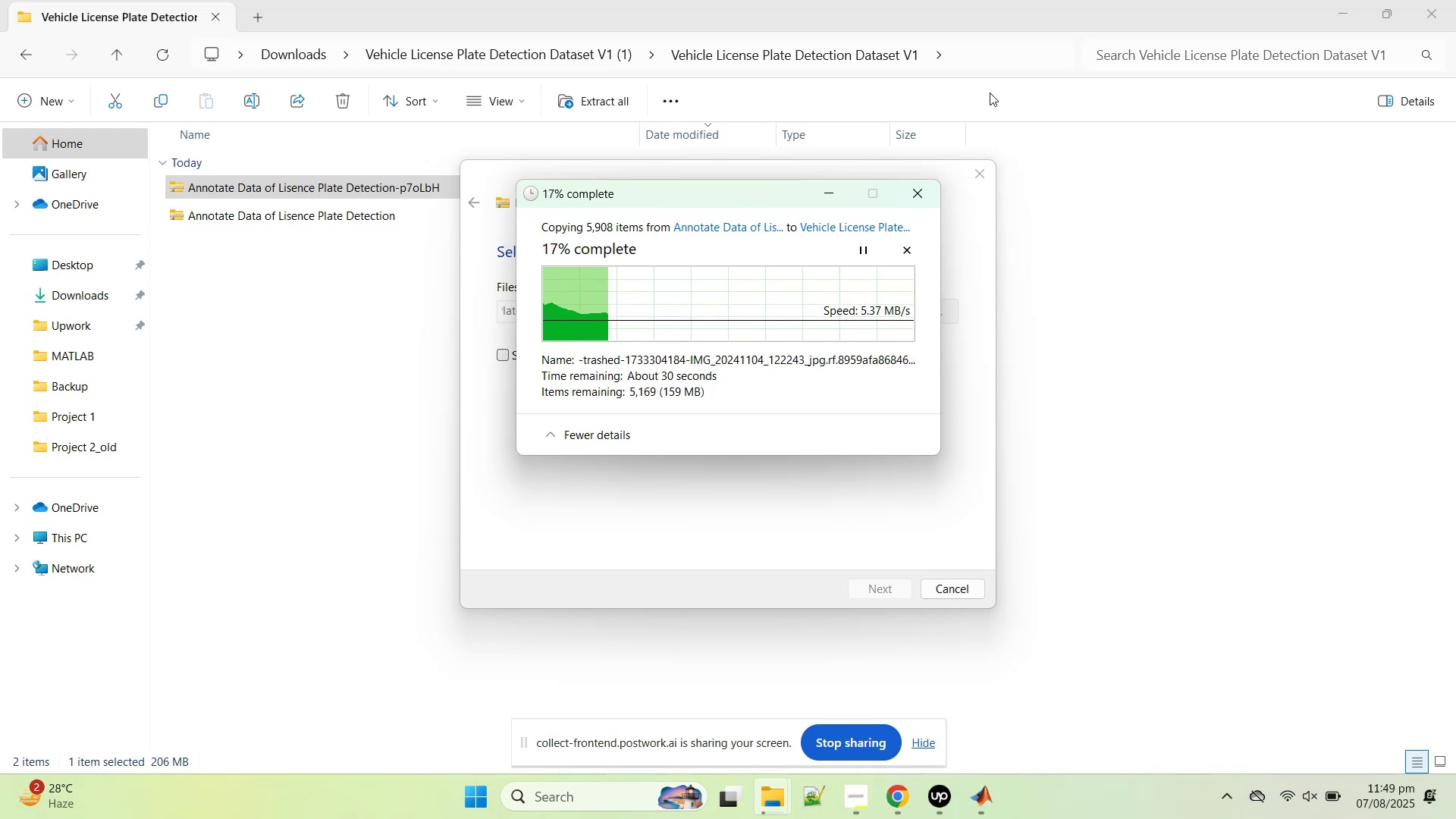 
left_click([989, 800])
 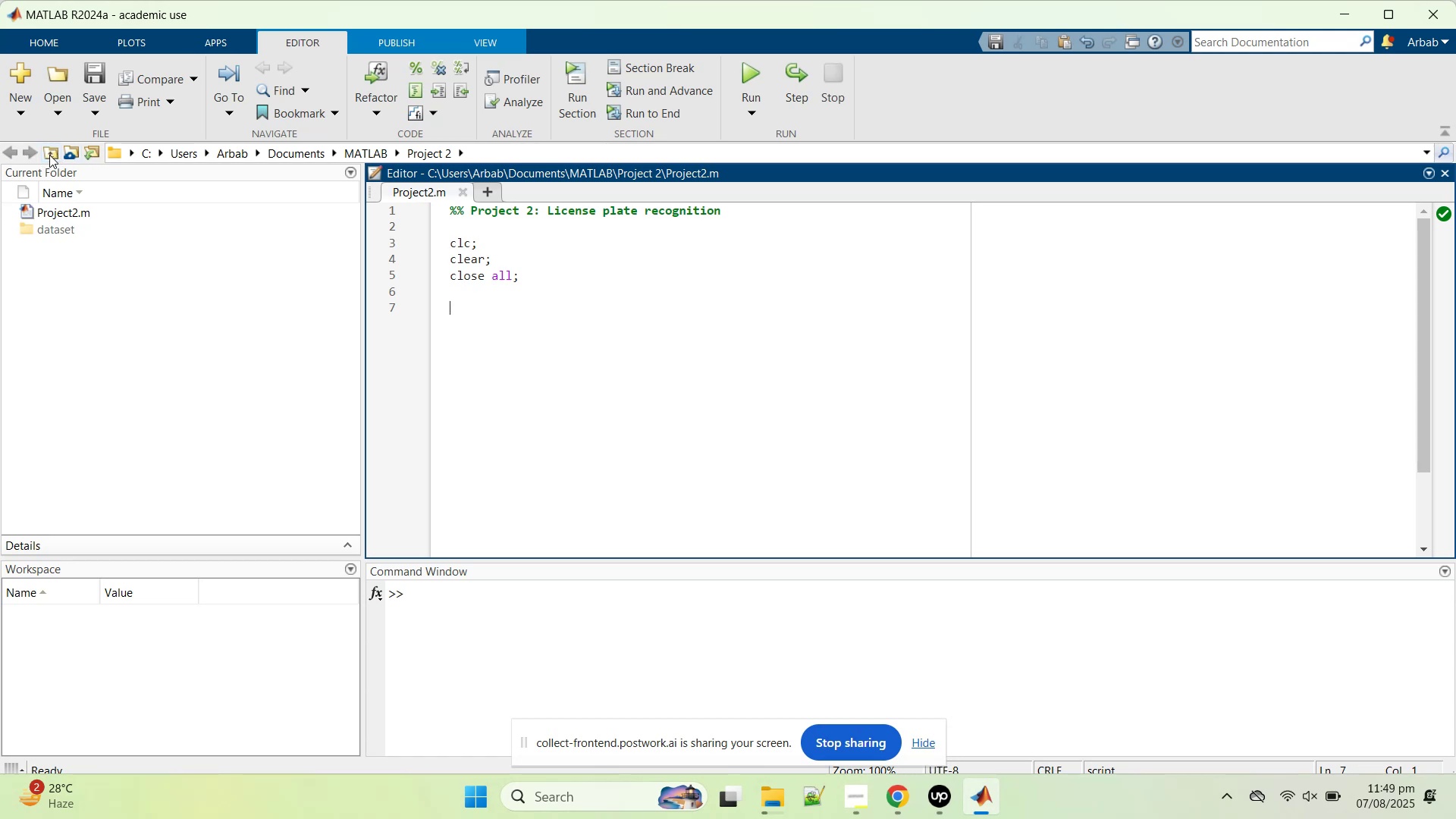 
wait(6.94)
 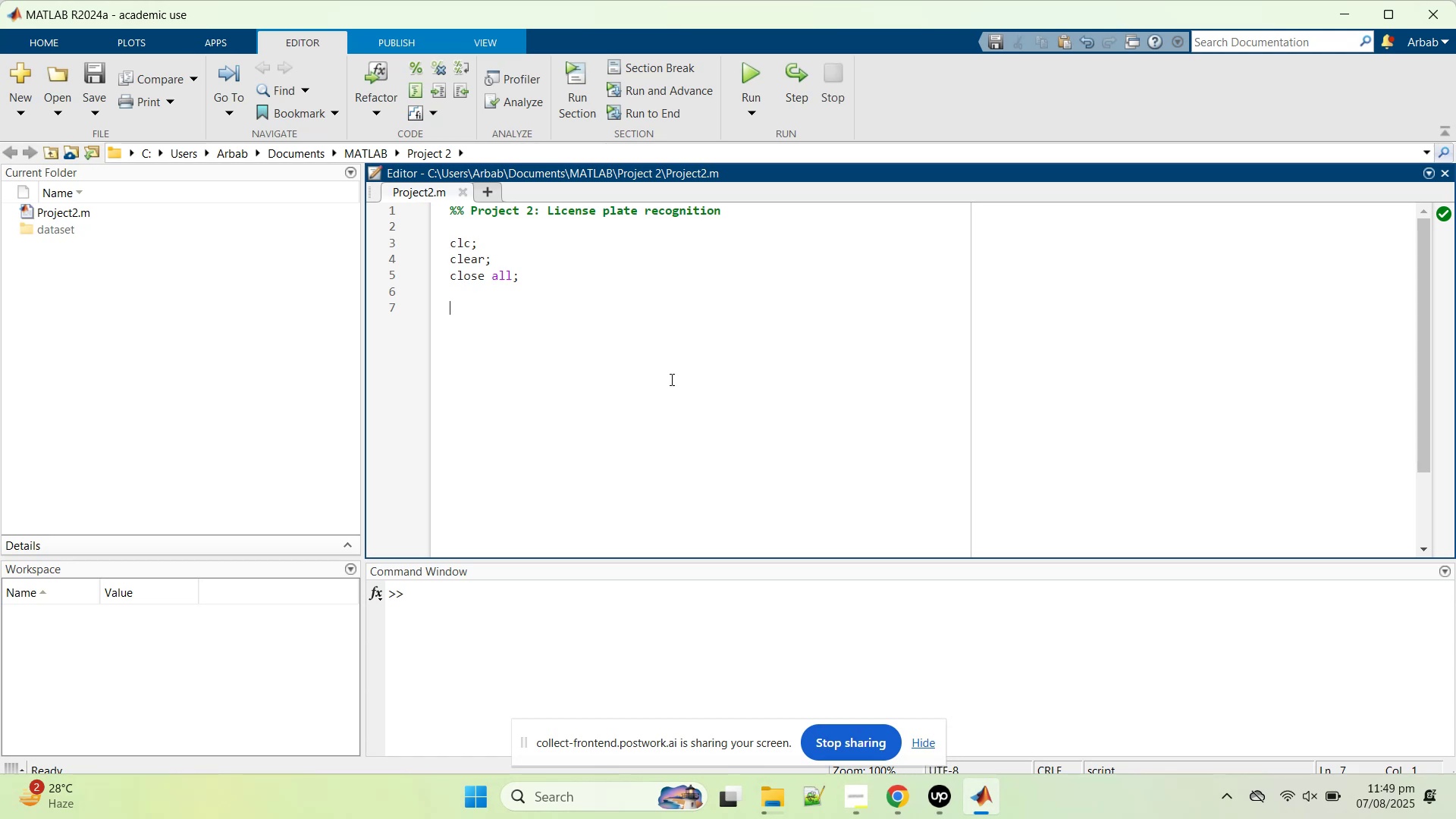 
double_click([42, 247])
 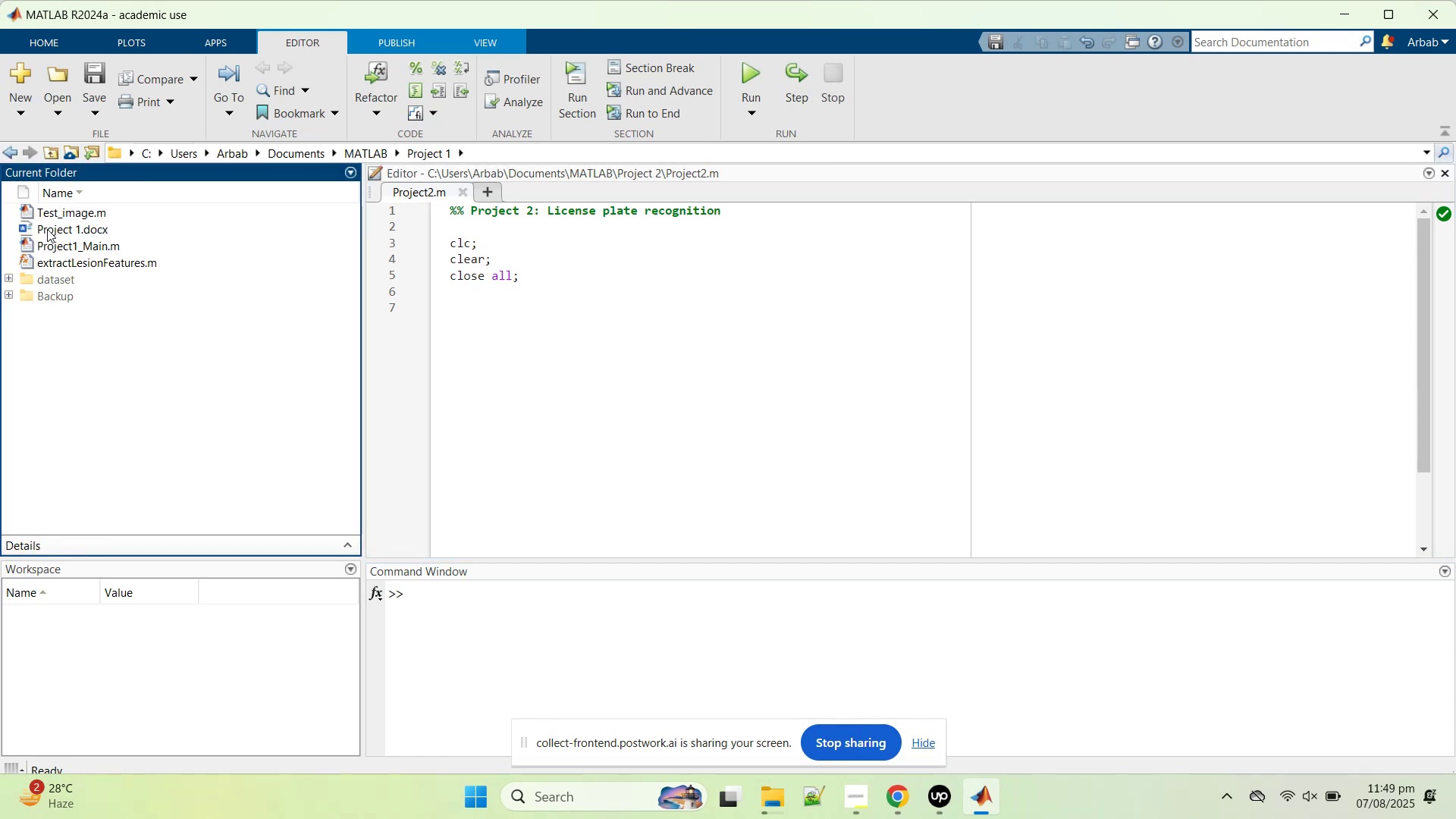 
wait(8.2)
 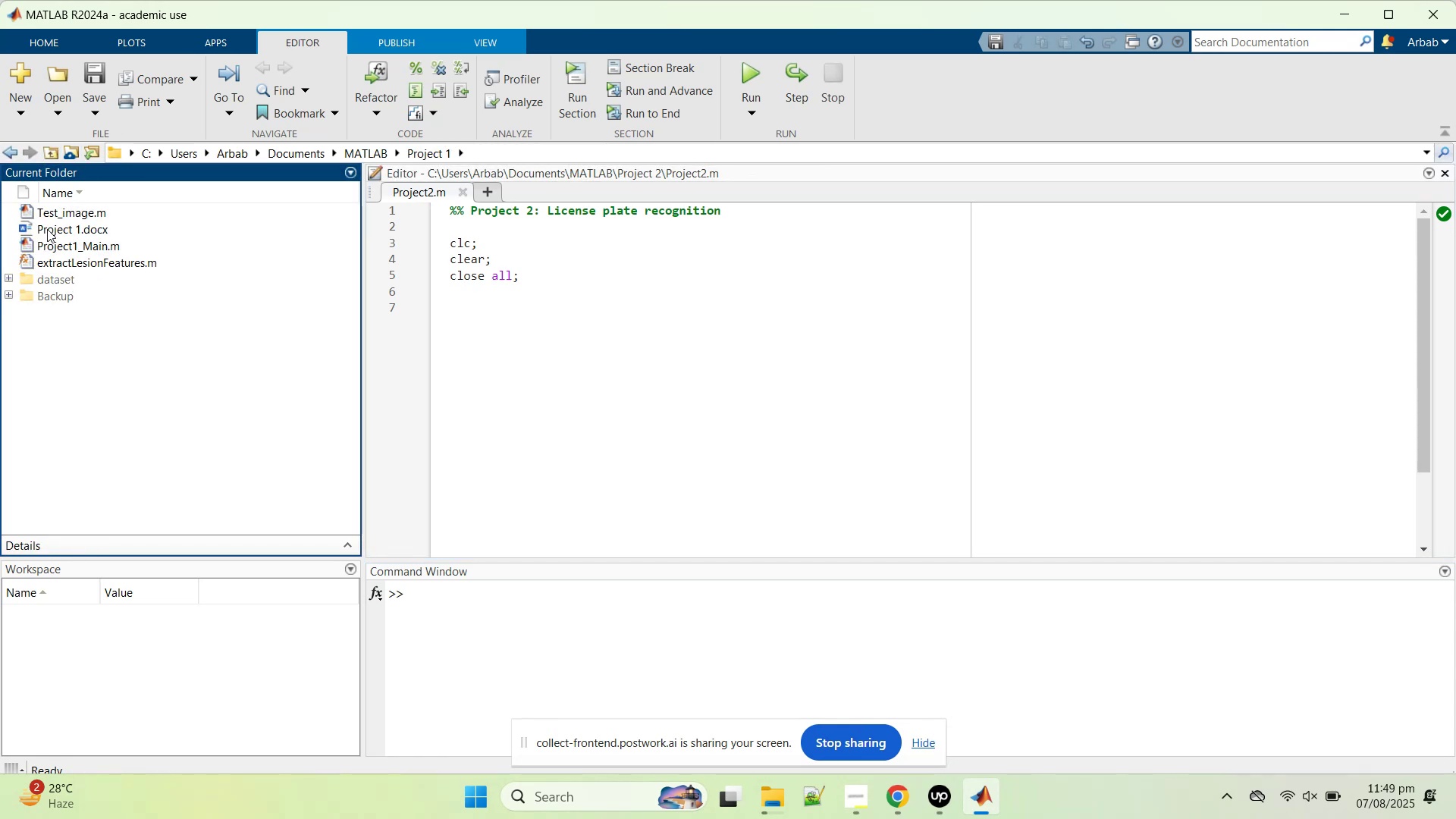 
double_click([101, 318])
 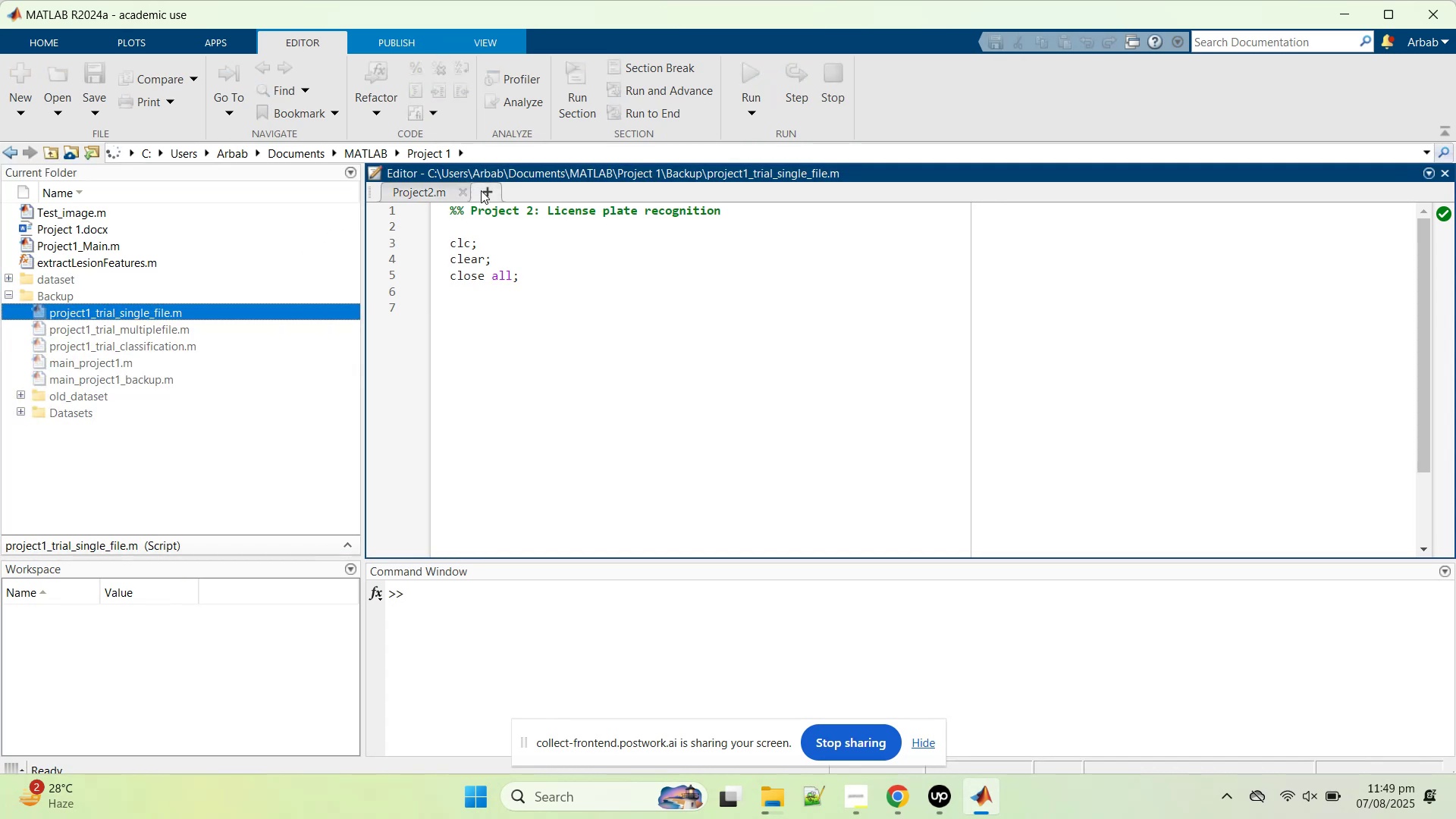 
left_click([408, 195])
 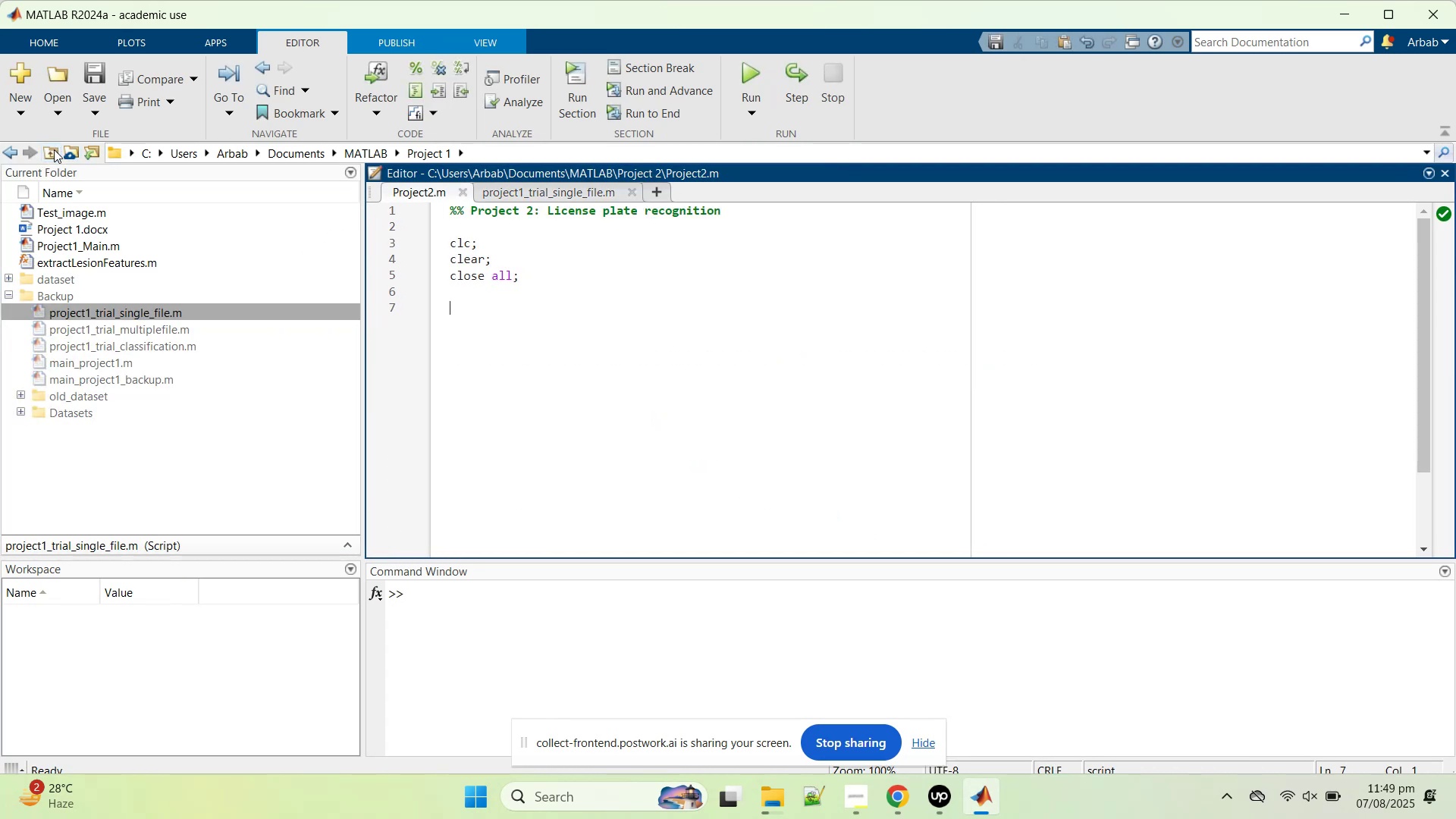 
left_click([3, 155])
 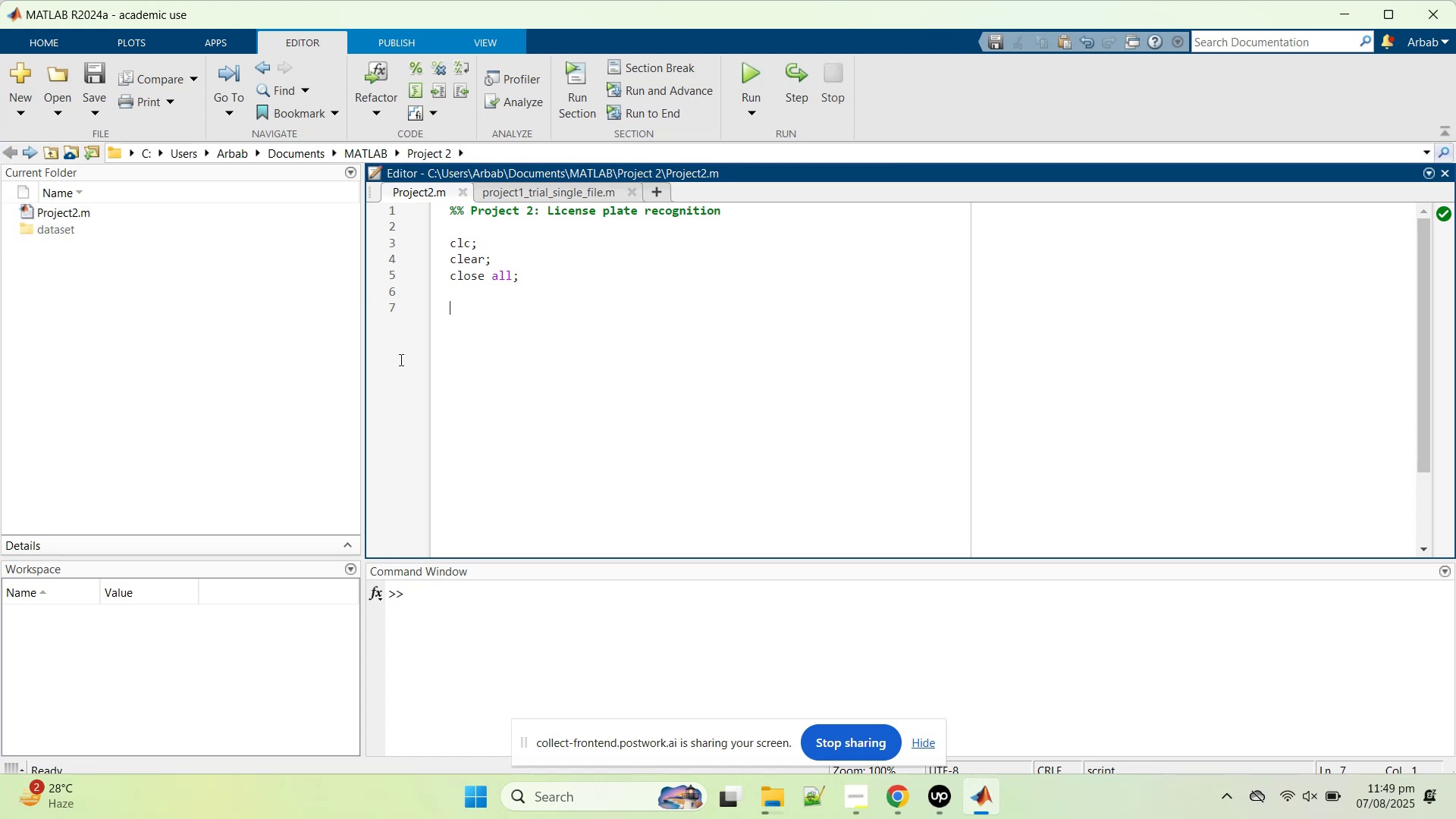 
left_click([677, 351])
 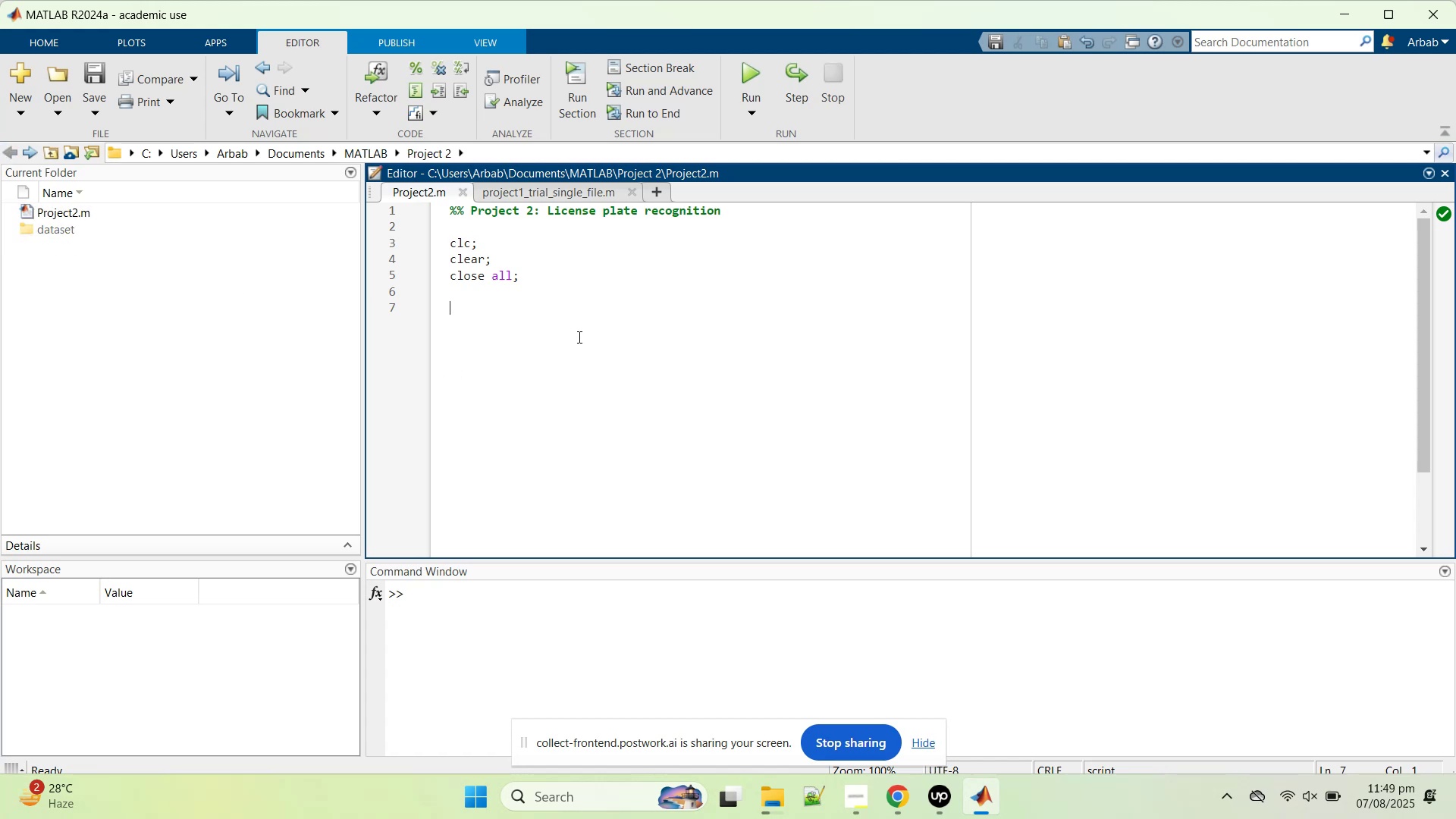 
left_click([578, 337])
 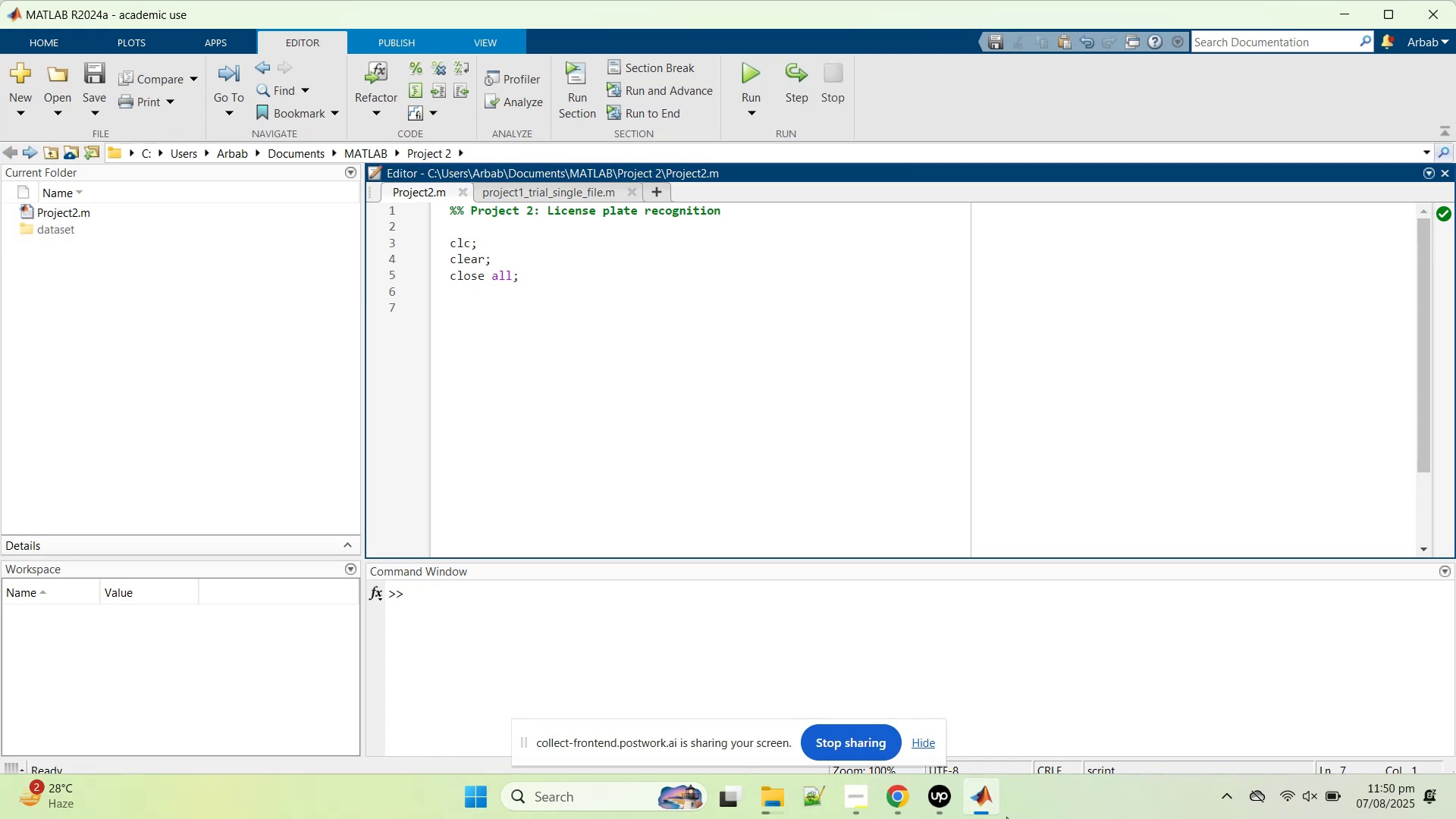 
left_click([899, 805])
 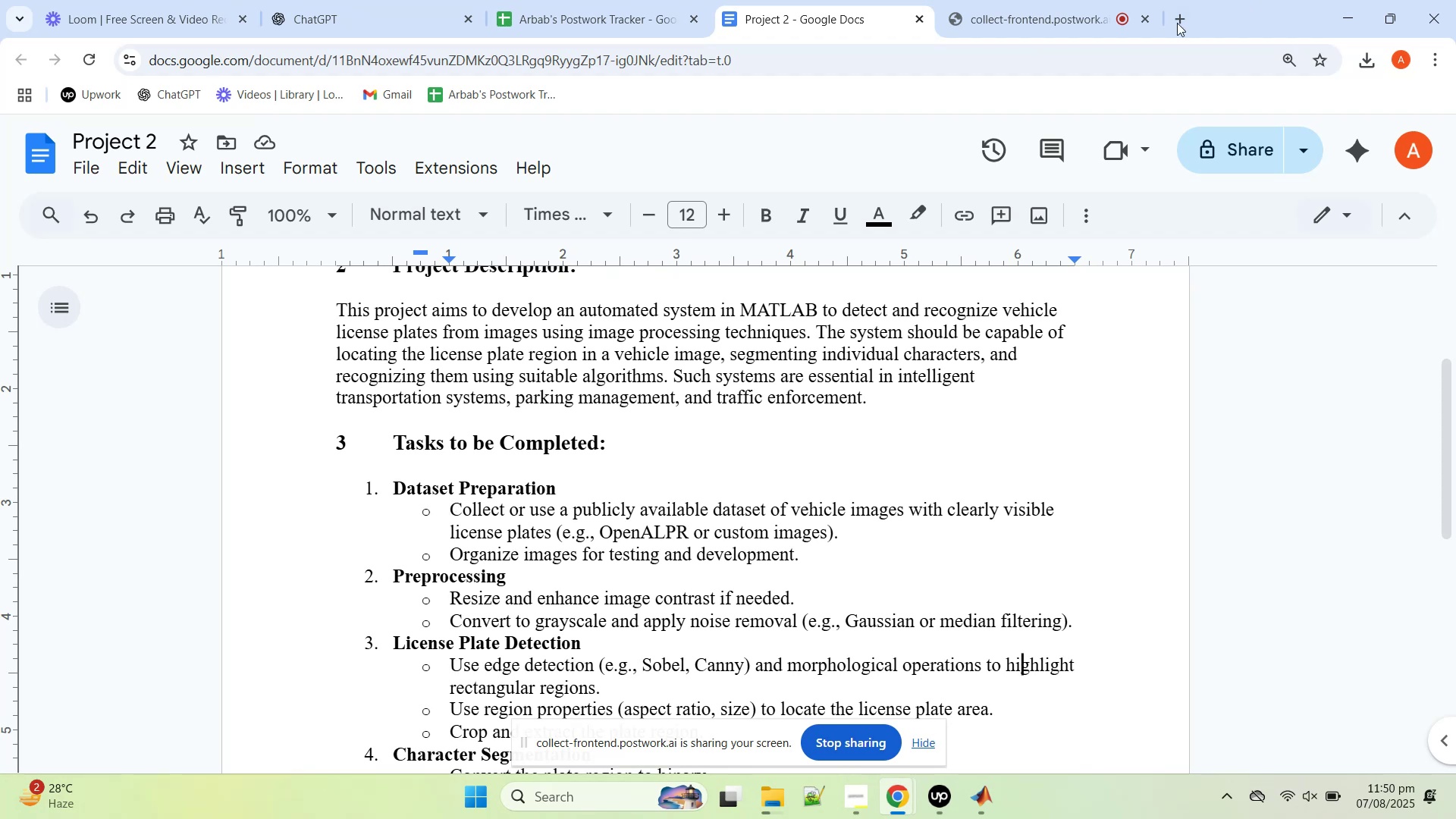 
wait(7.4)
 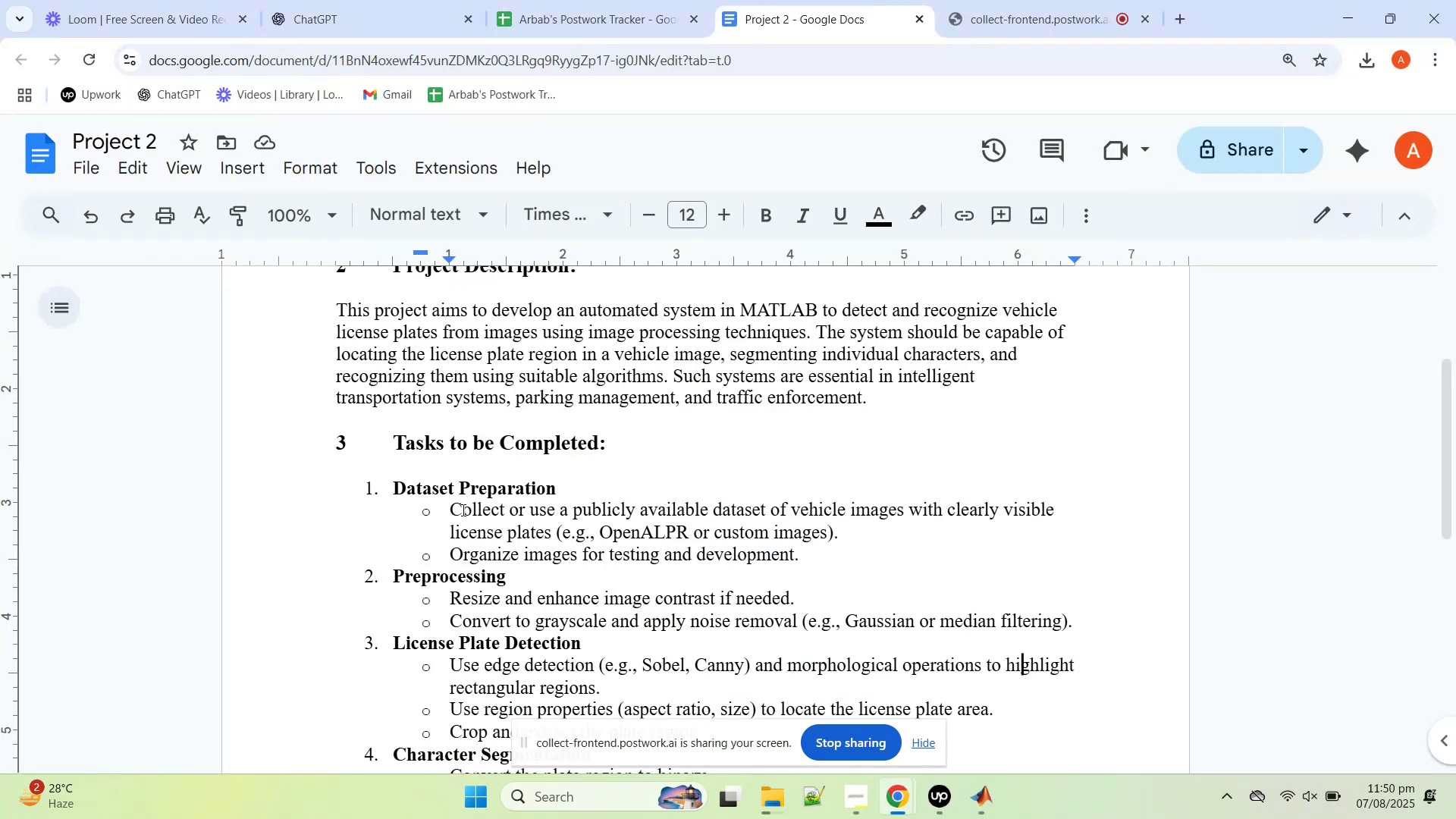 
left_click([1351, 0])
 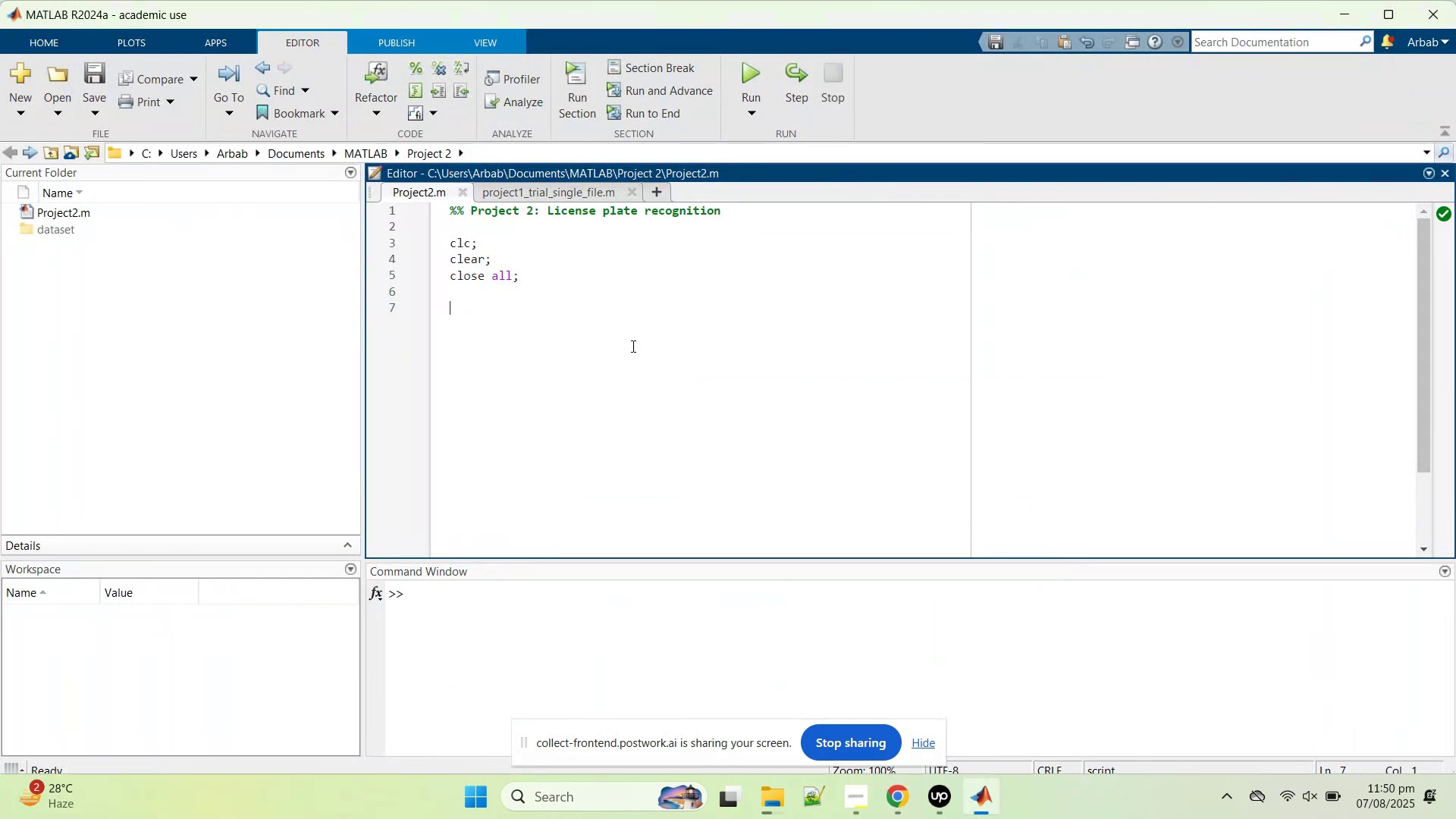 
type(%% Step1: Data preparation)
 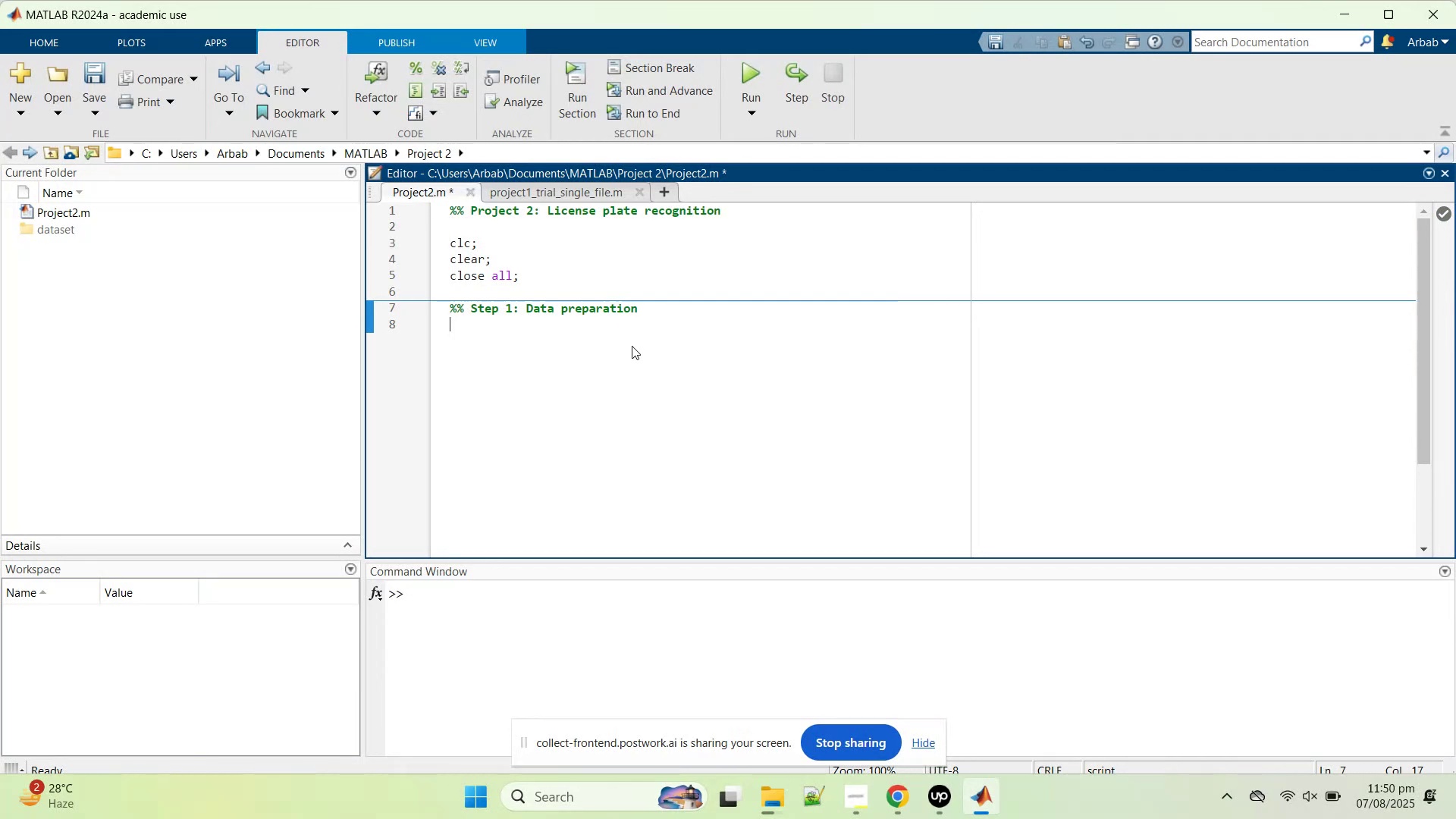 
 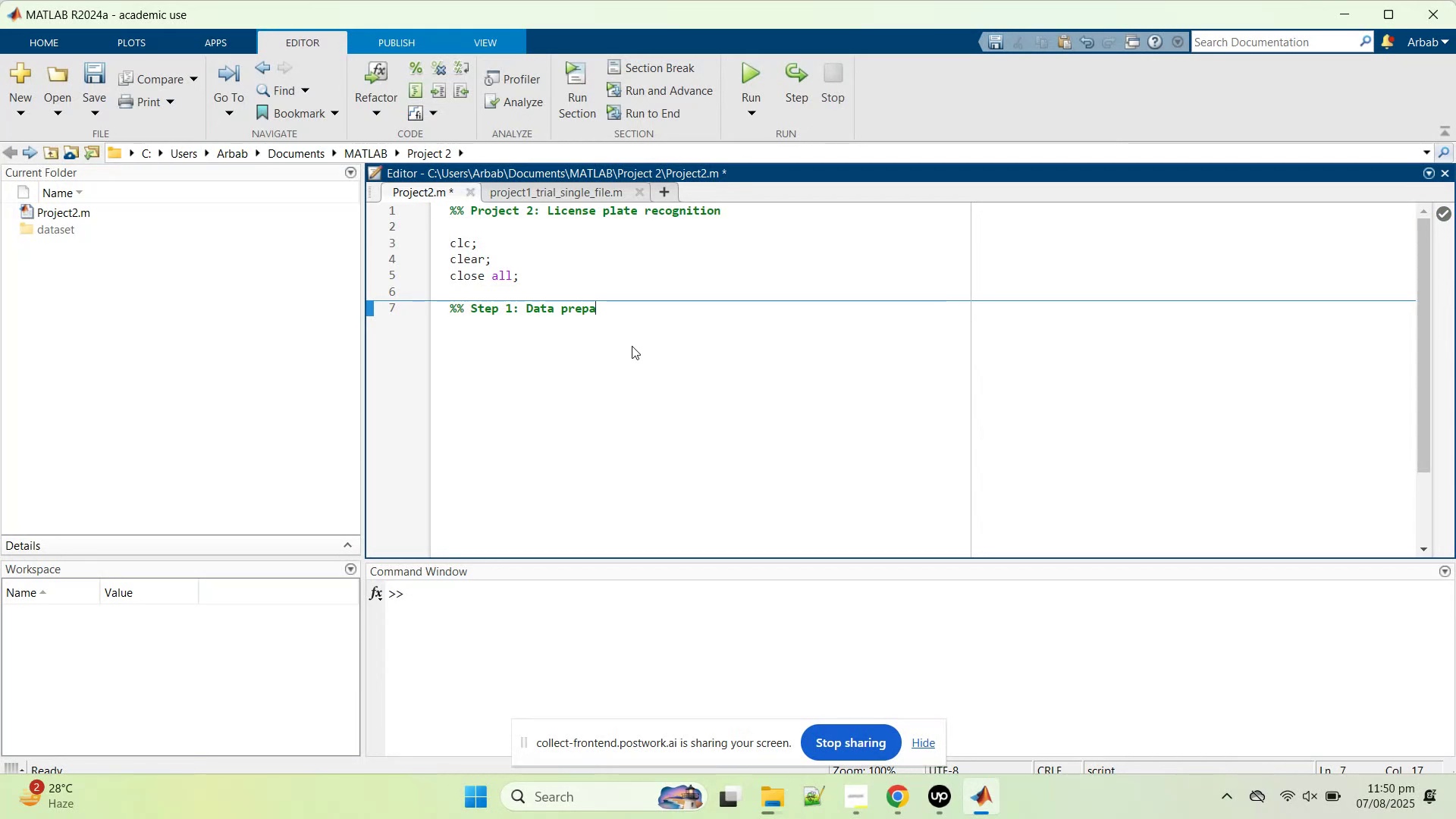 
key(Enter)
 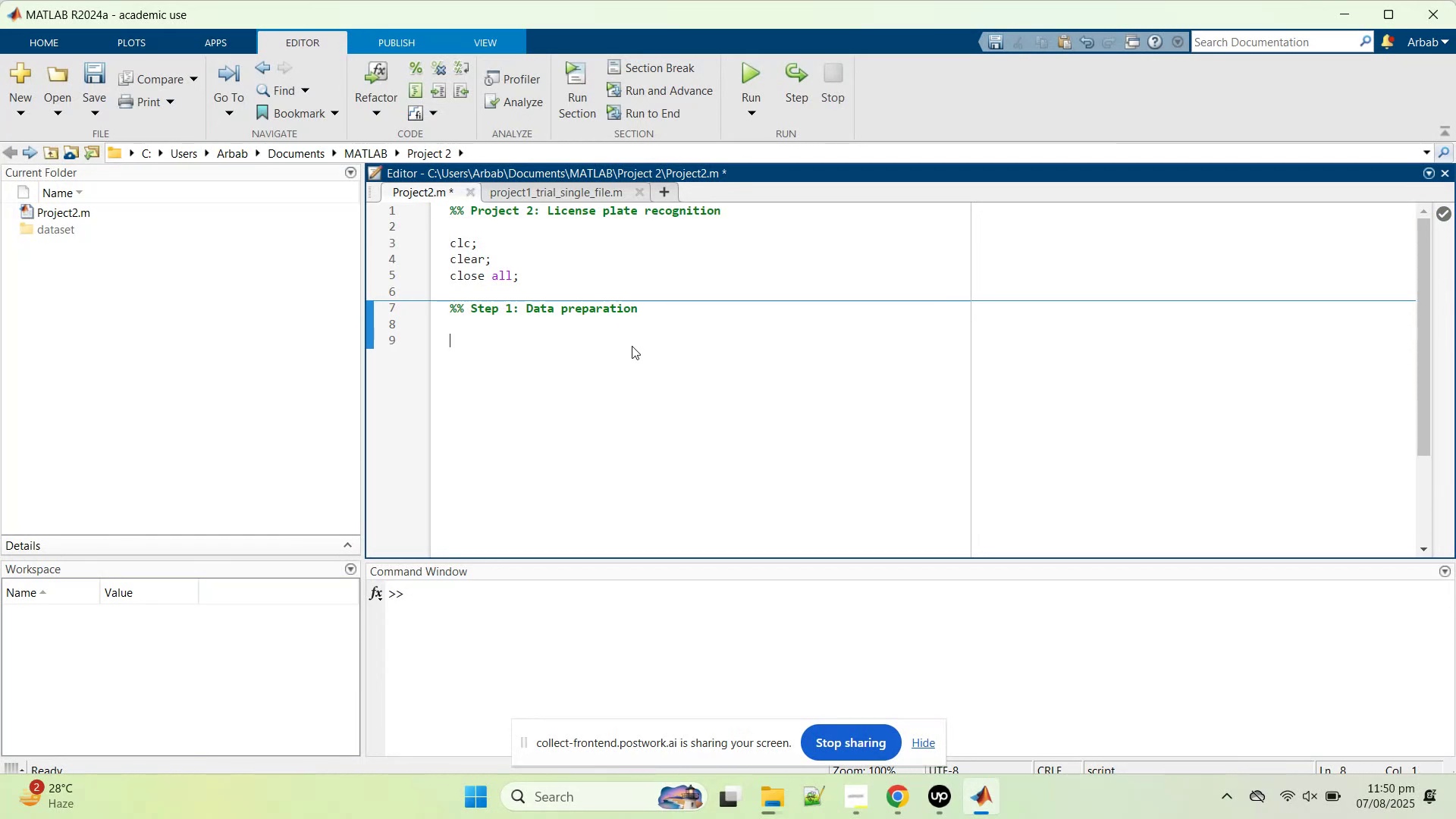 
type(img-)
key(Backspace)
type(= imgread)
key(Backspace)
key(Backspace)
key(Backspace)
key(Backspace)
key(Backspace)
type(rr)
key(Backspace)
 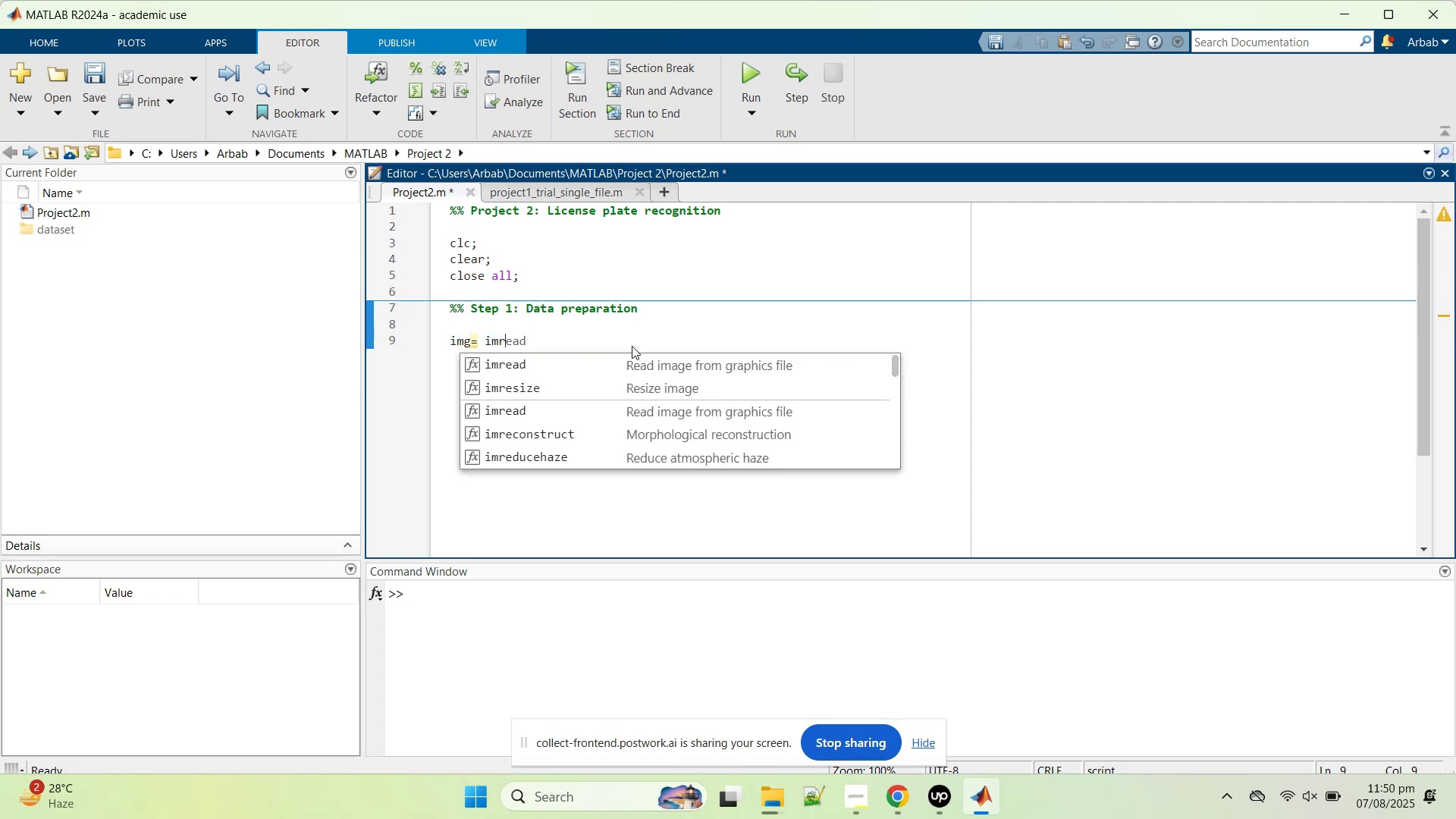 
key(ArrowDown)
 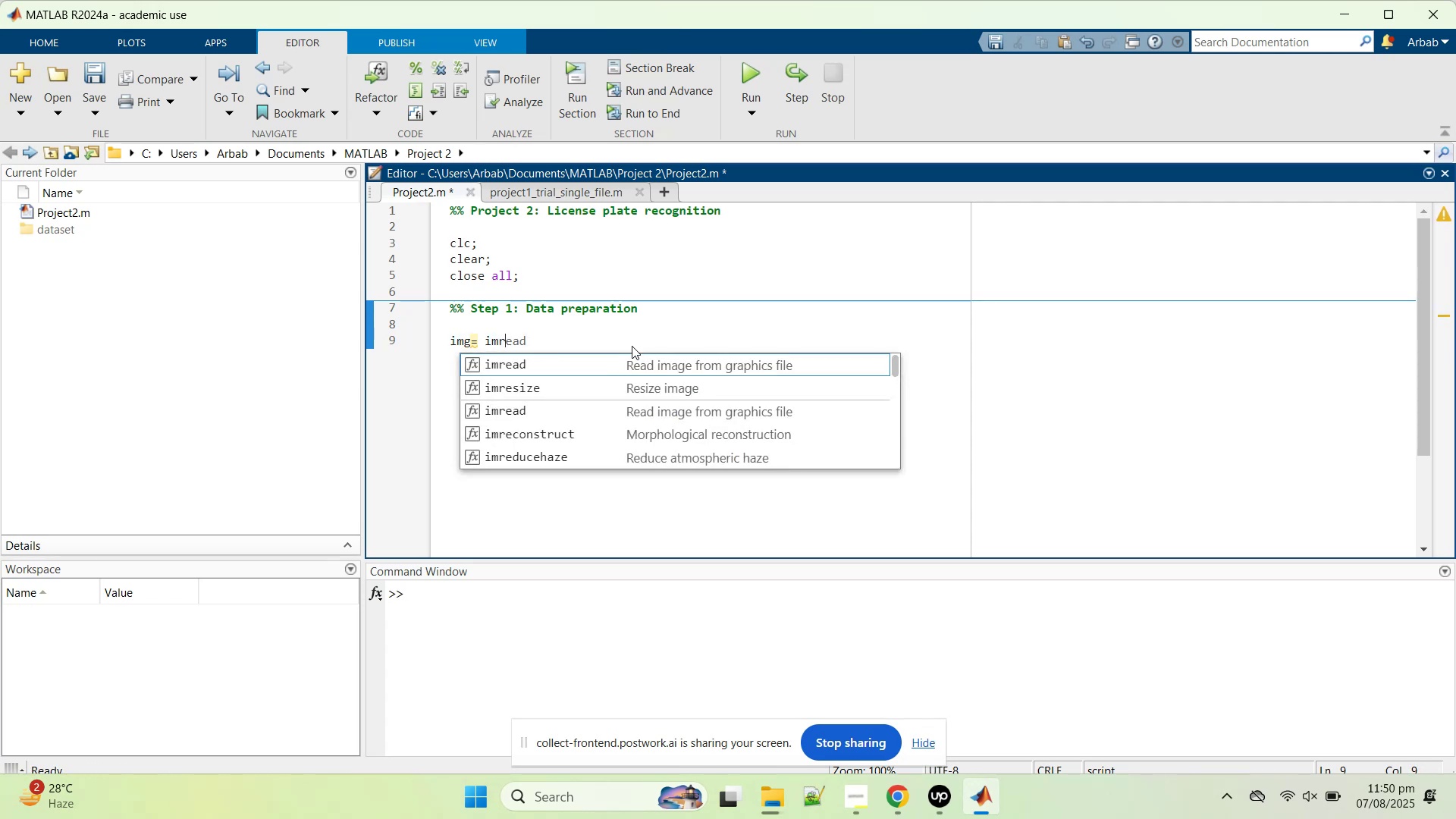 
key(Enter)
 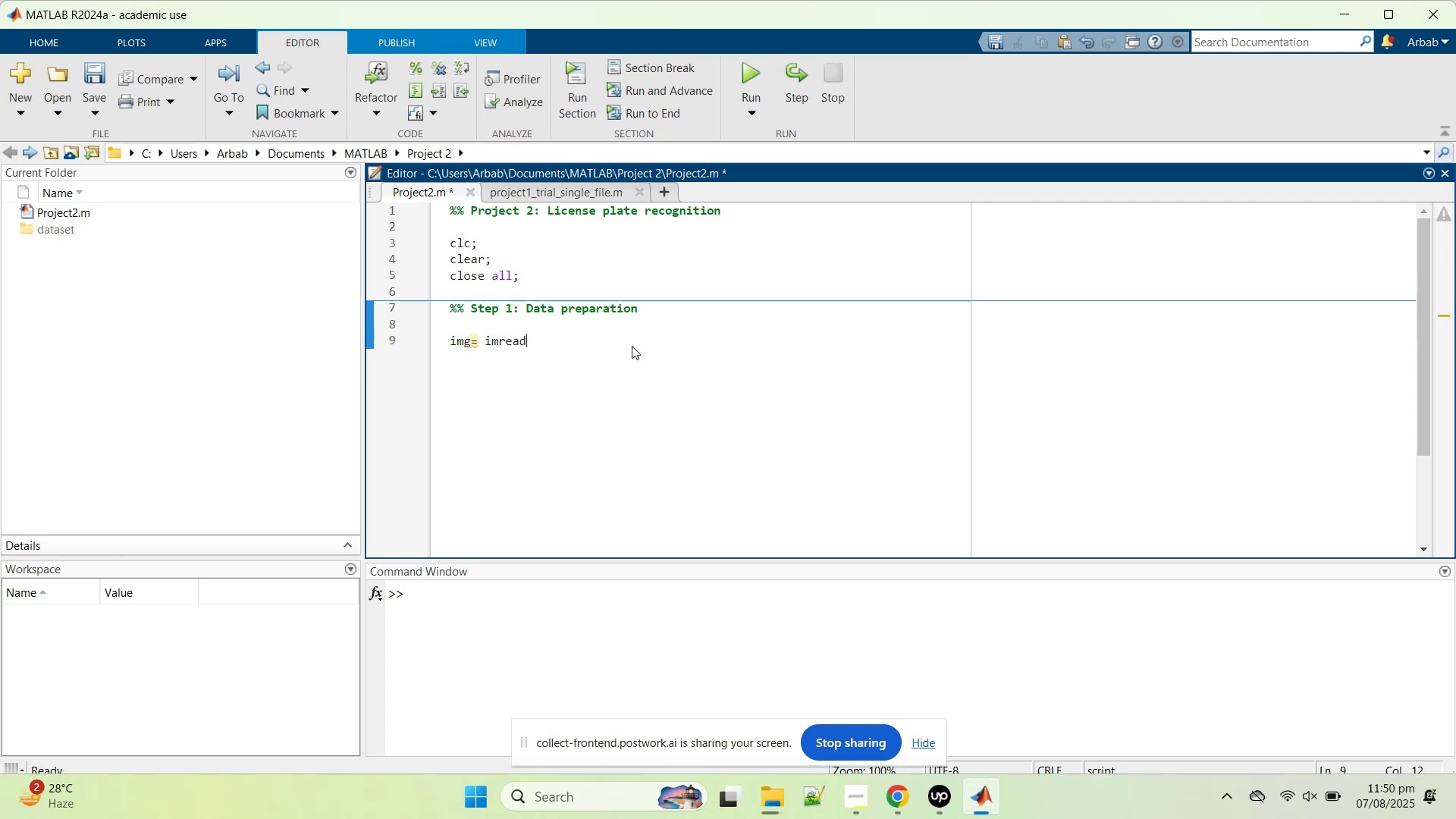 
type(())
 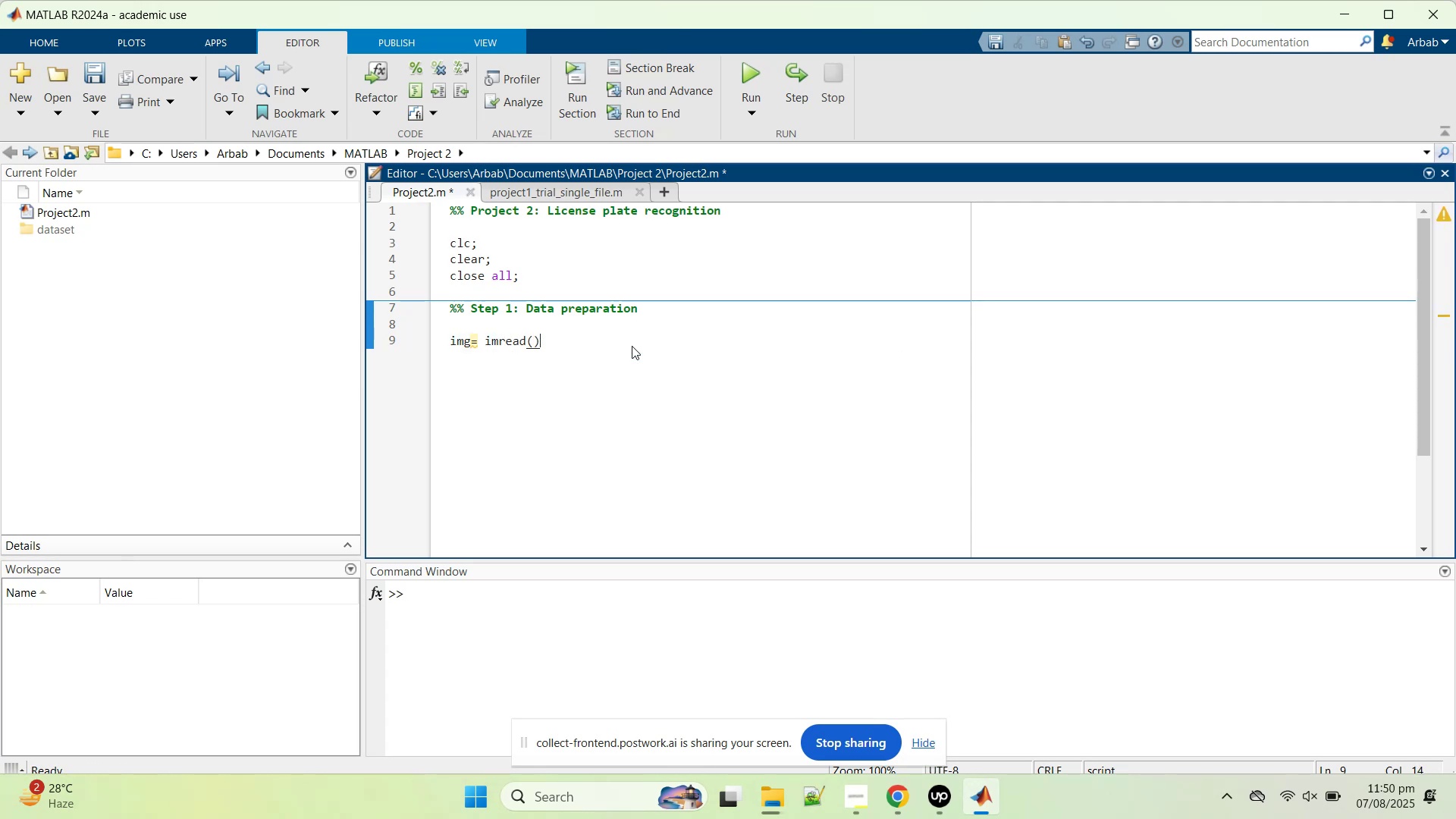 
key(ArrowLeft)
 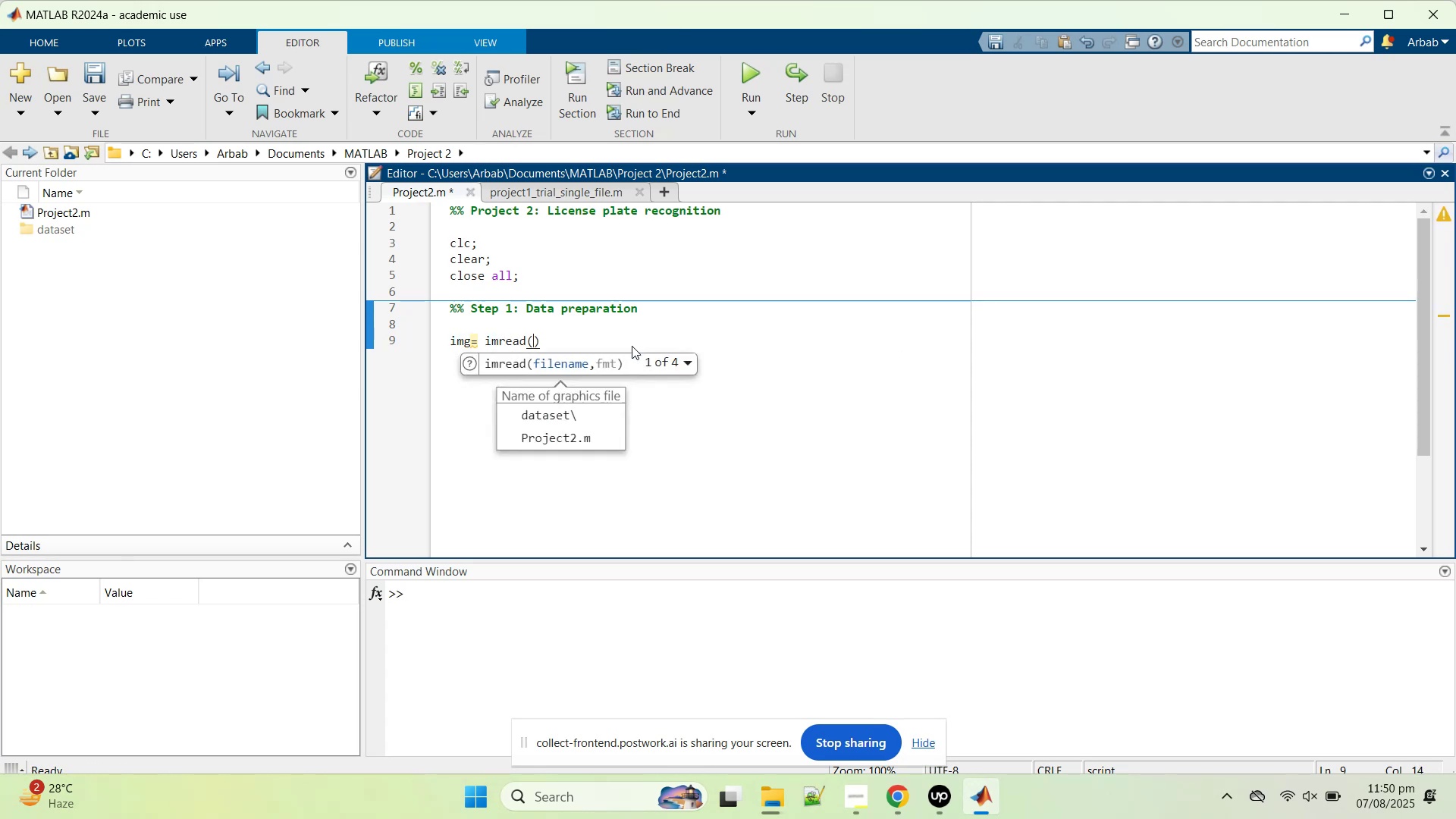 
key(ArrowUp)
 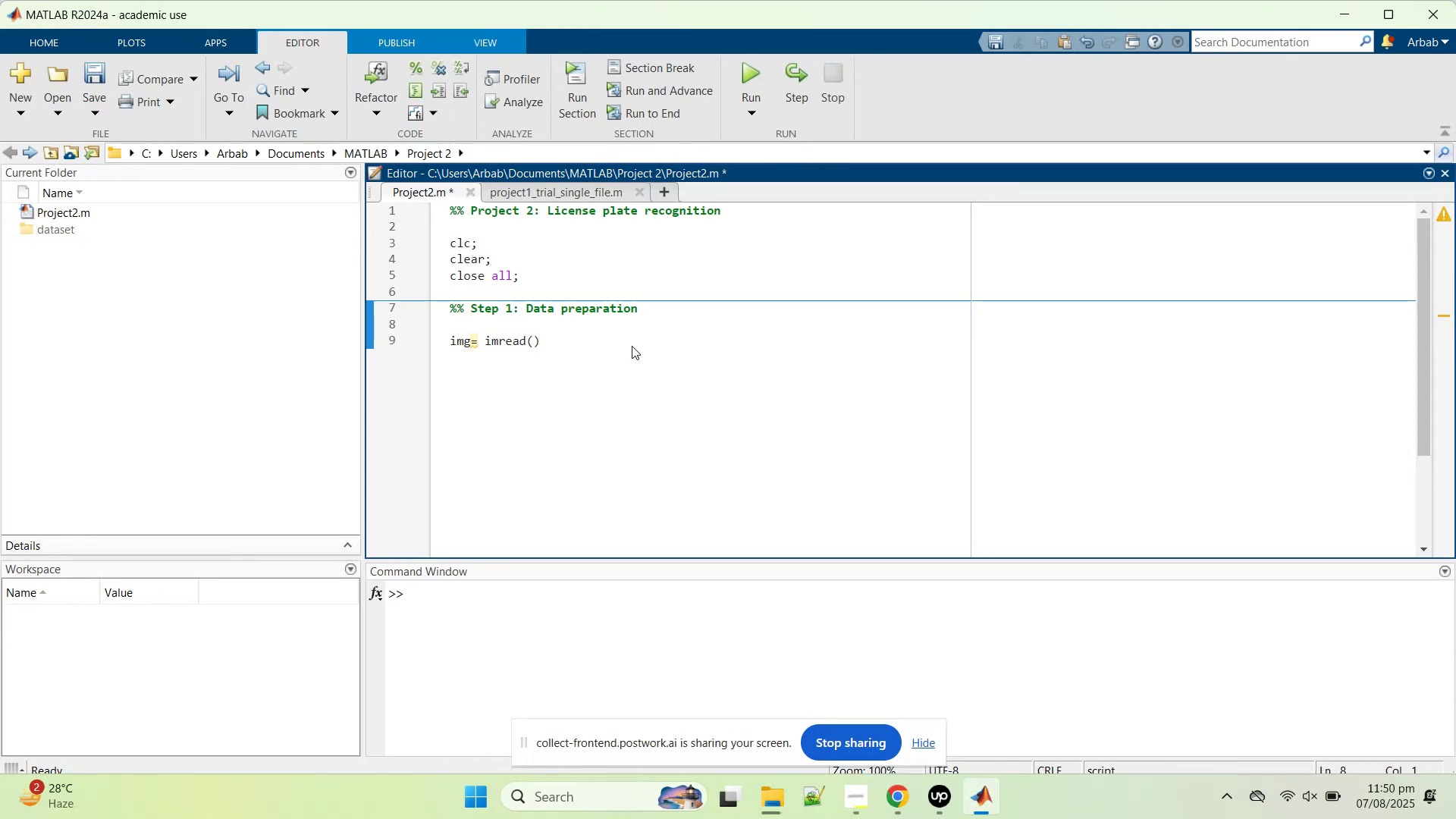 
type(data=da)
key(Backspace)
key(Backspace)
type('dataset)
 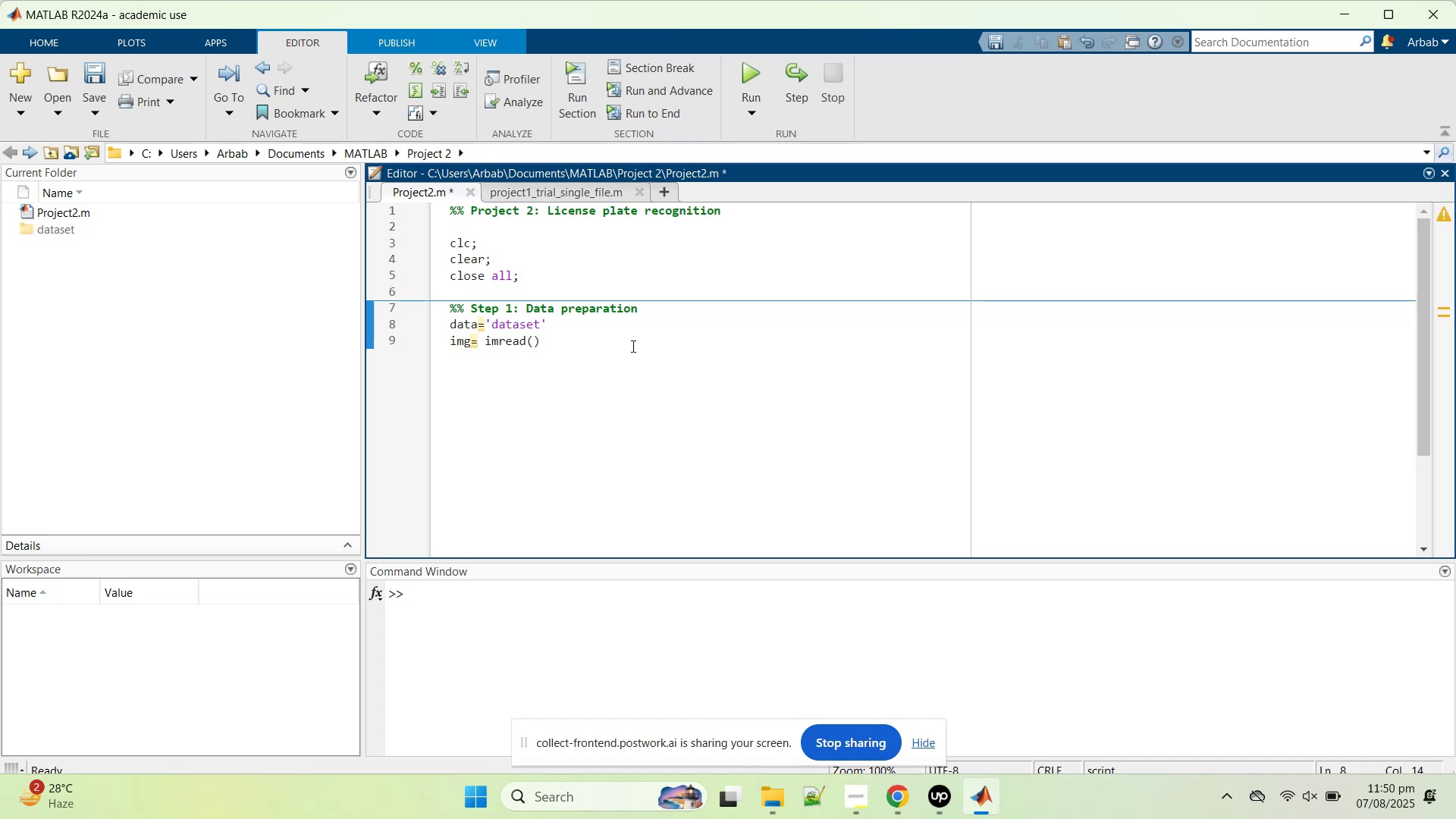 
key(Slash)
 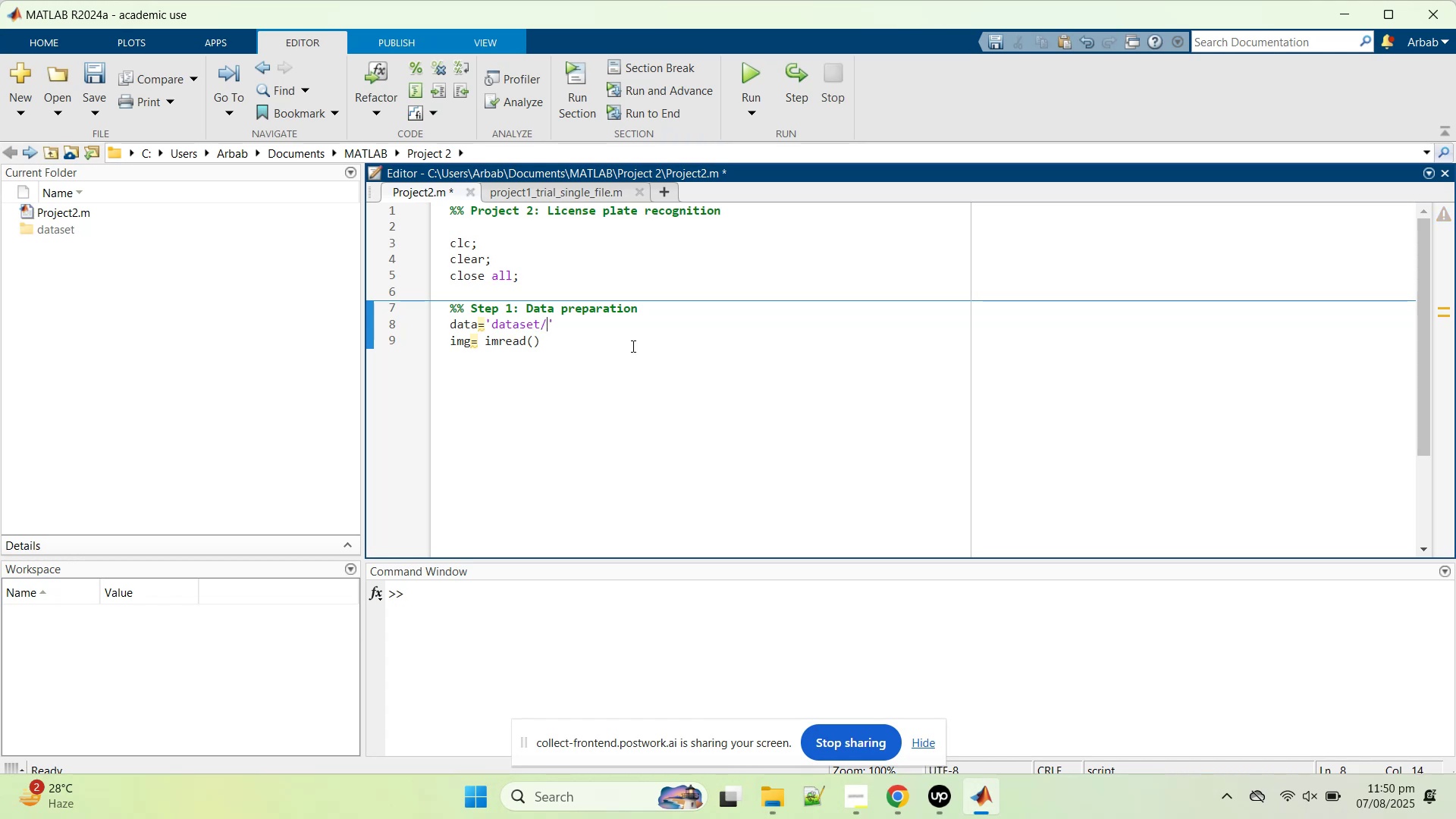 
key(ArrowRight)
 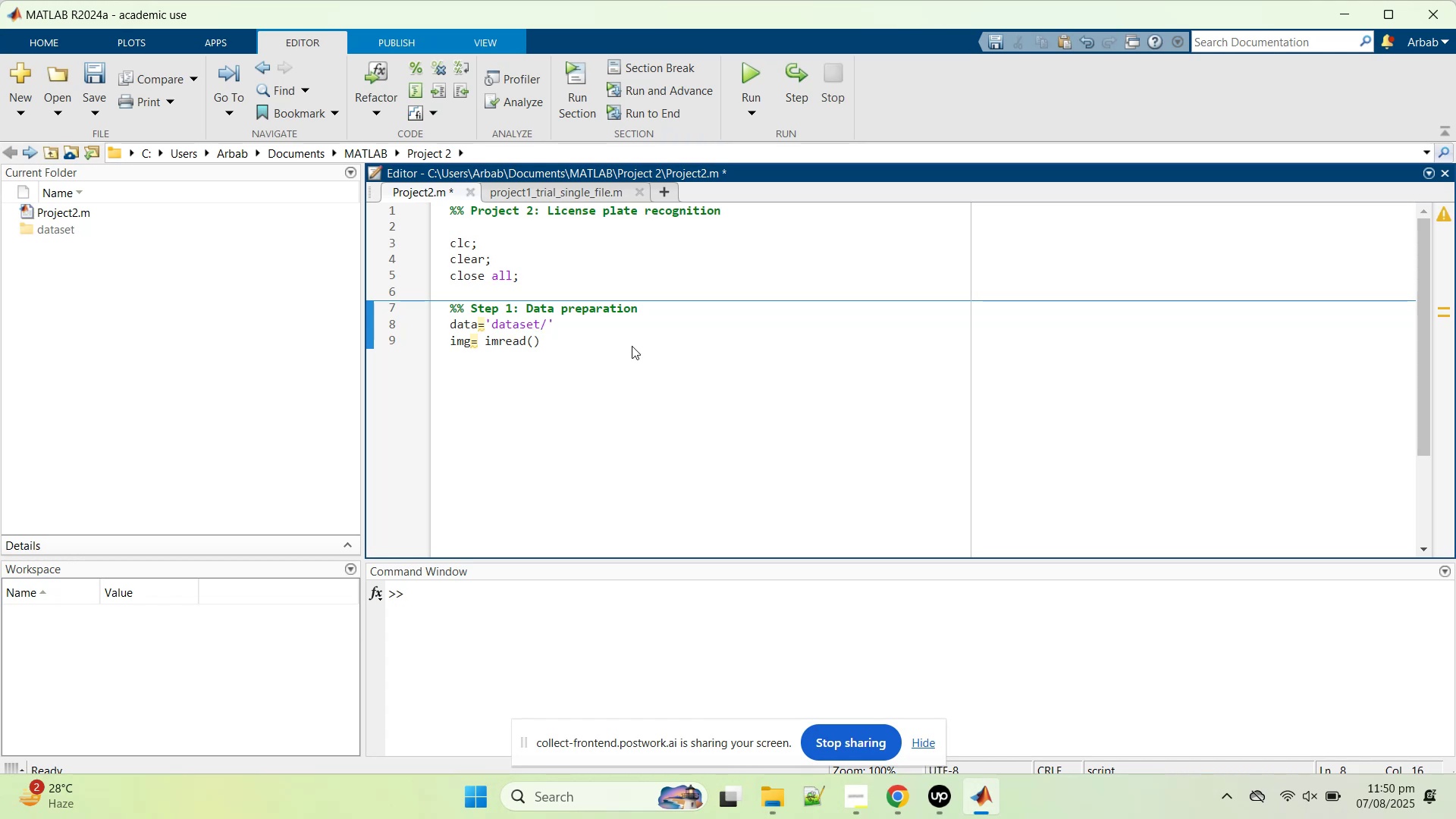 
key(Semicolon)
 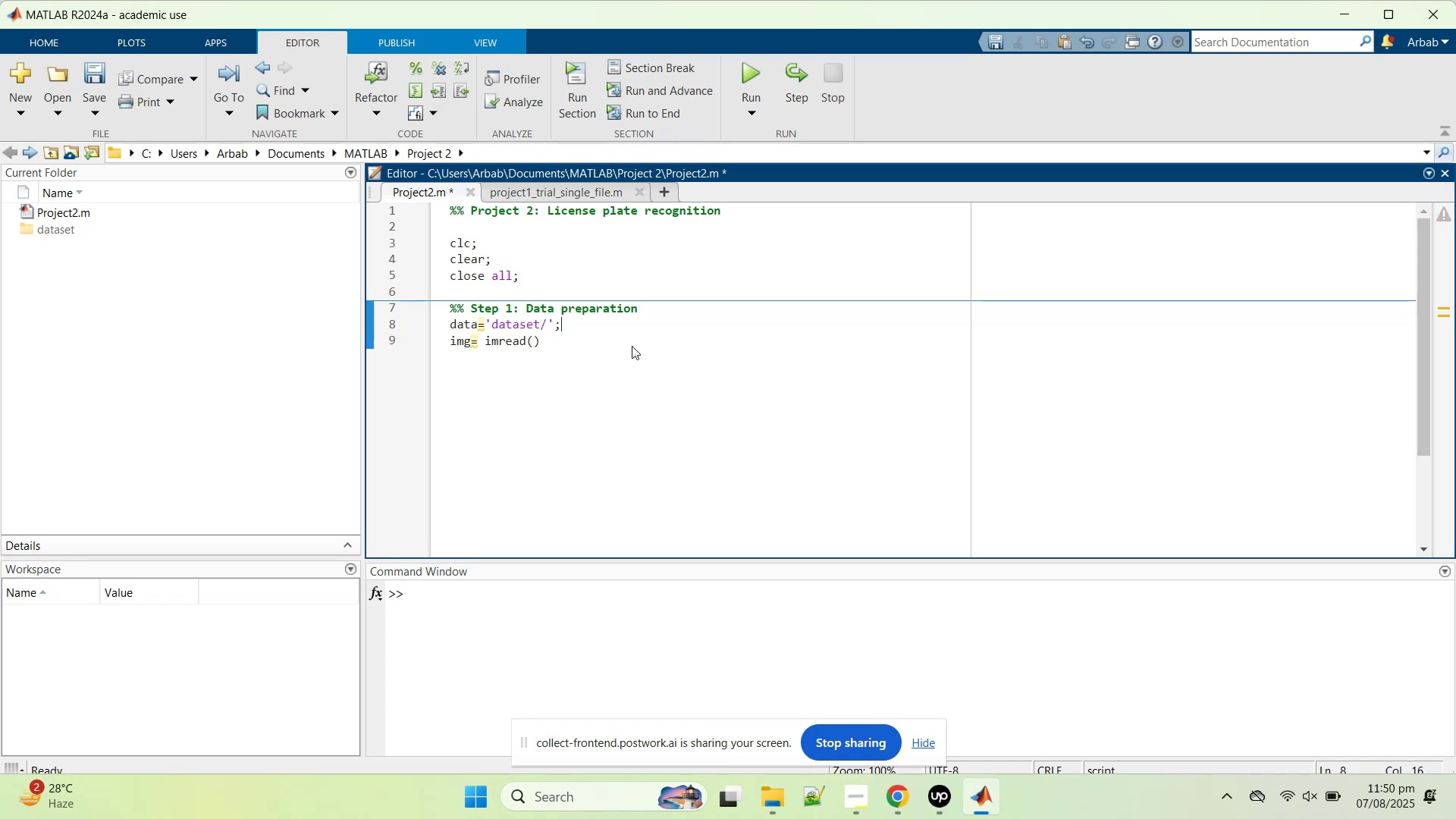 
key(Control+S)
 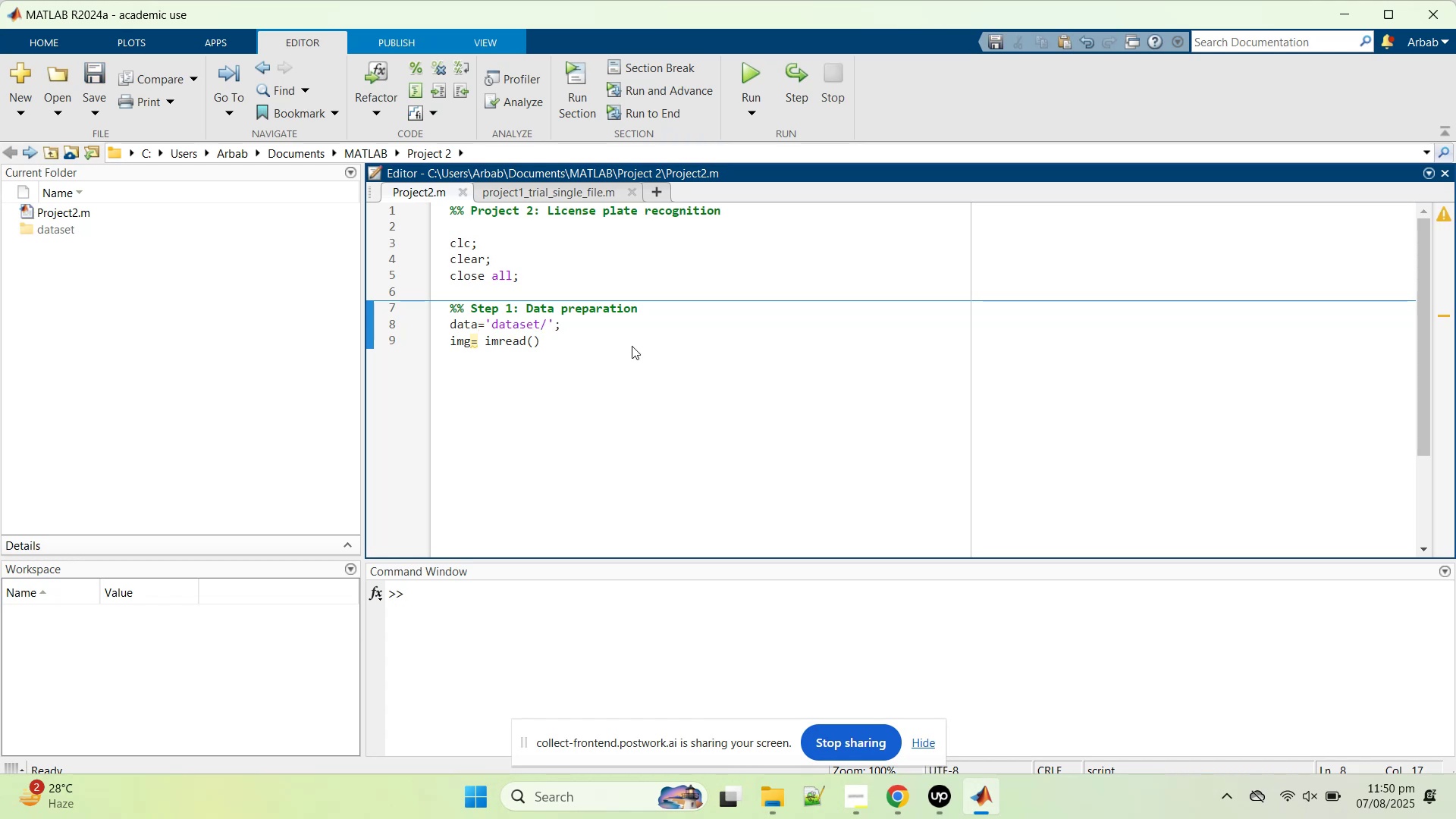 
key(ArrowDown)
 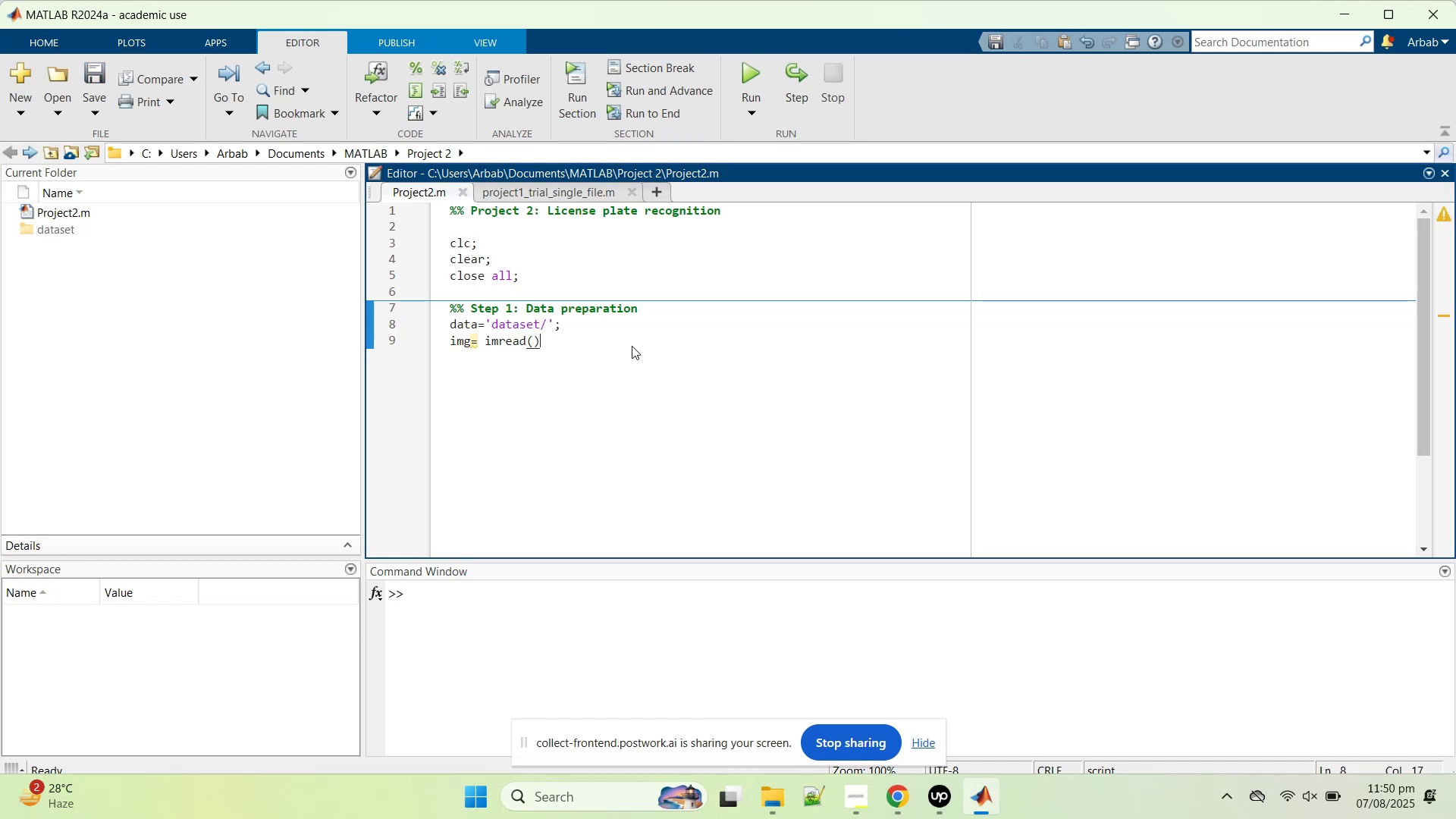 
key(ArrowLeft)
 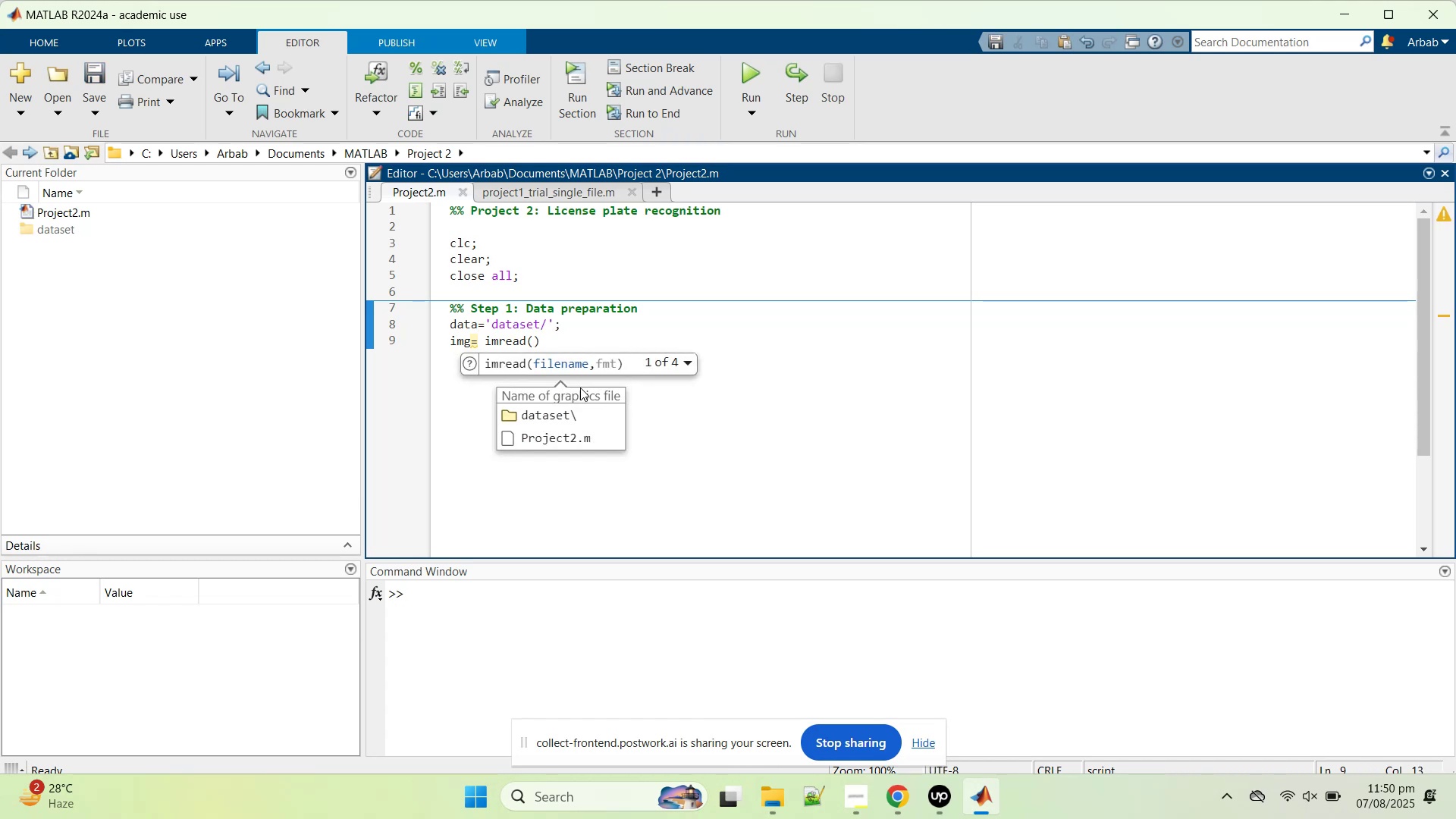 
left_click([564, 413])
 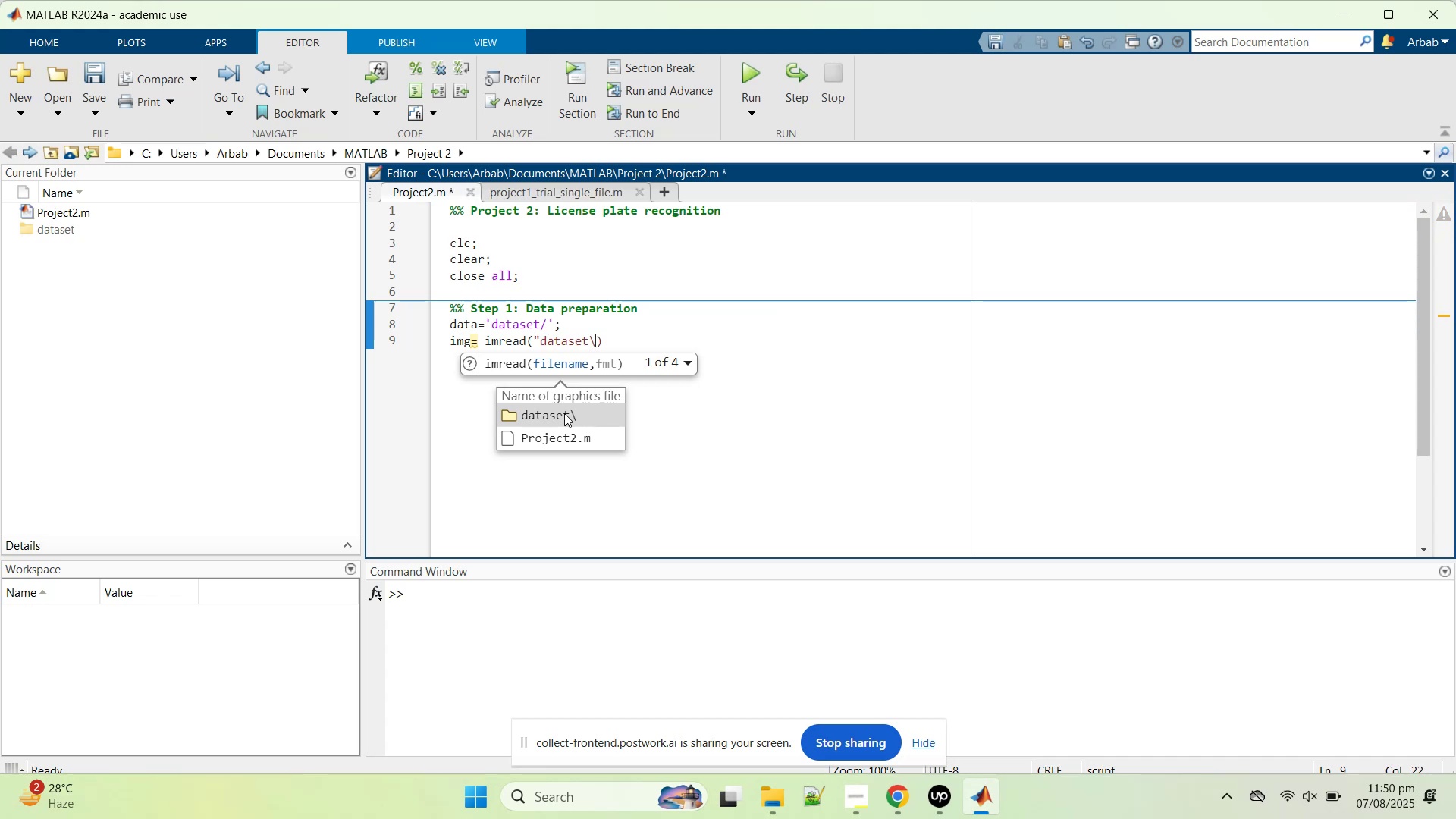 
double_click([564, 413])
 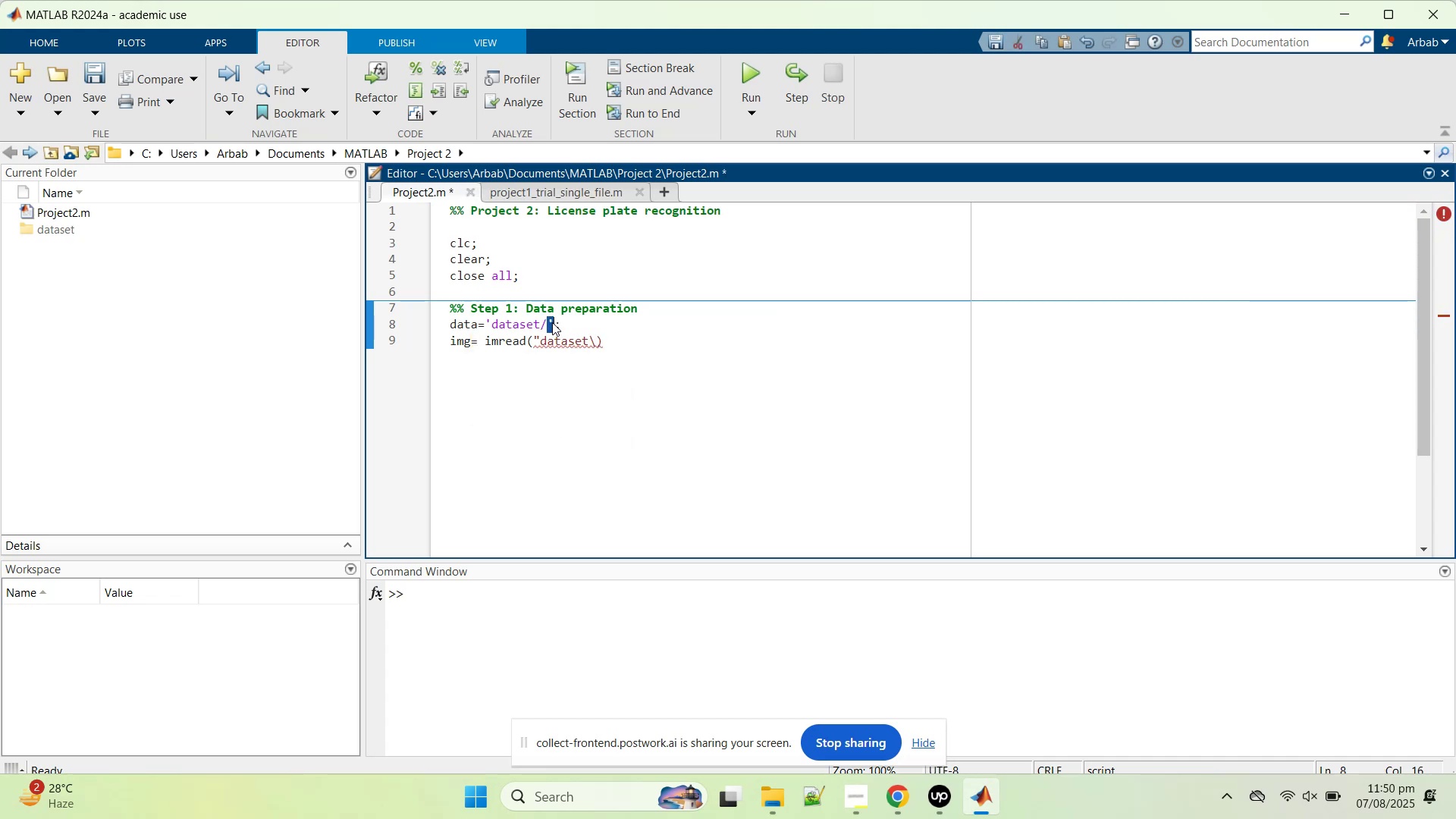 
wait(5.23)
 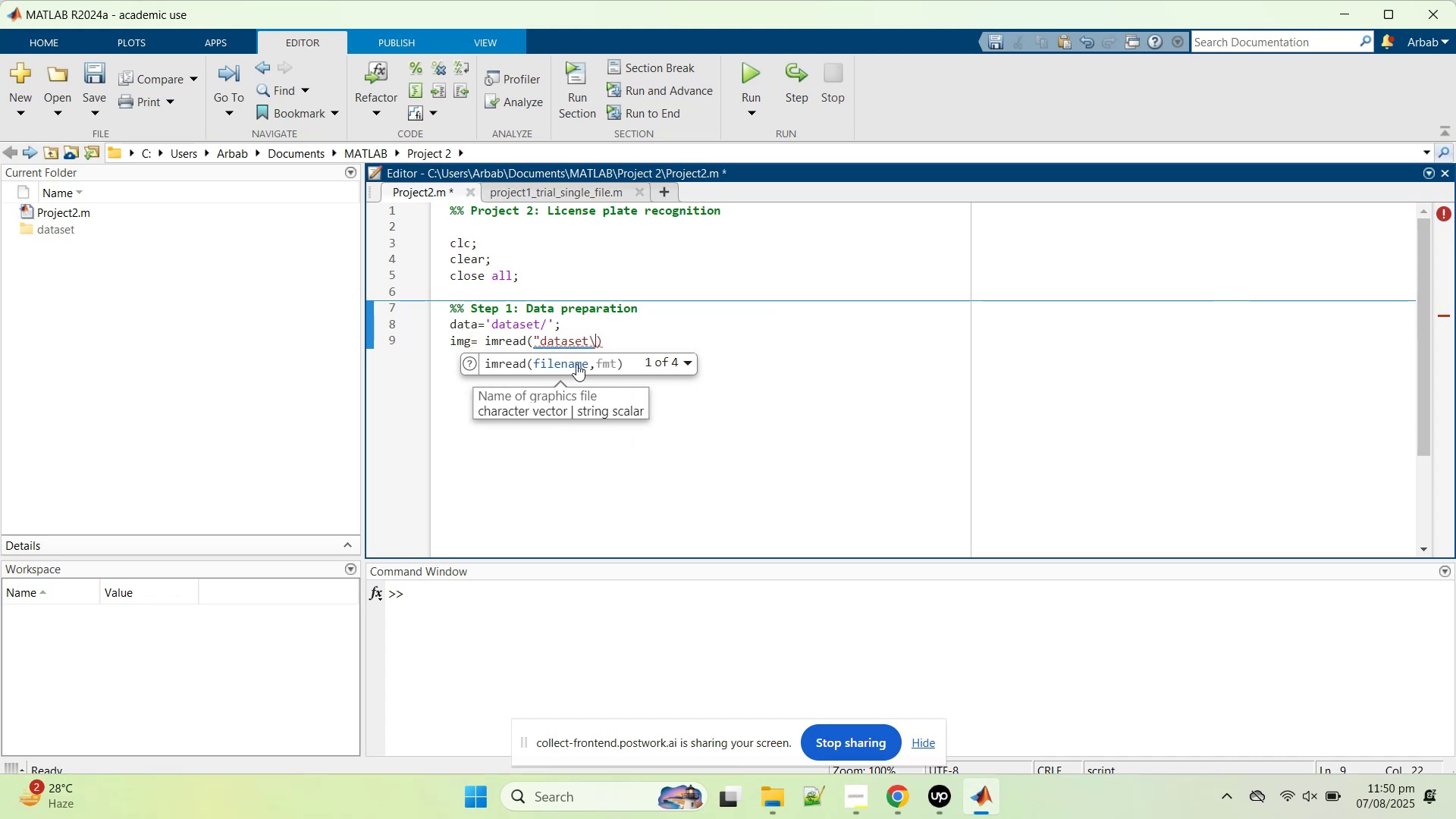 
key(Shift+Quote)
 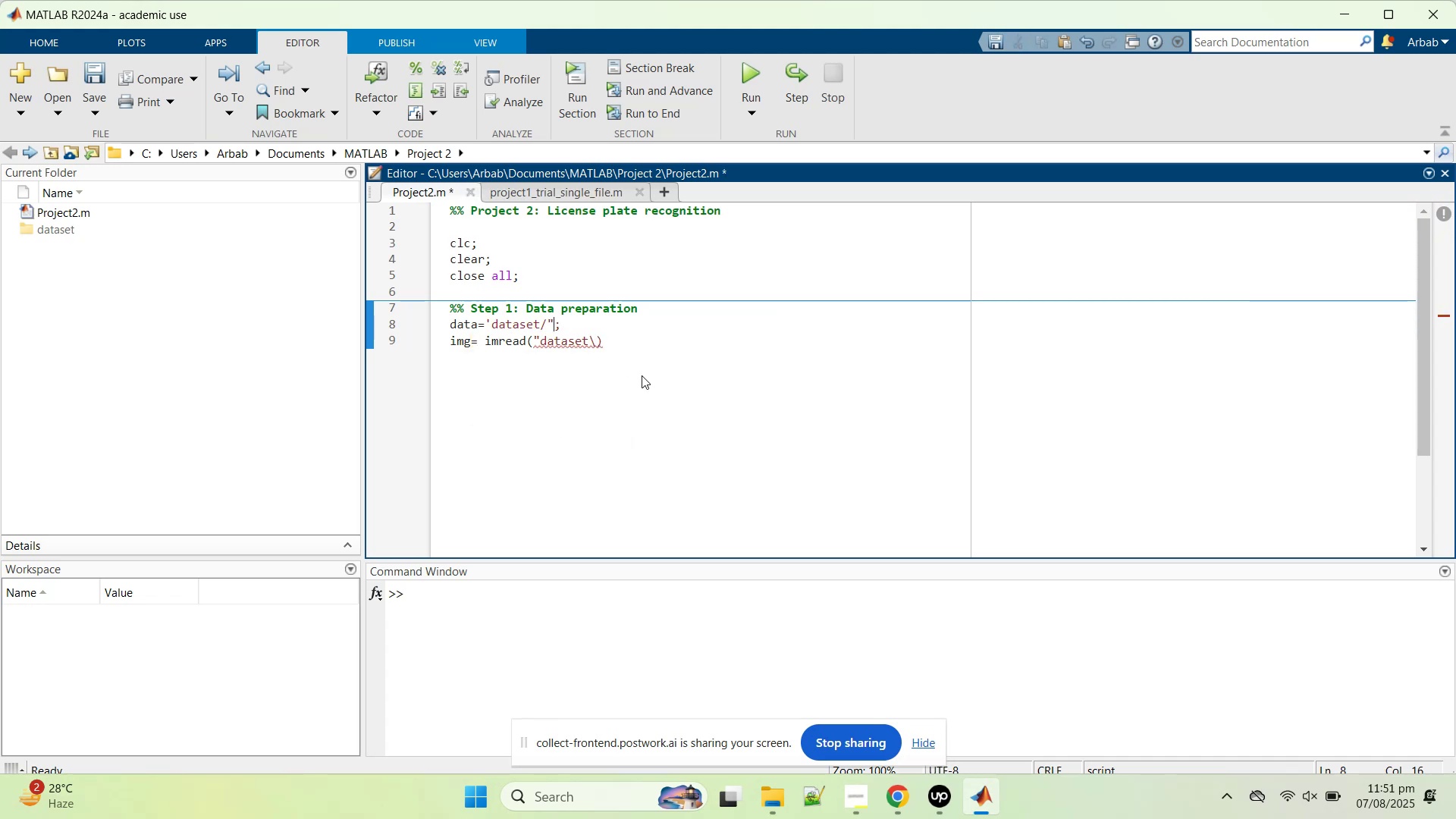 
key(ArrowLeft)
 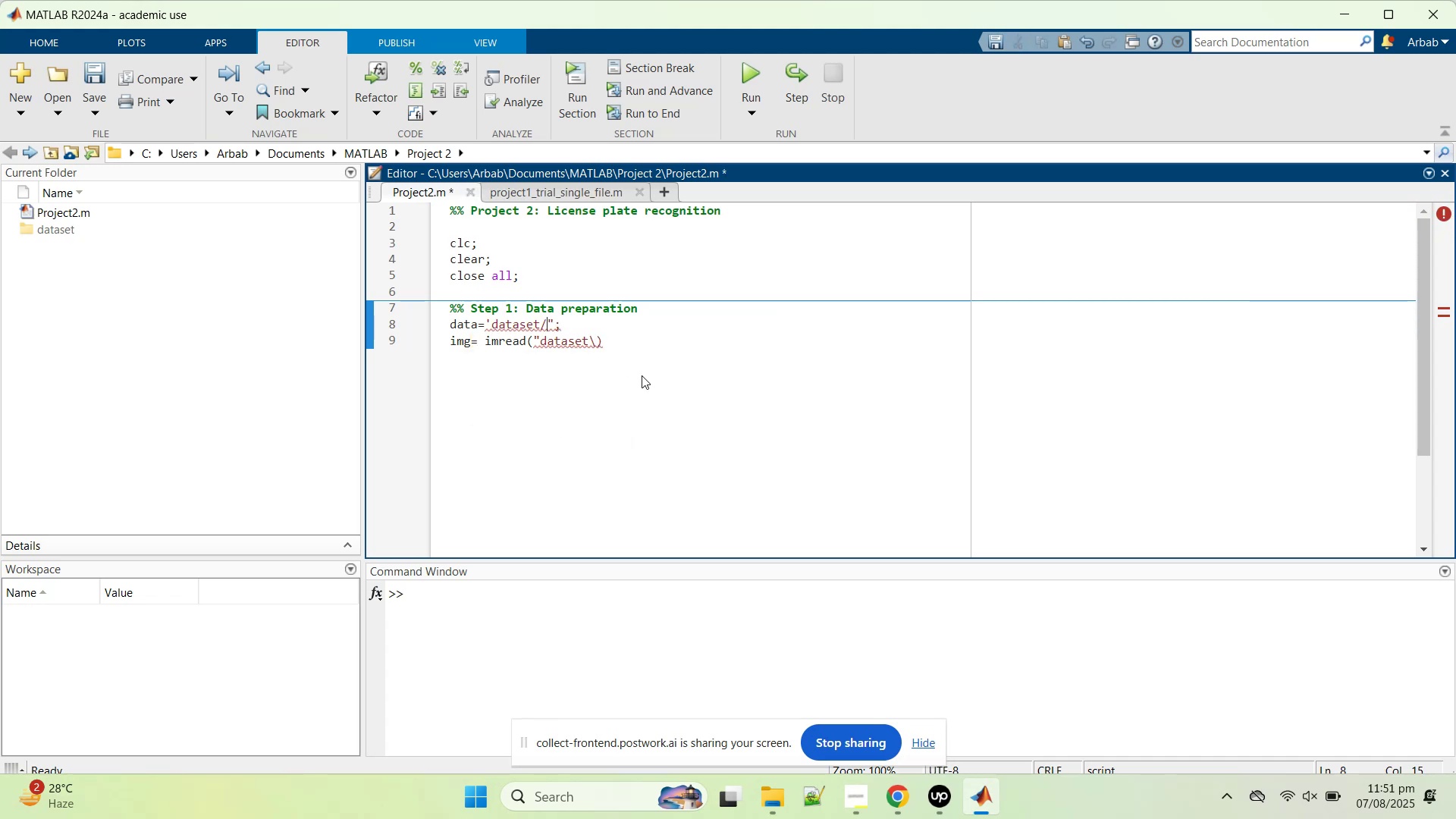 
key(ArrowLeft)
 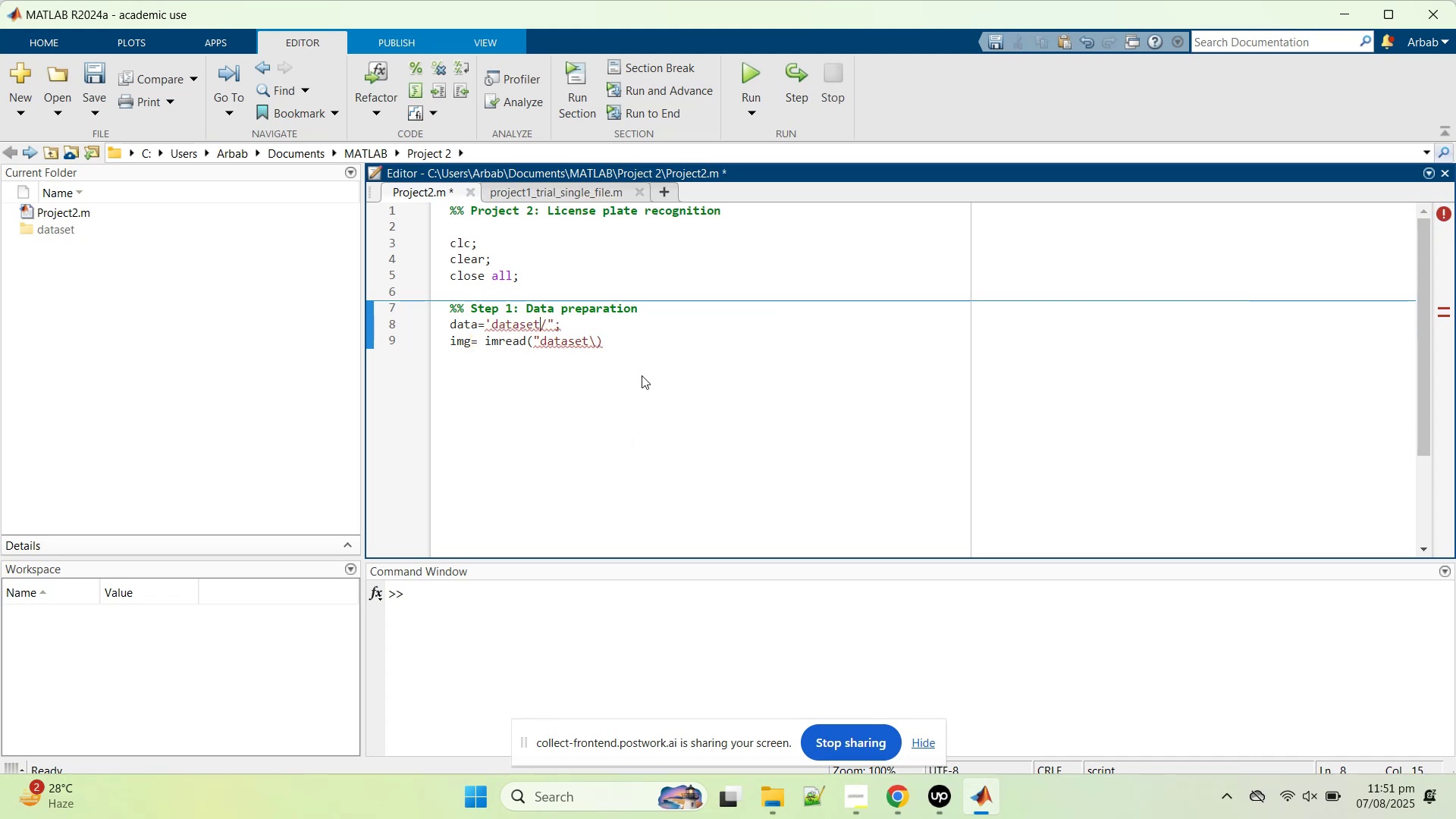 
key(ArrowLeft)
 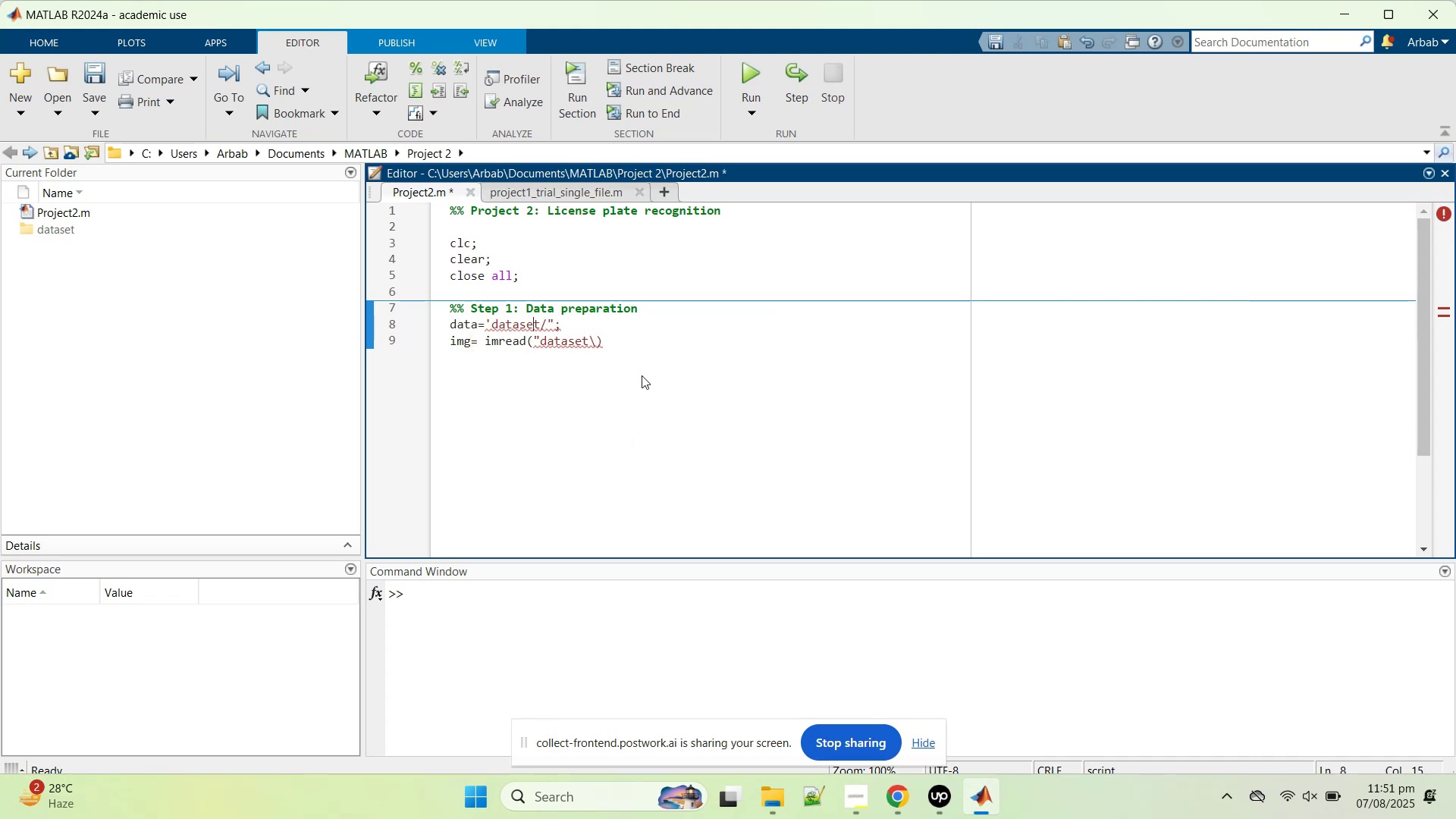 
key(ArrowLeft)
 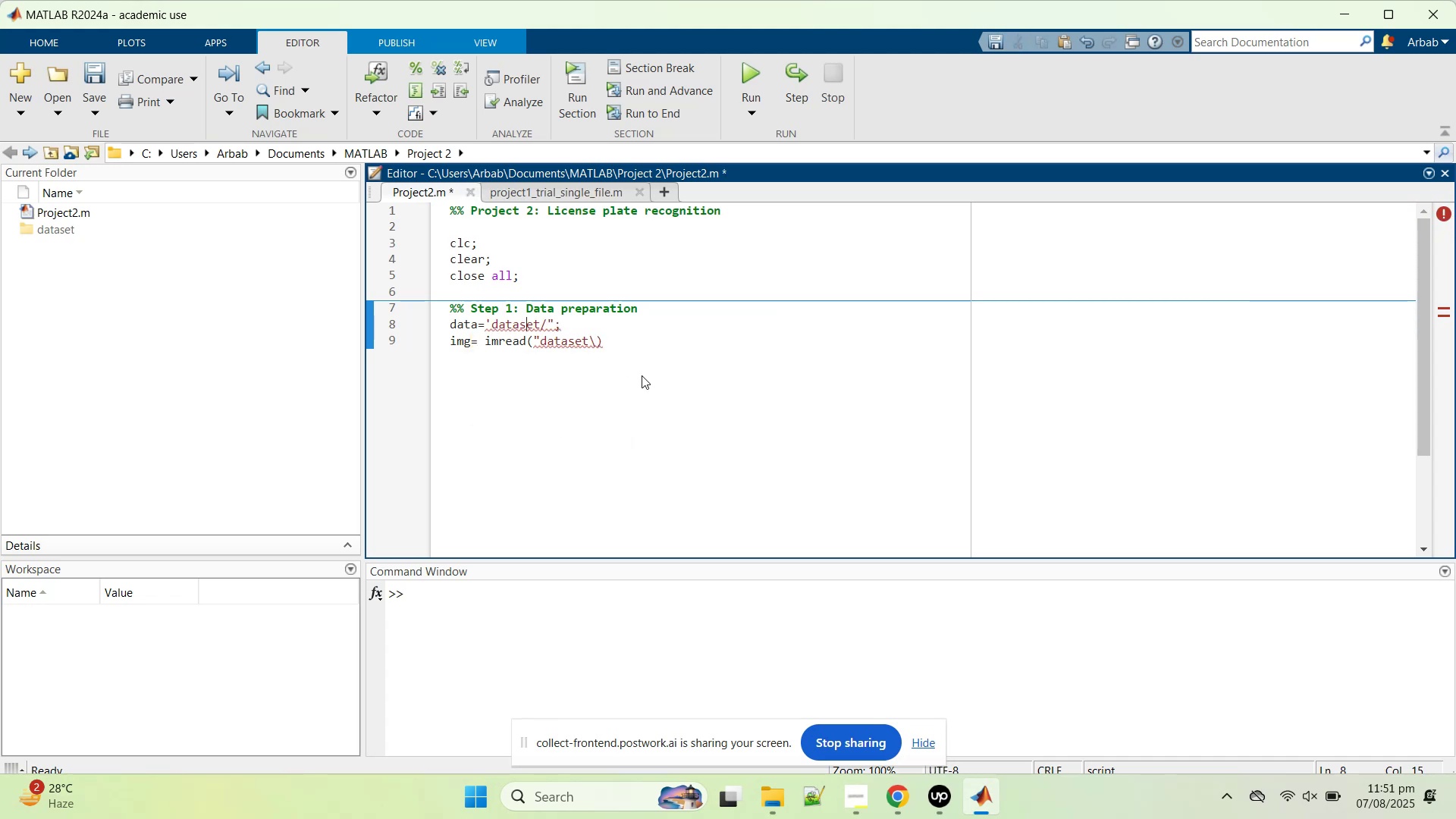 
hold_key(key=ArrowLeft, duration=0.59)
 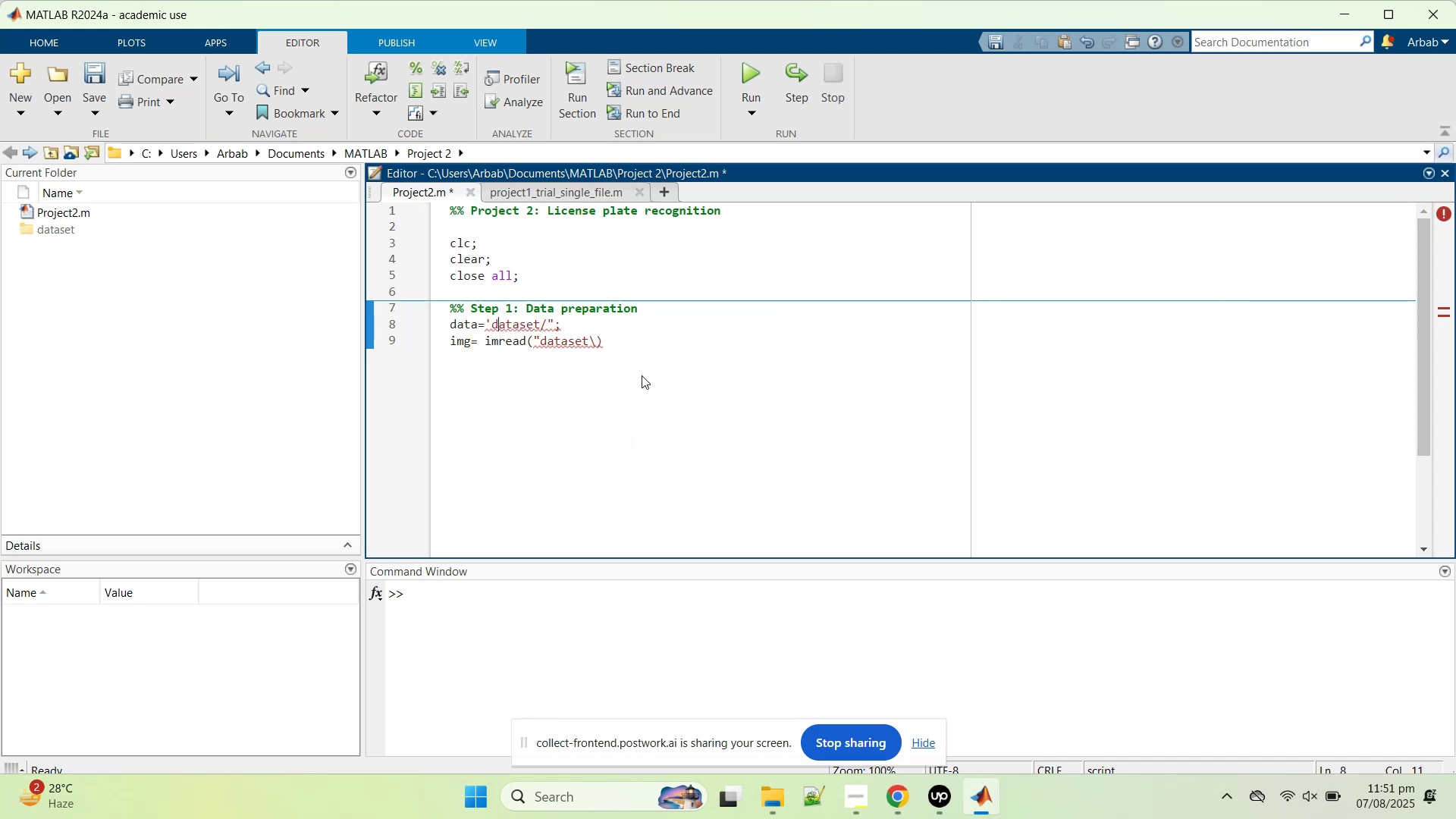 
key(ArrowLeft)
 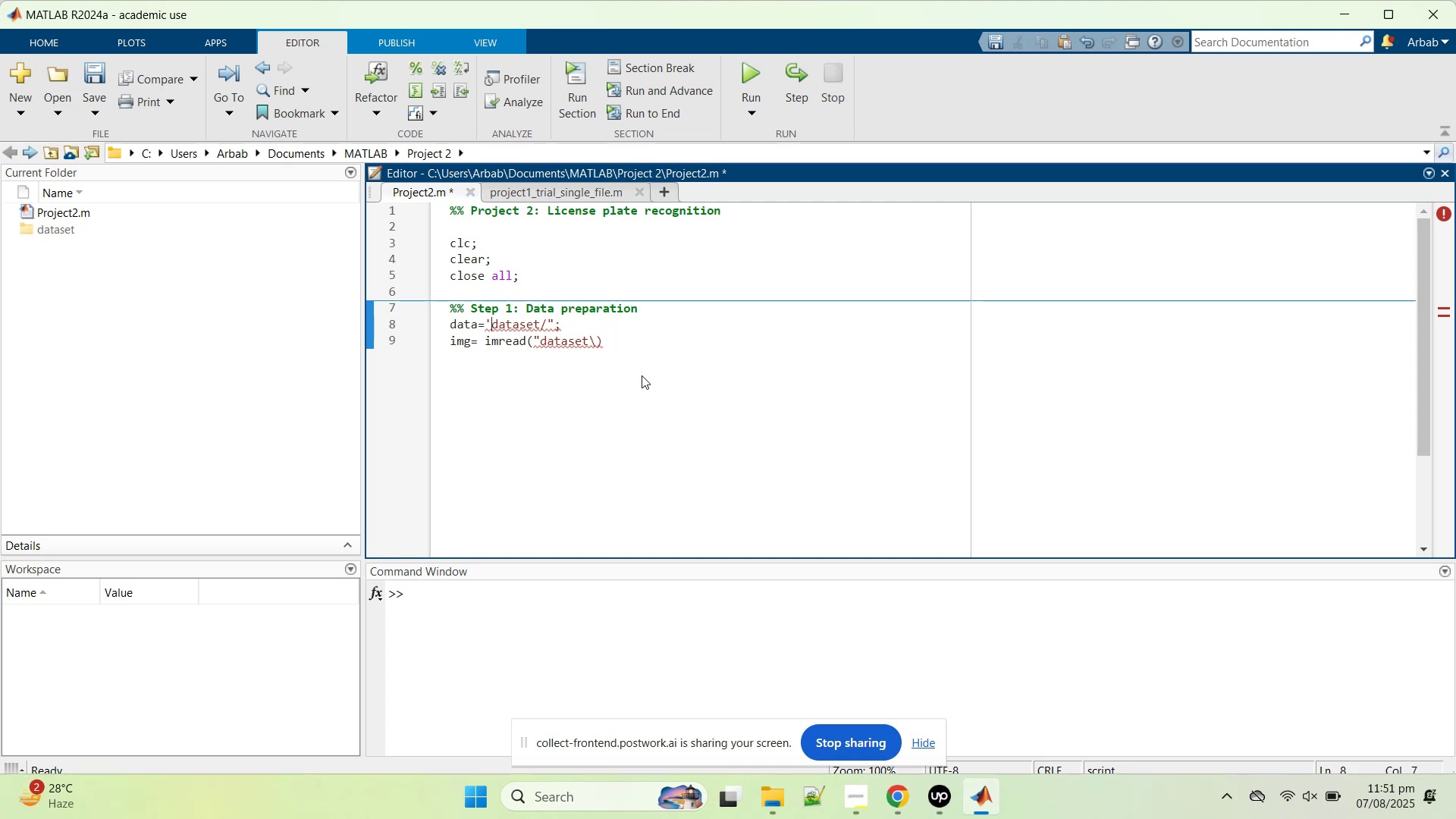 
key(Backslash)
 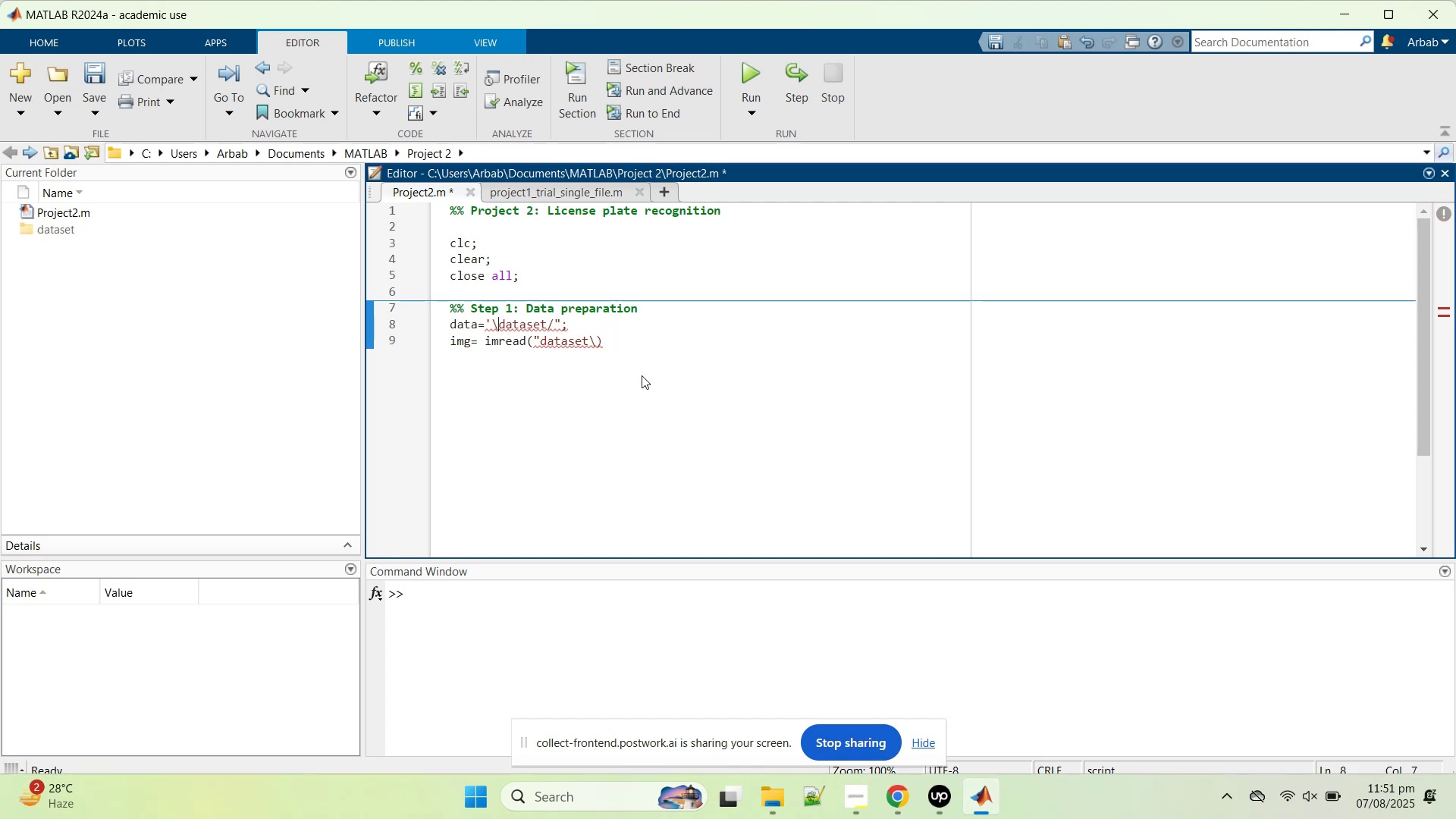 
key(Shift+Quote)
 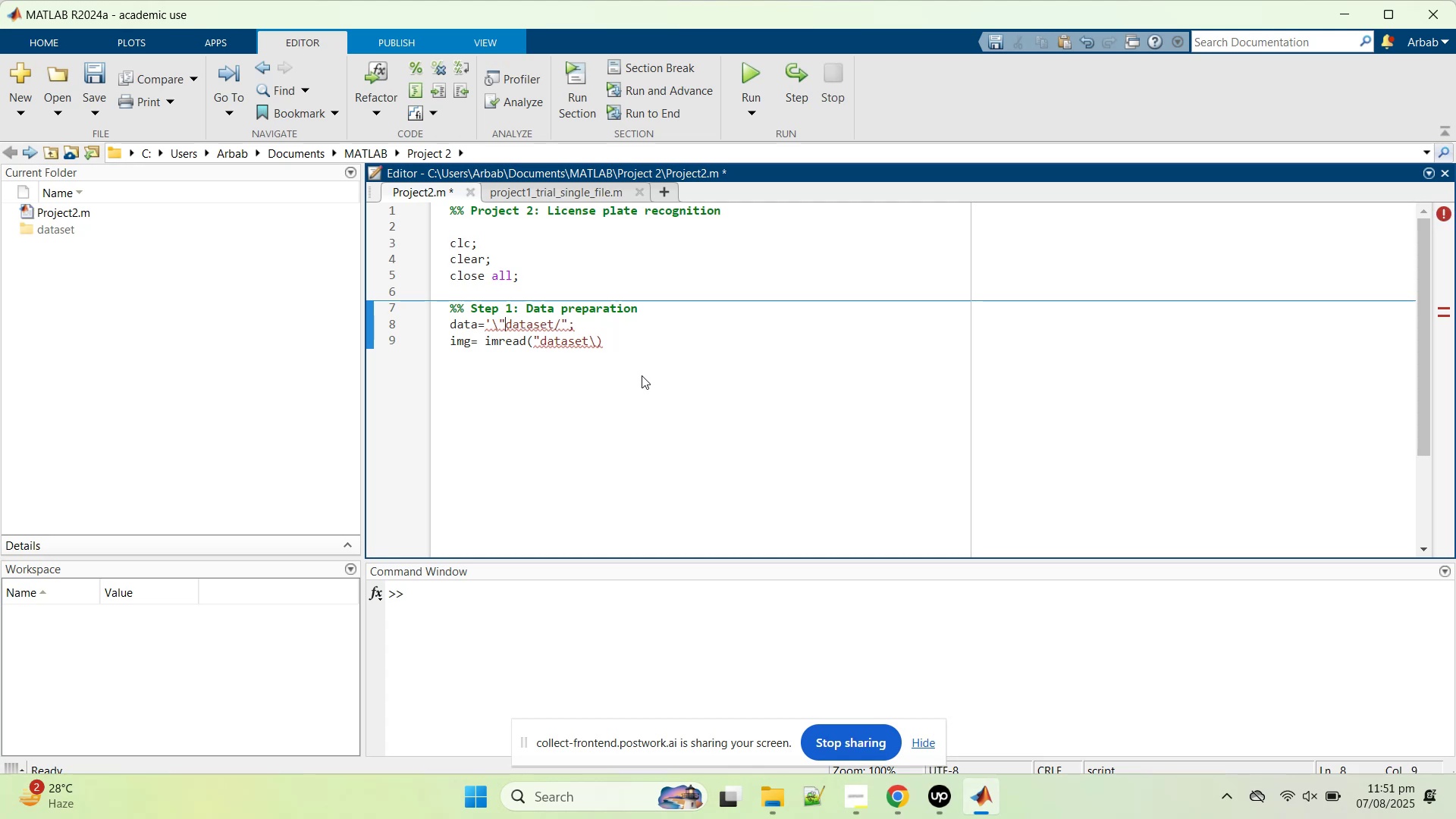 
key(ArrowLeft)
 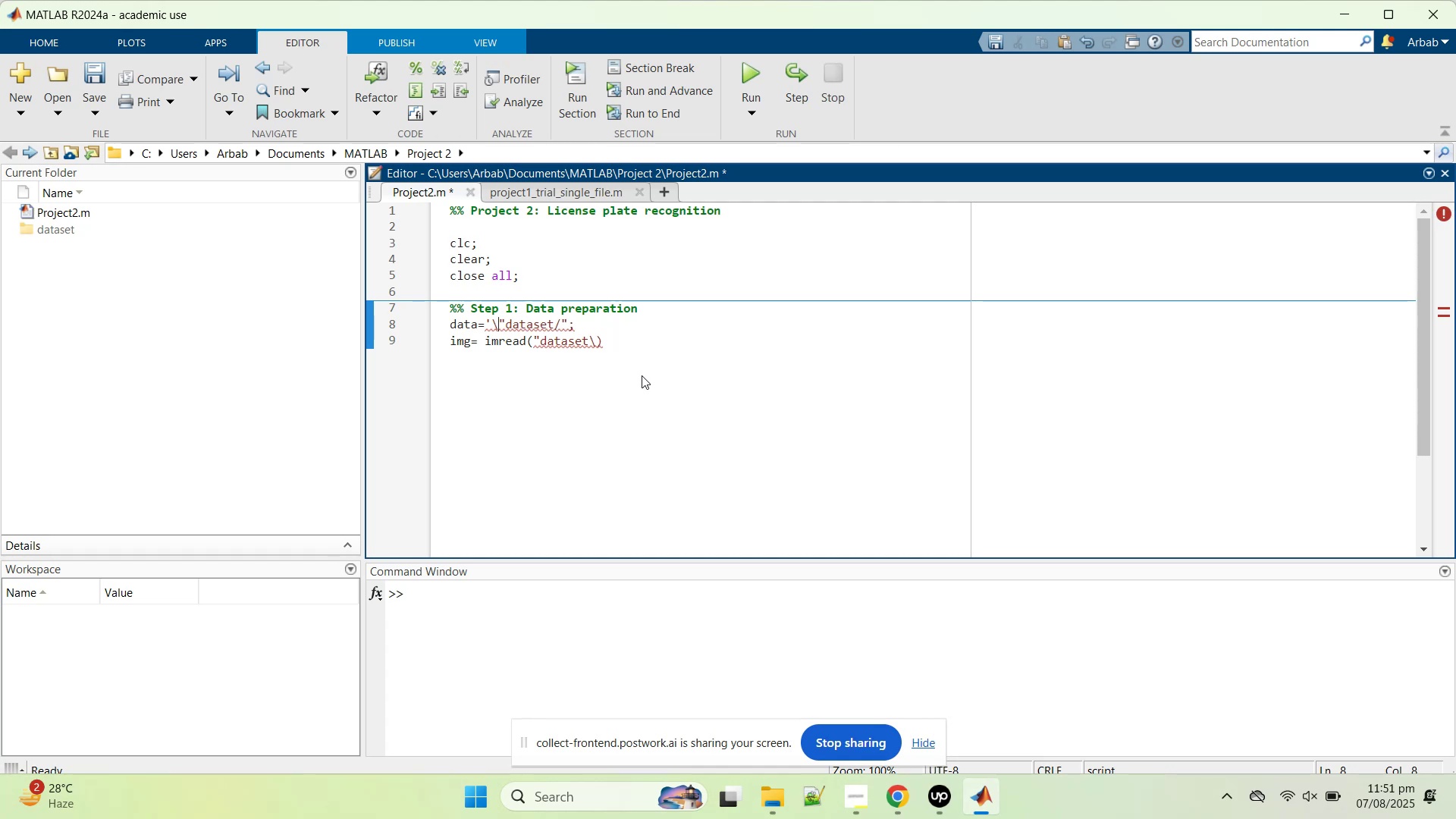 
key(Backslash)
 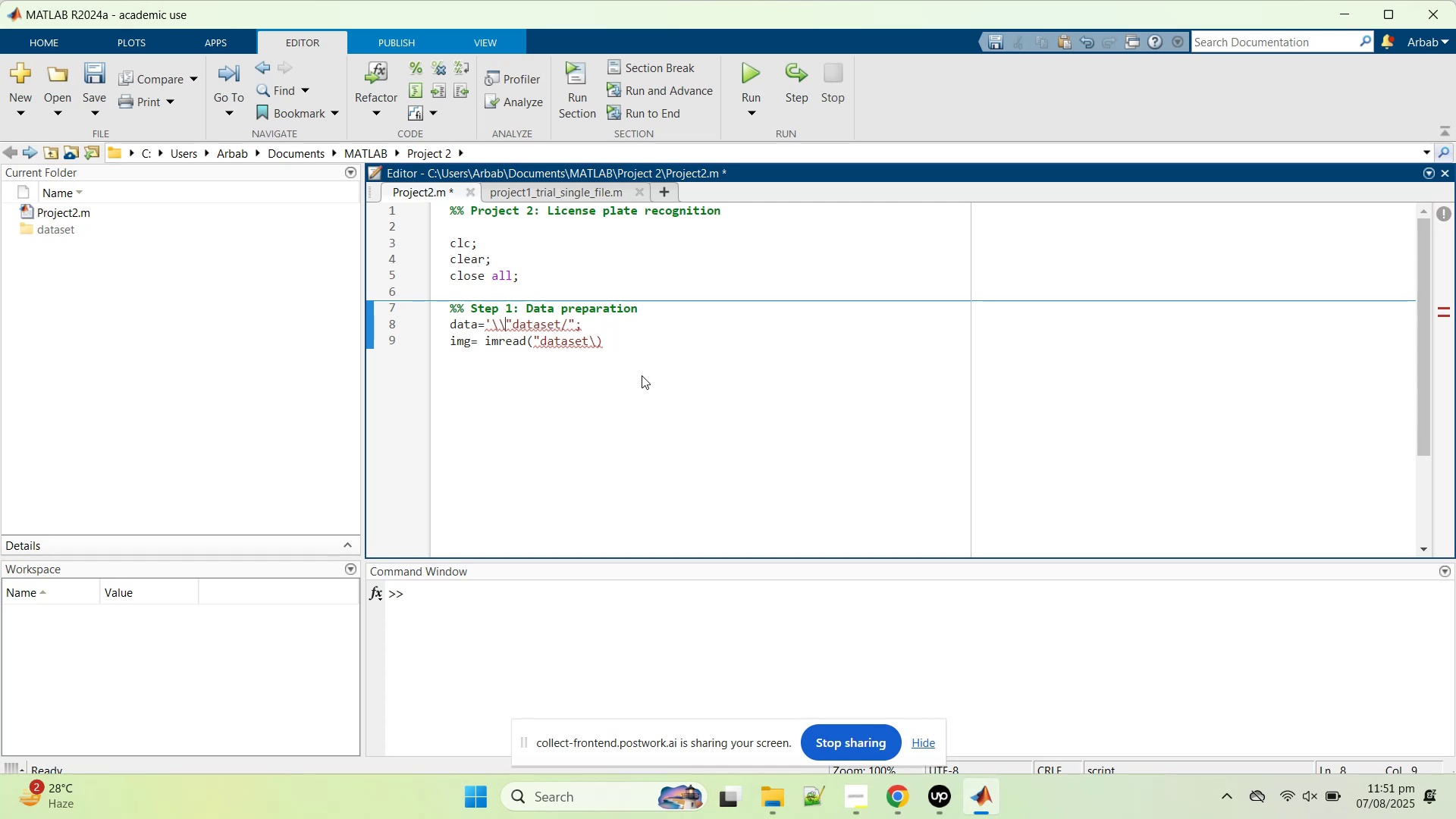 
key(Backspace)
 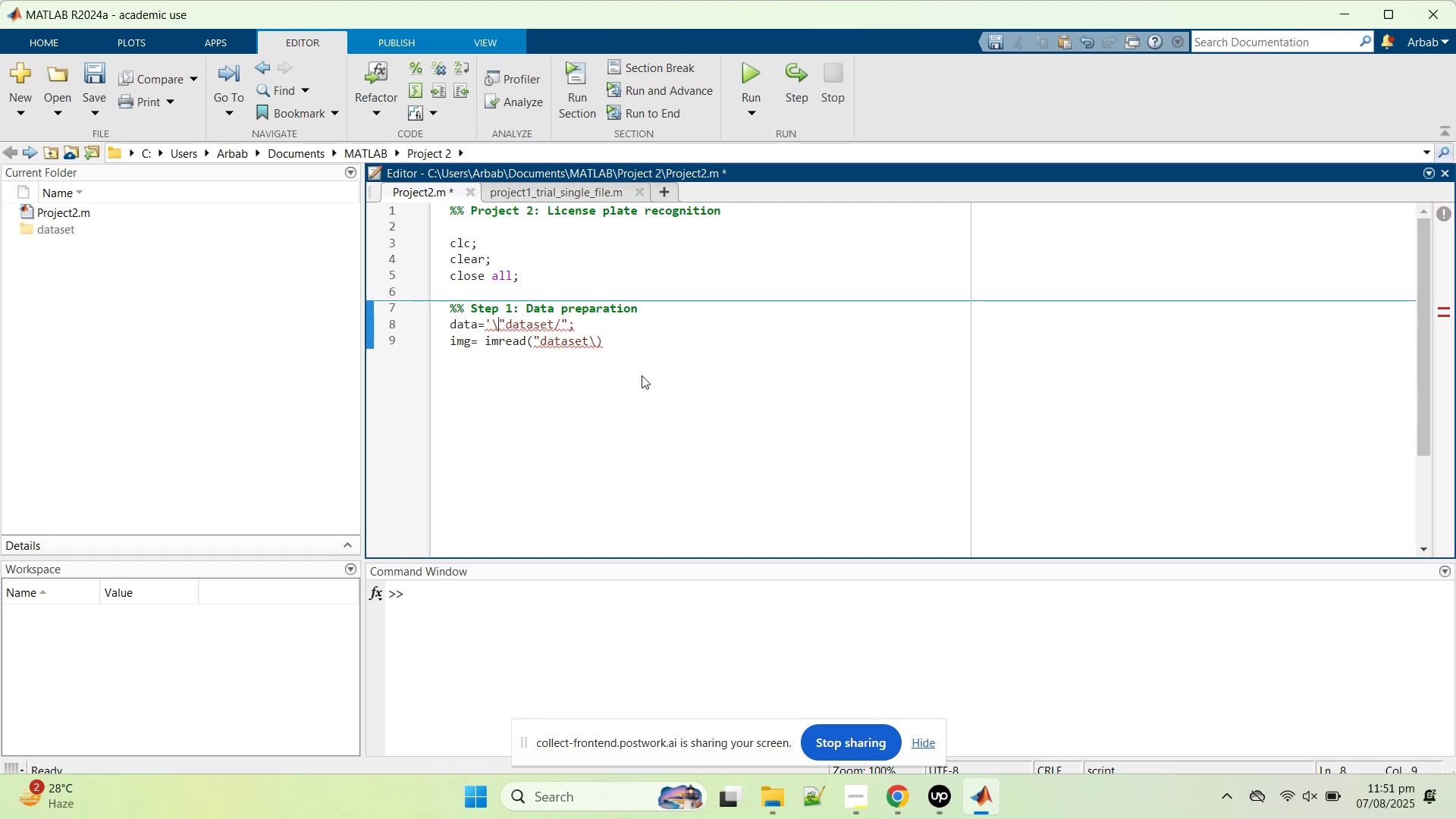 
key(Backspace)
 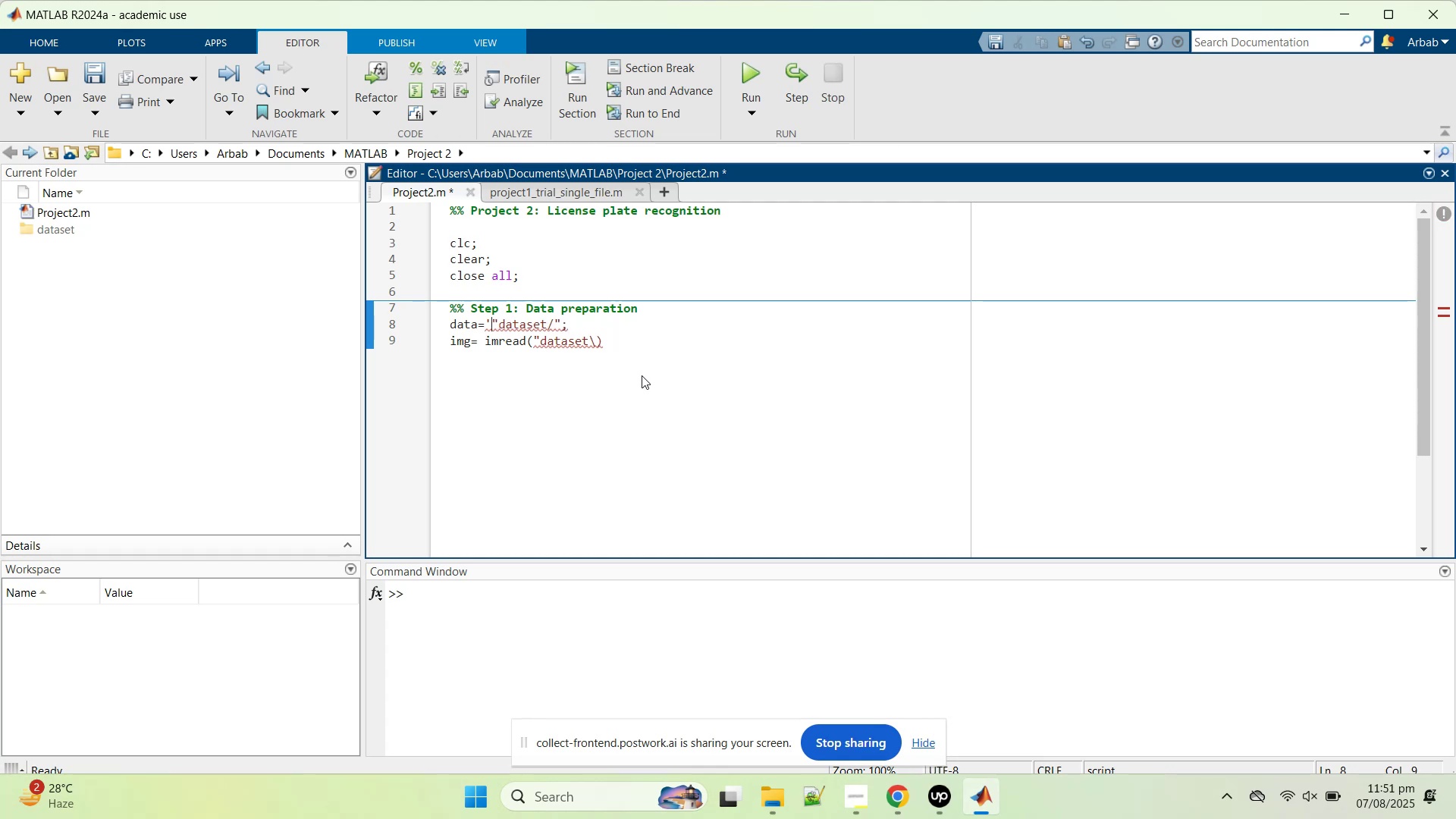 
key(Backspace)
 